 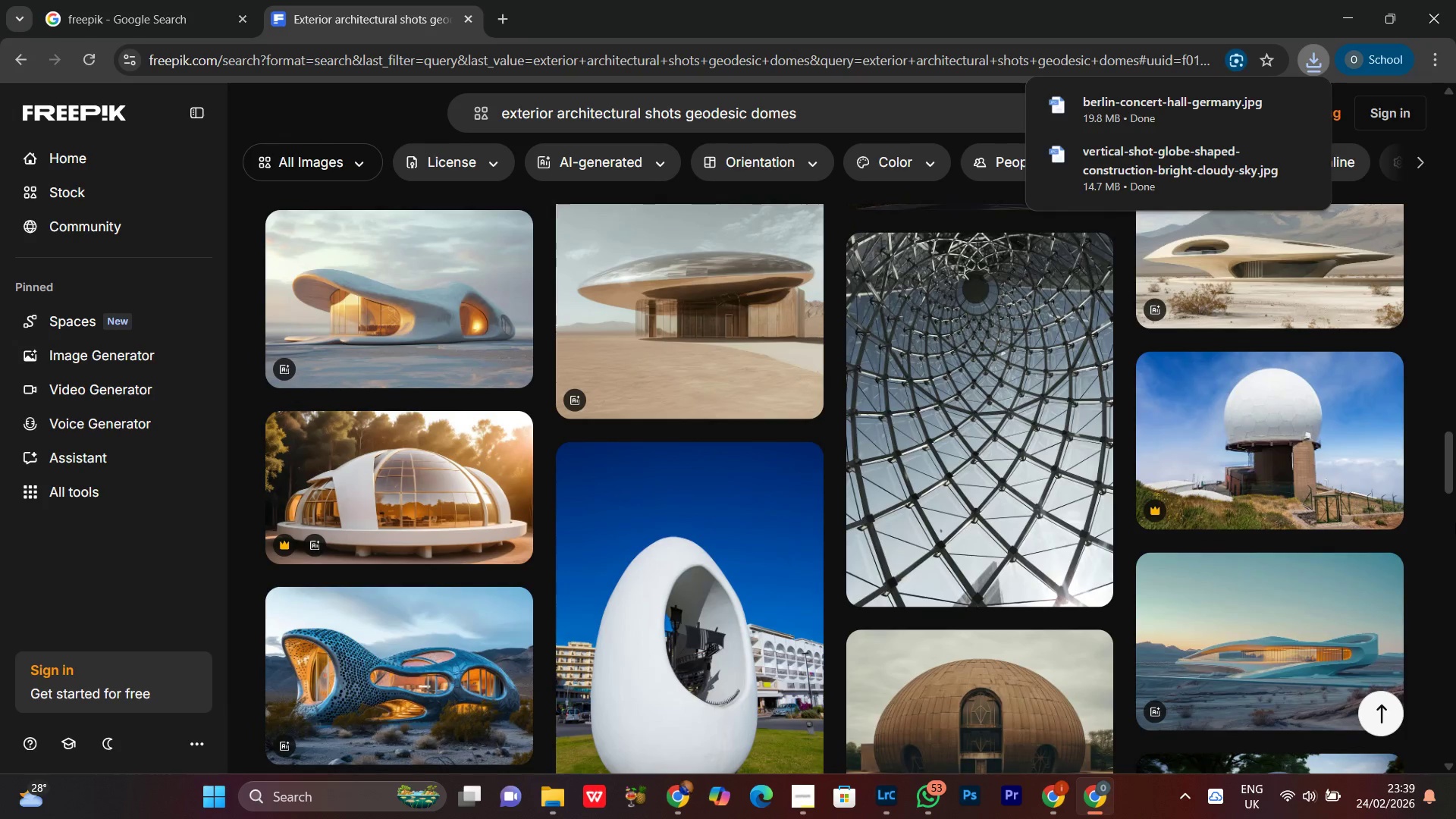 
left_click([1317, 62])
 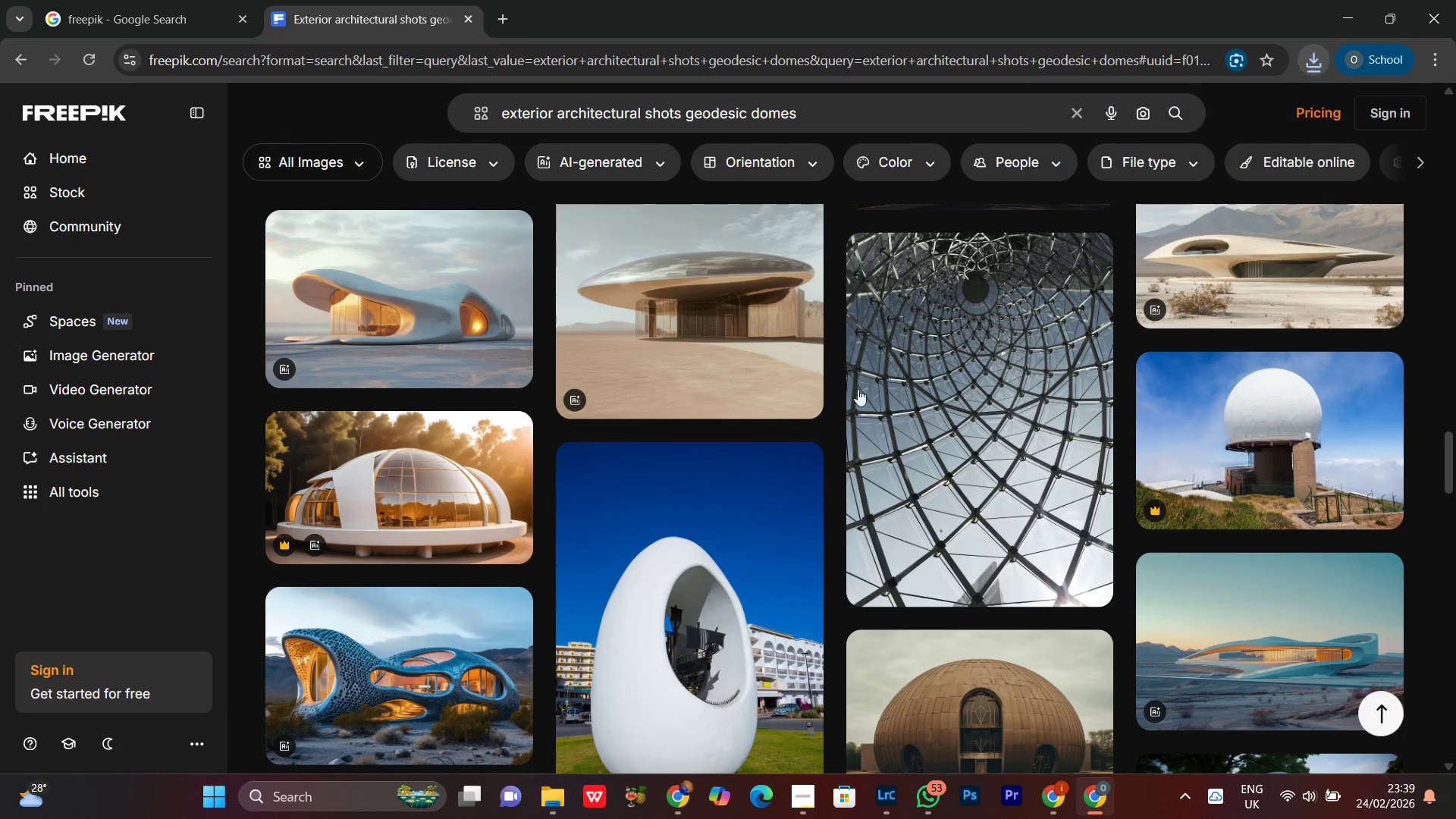 
scroll: coordinate [752, 505], scroll_direction: down, amount: 4.0
 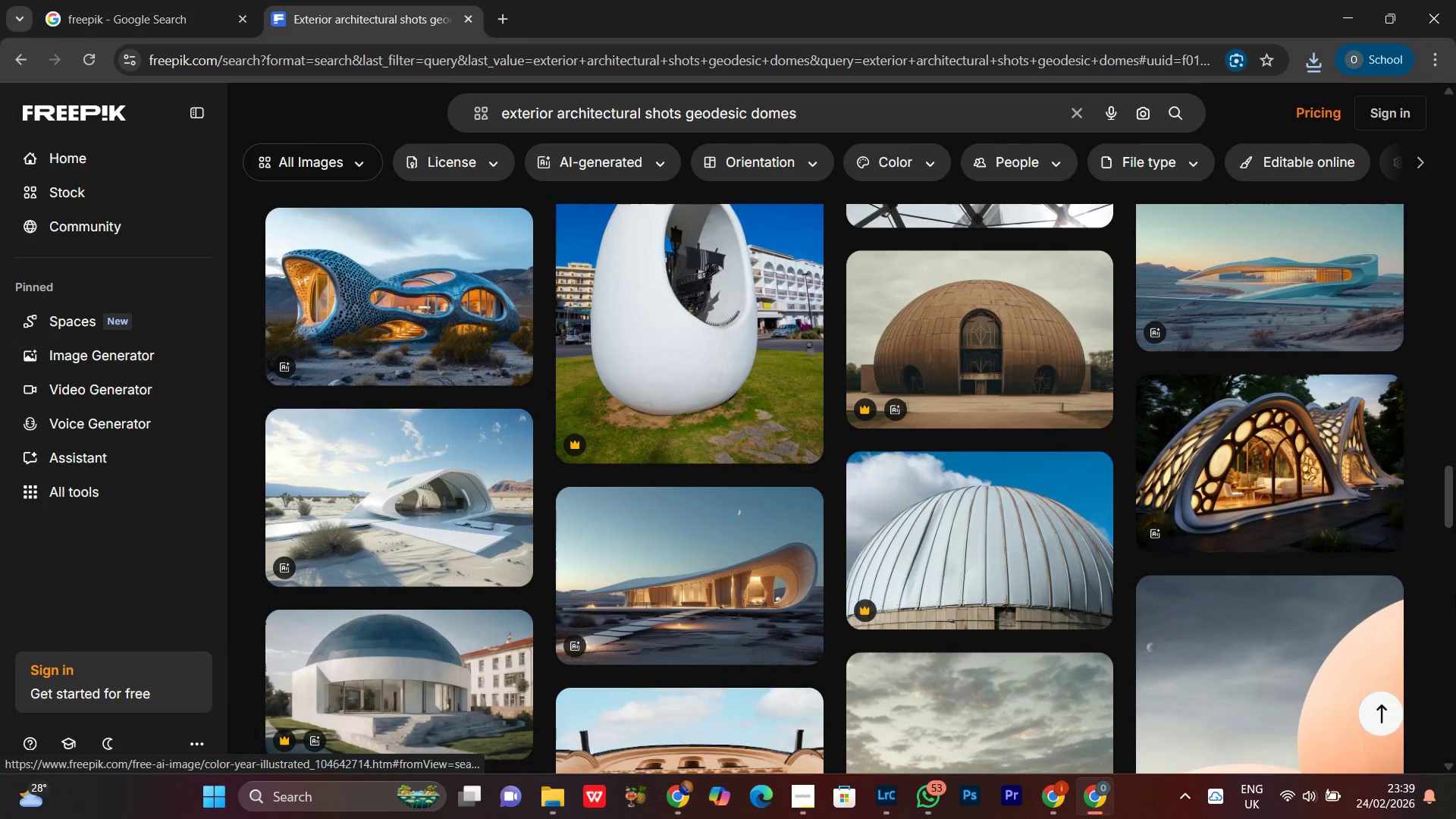 
scroll: coordinate [1455, 597], scroll_direction: up, amount: 4.0
 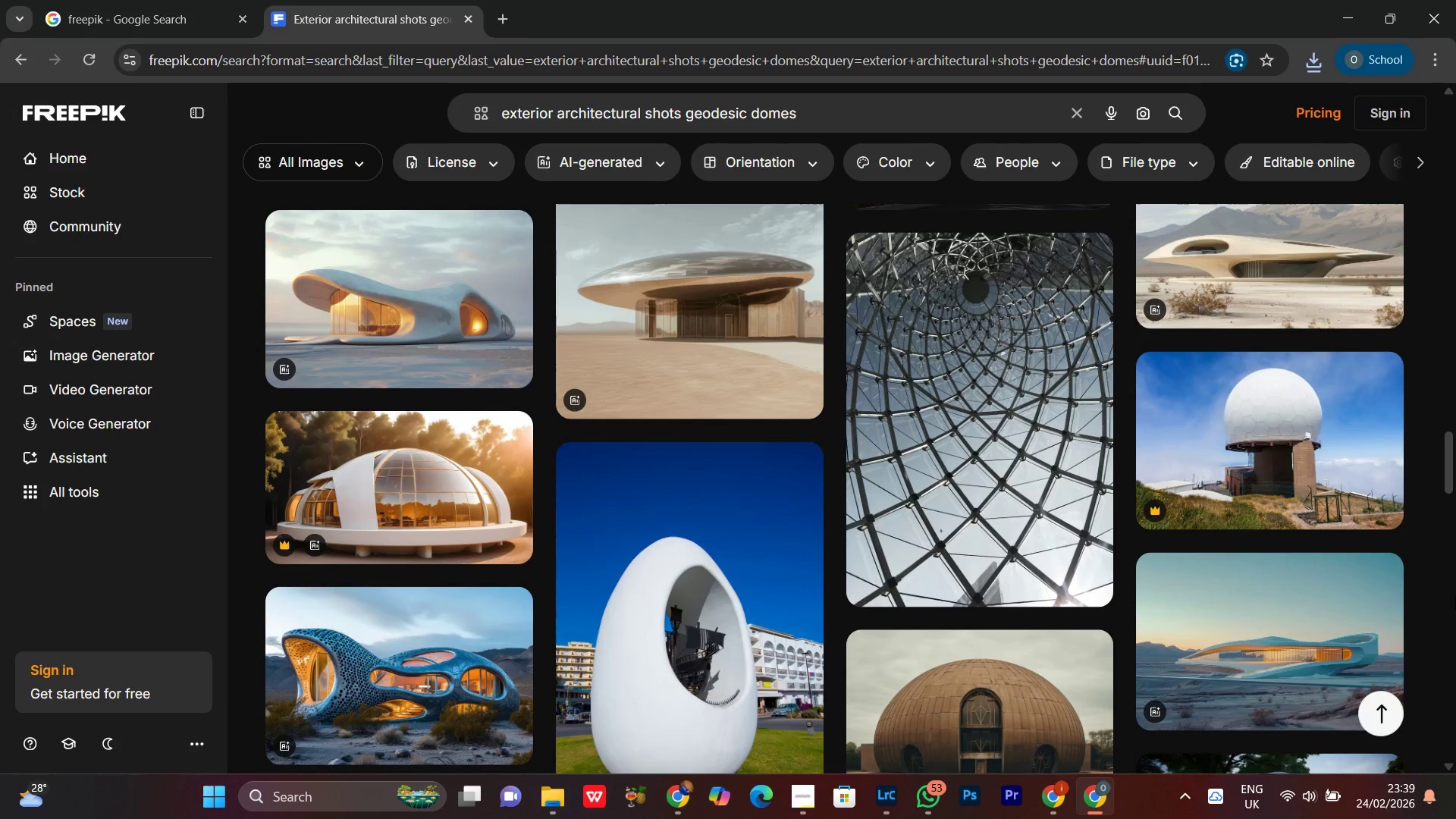 
scroll: coordinate [1455, 597], scroll_direction: down, amount: 7.0
 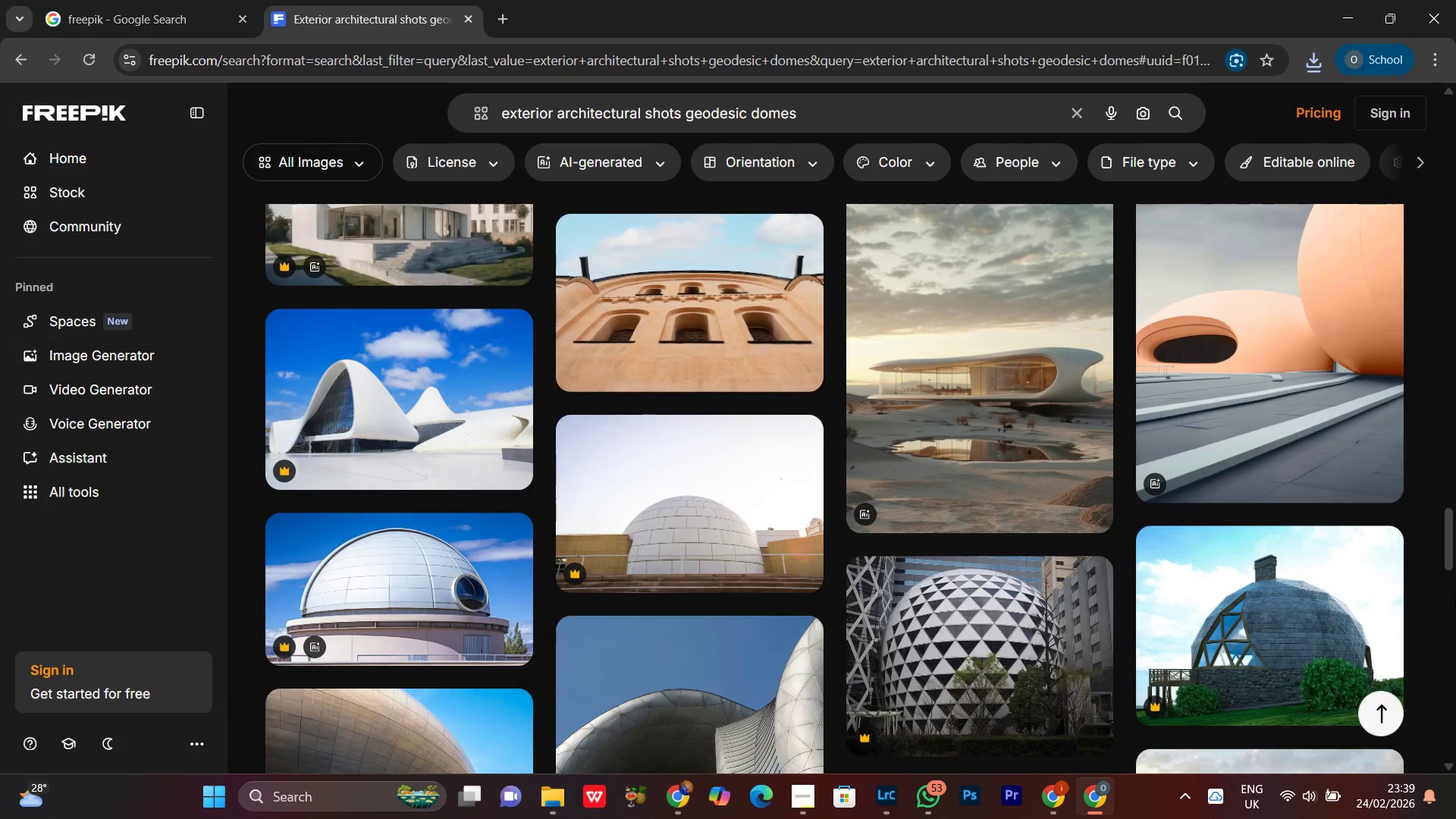 
scroll: coordinate [1455, 597], scroll_direction: up, amount: 1.0
 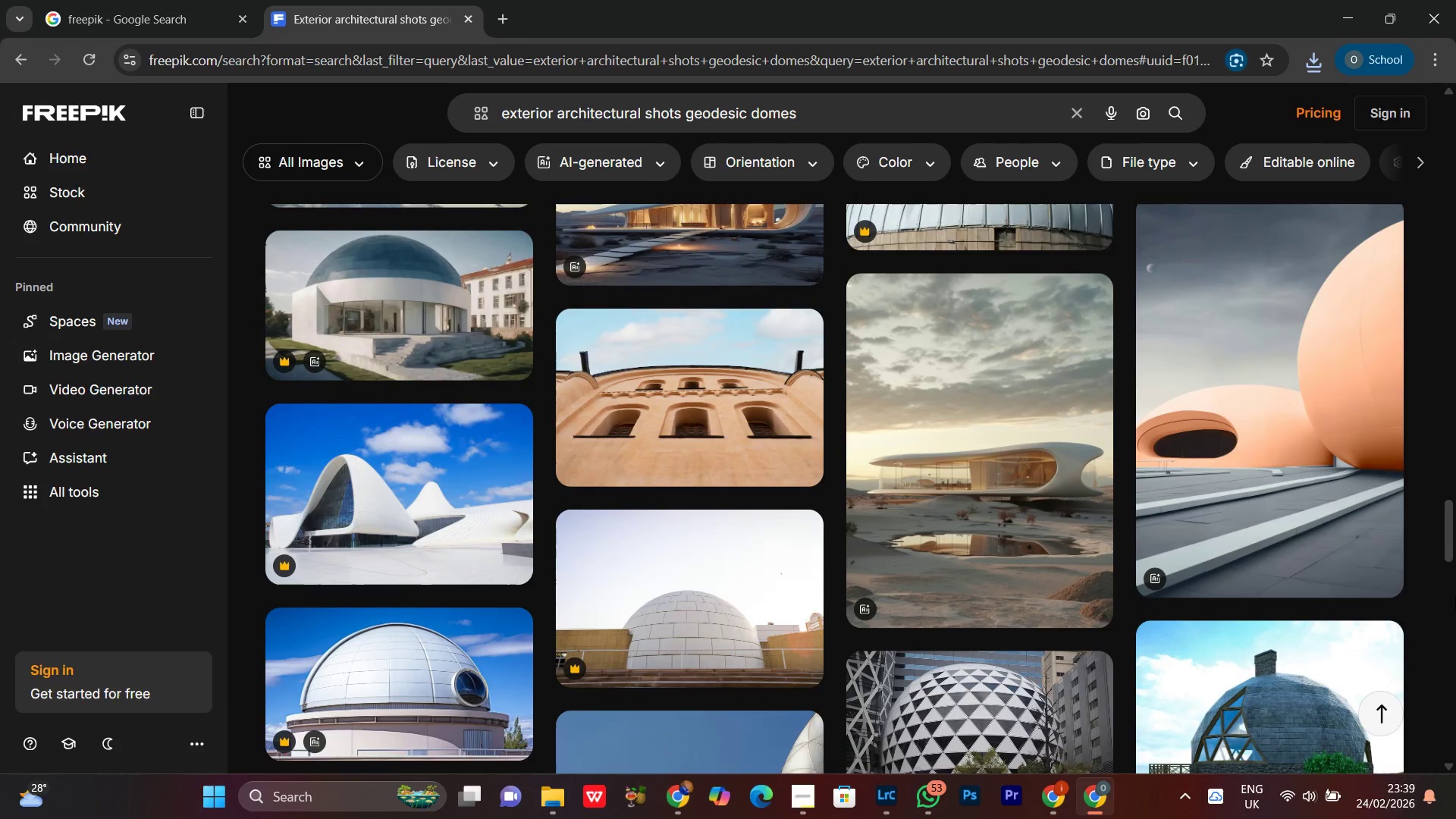 
scroll: coordinate [1455, 597], scroll_direction: down, amount: 5.0
 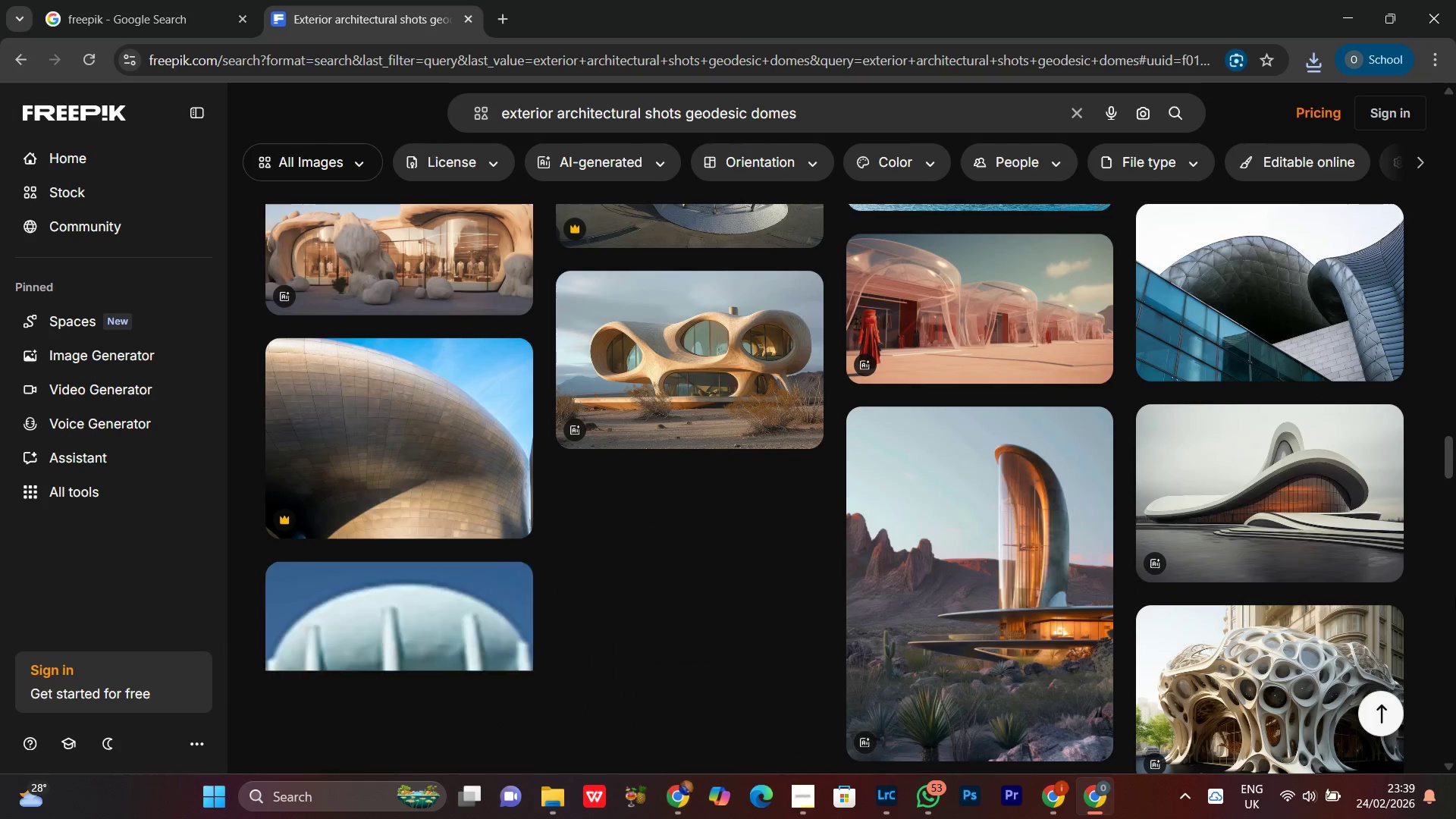 
scroll: coordinate [1450, 585], scroll_direction: up, amount: 21.0
 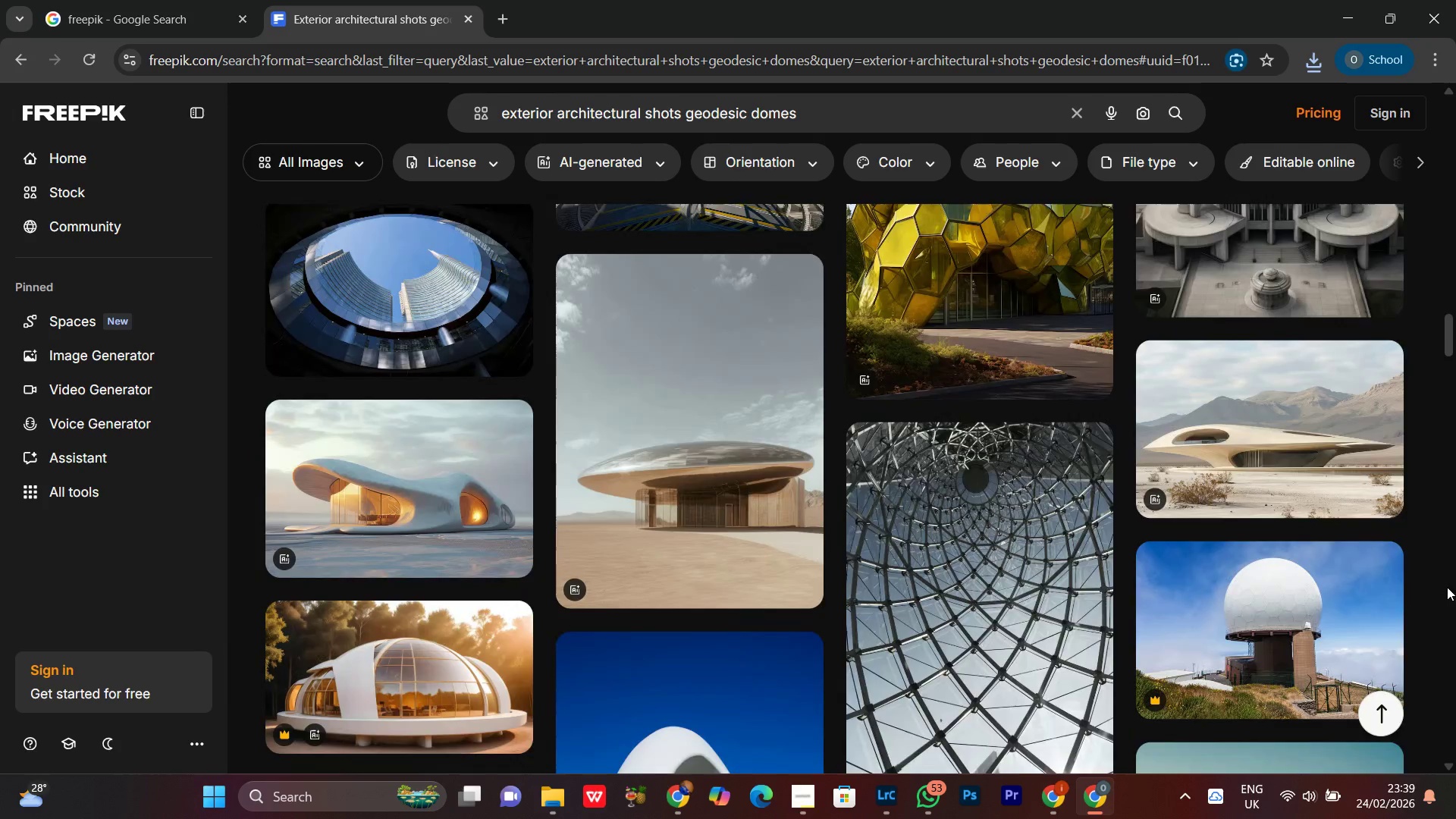 
scroll: coordinate [1447, 587], scroll_direction: down, amount: 4.0
 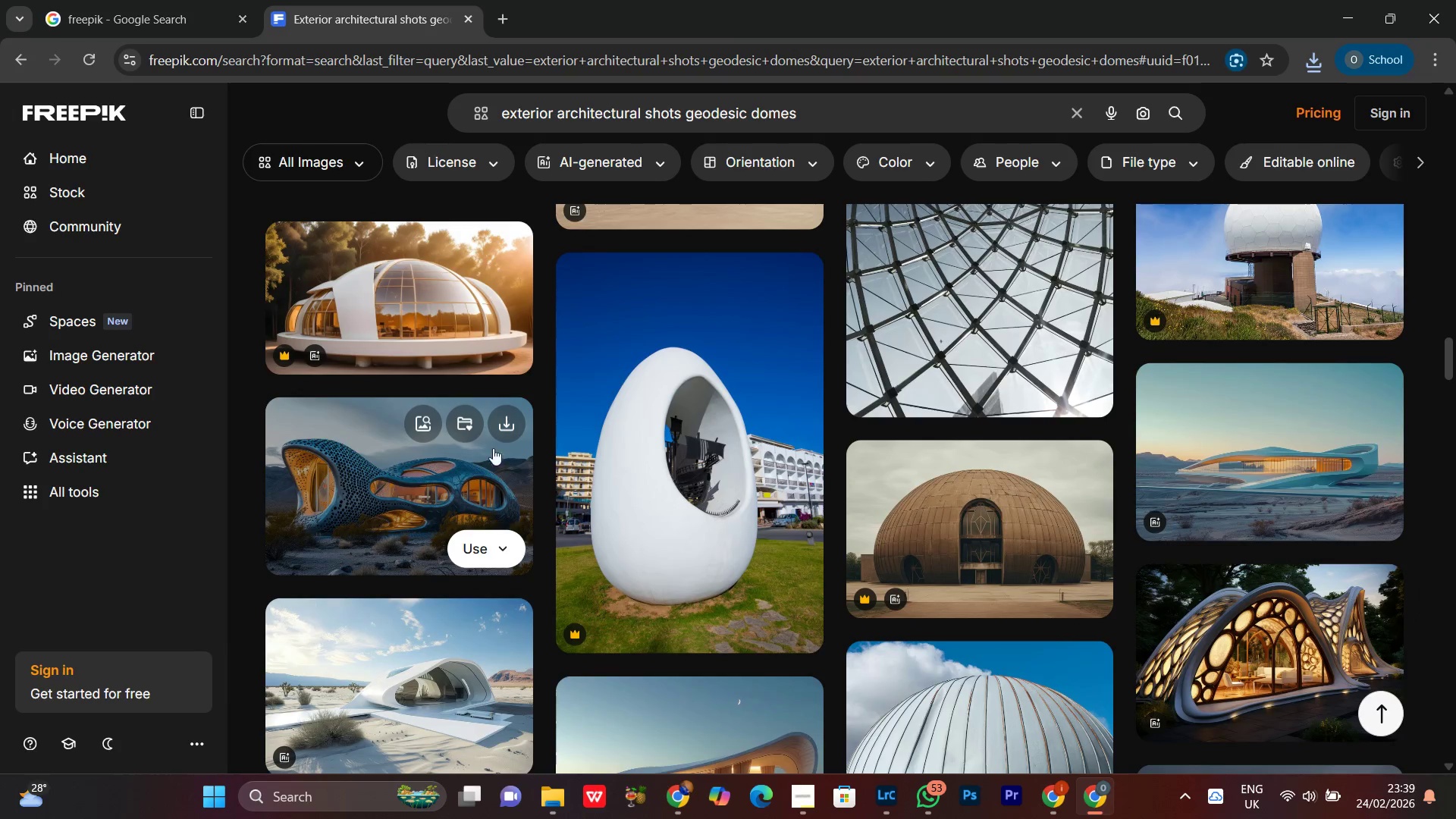 
left_click([509, 428])
 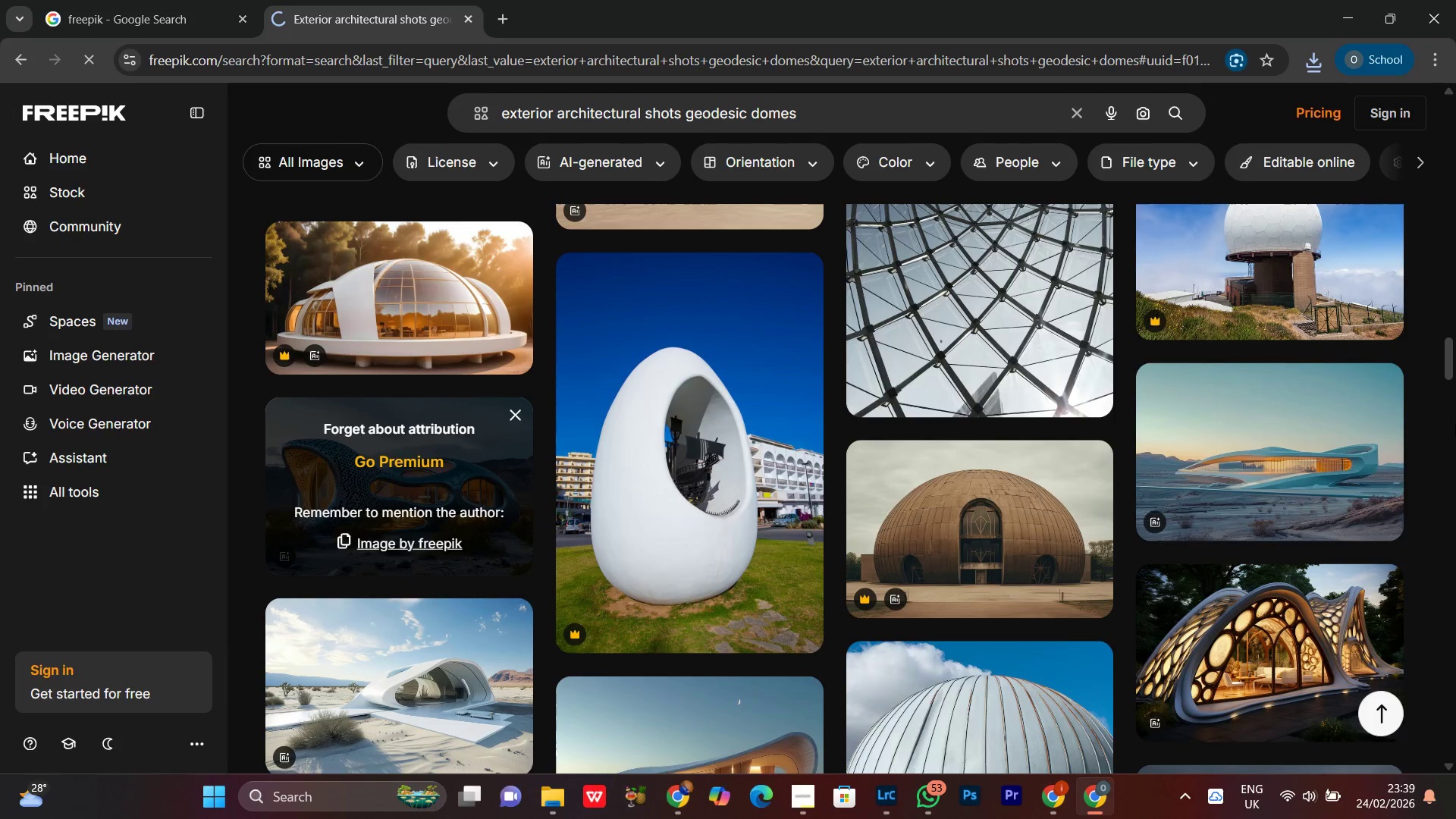 
scroll: coordinate [1445, 450], scroll_direction: up, amount: 11.0
 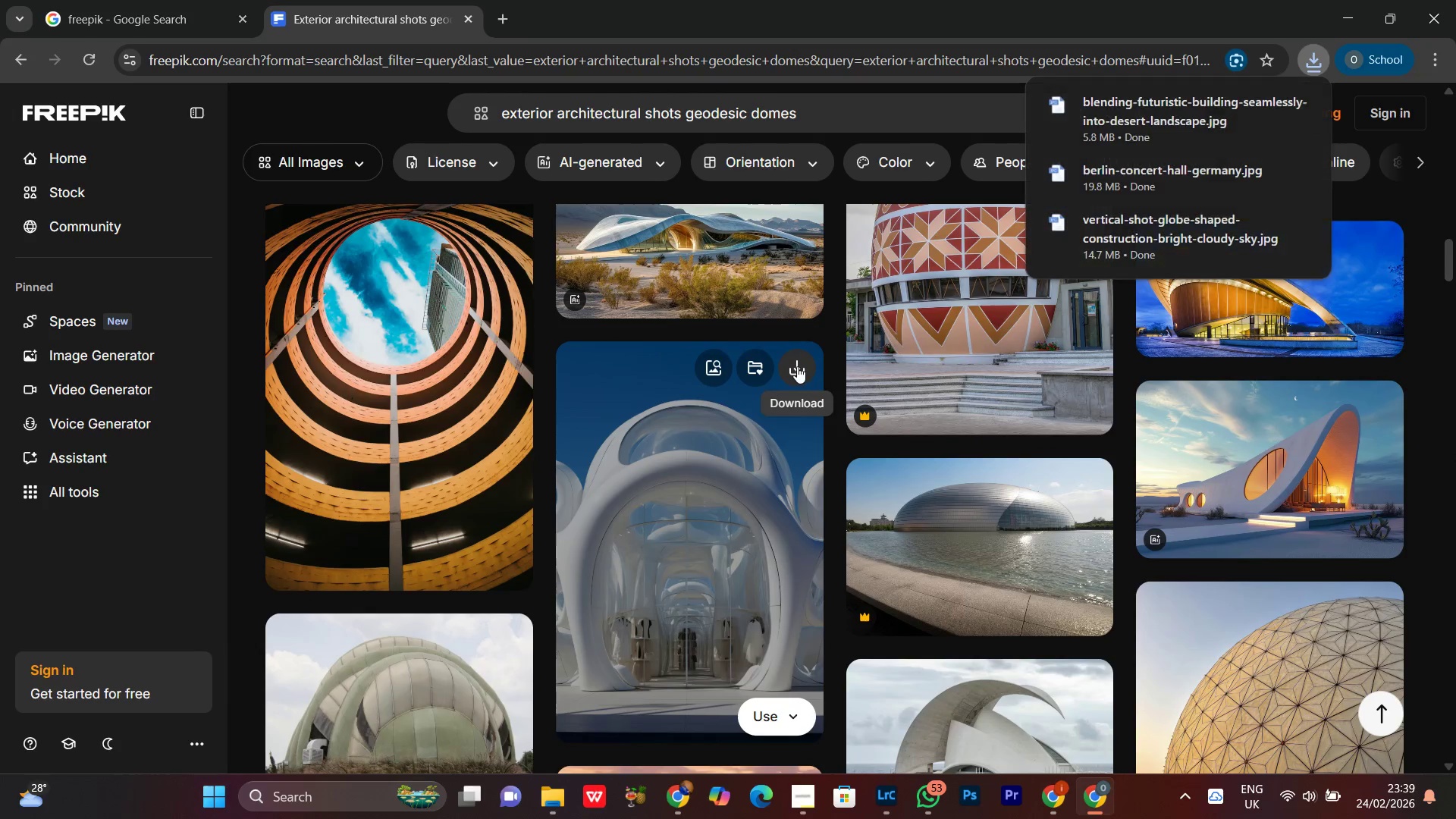 
left_click([797, 366])
 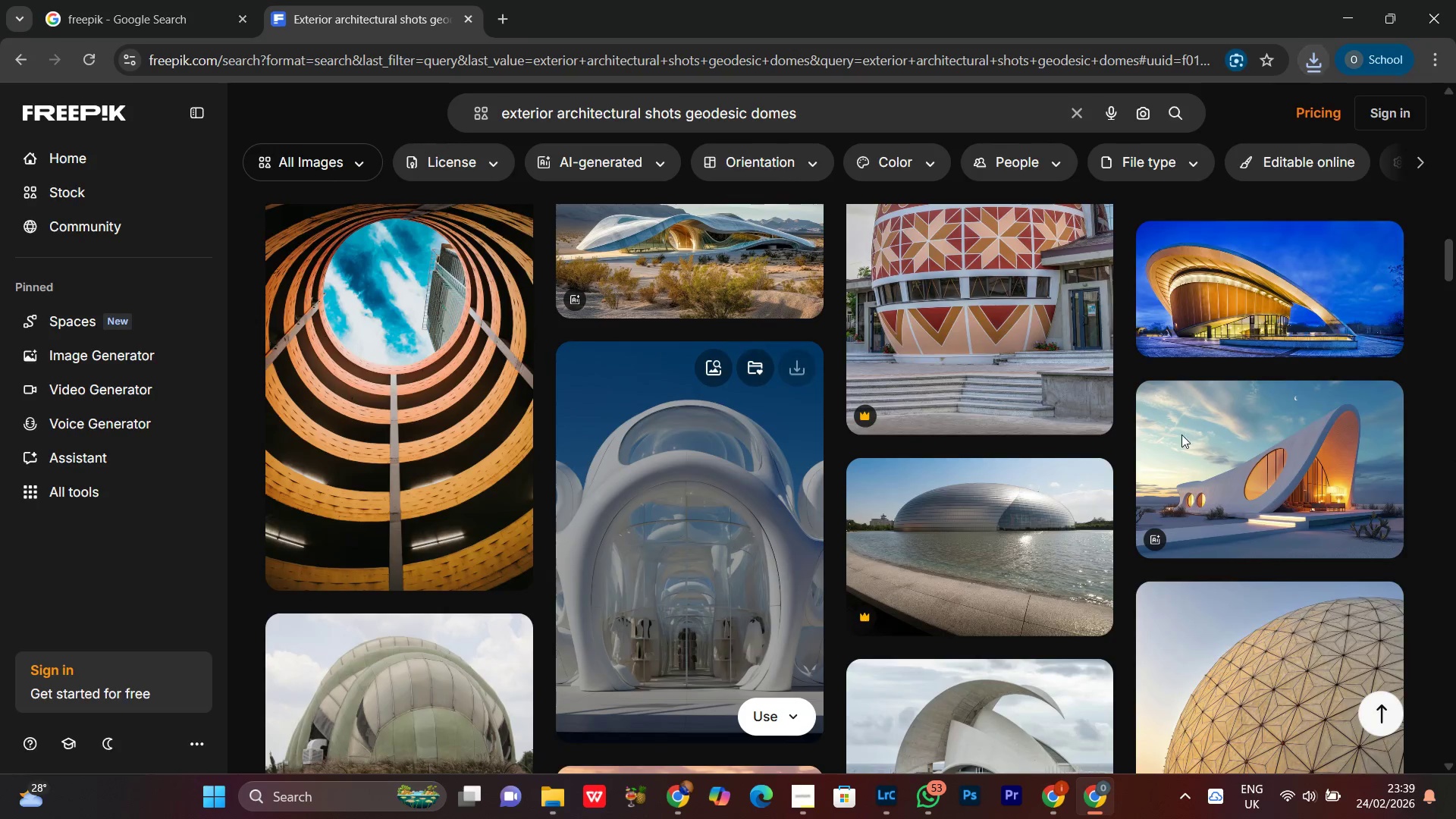 
scroll: coordinate [1345, 552], scroll_direction: up, amount: 3.0
 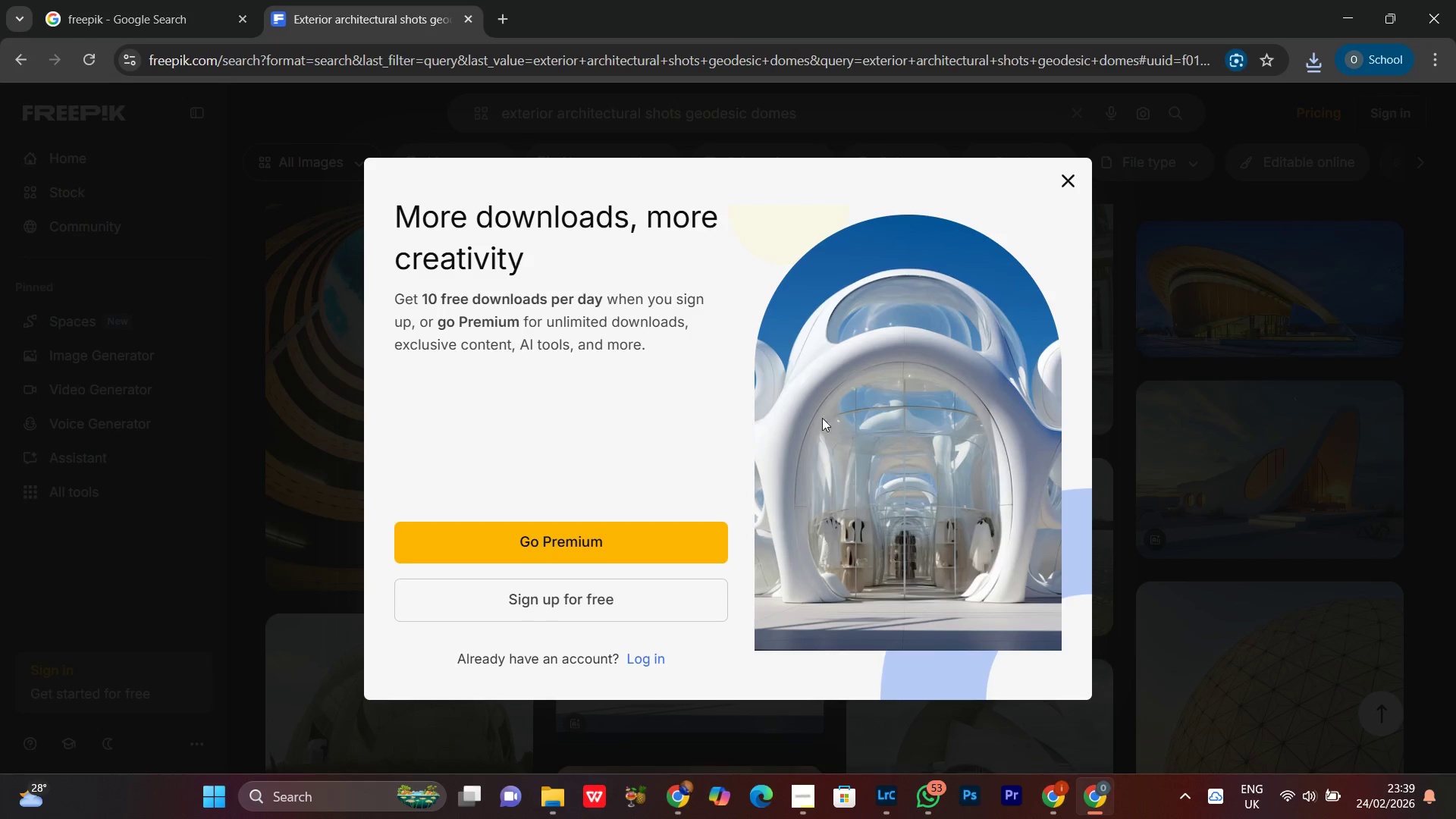 
wait(5.84)
 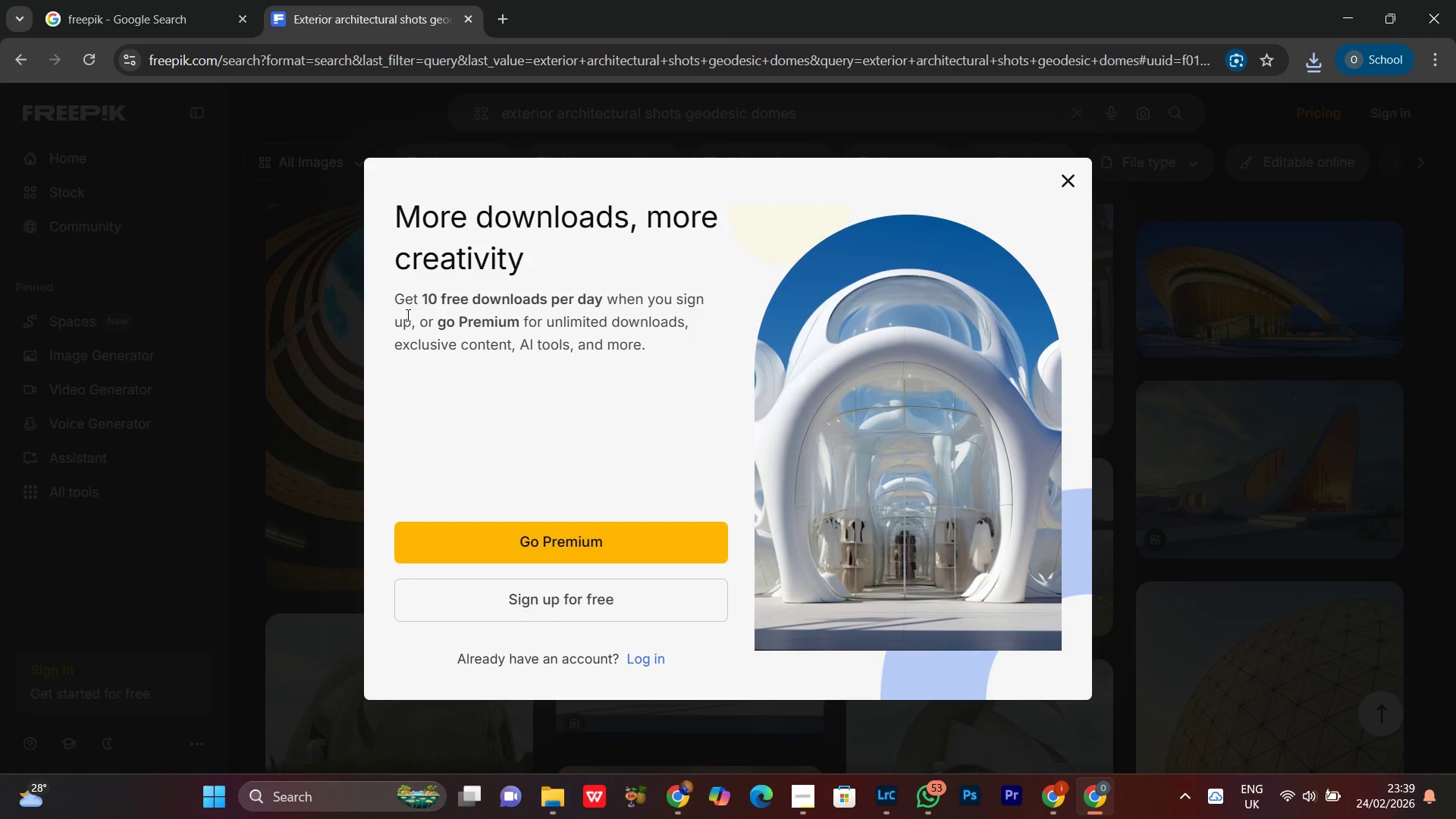 
left_click([1064, 181])
 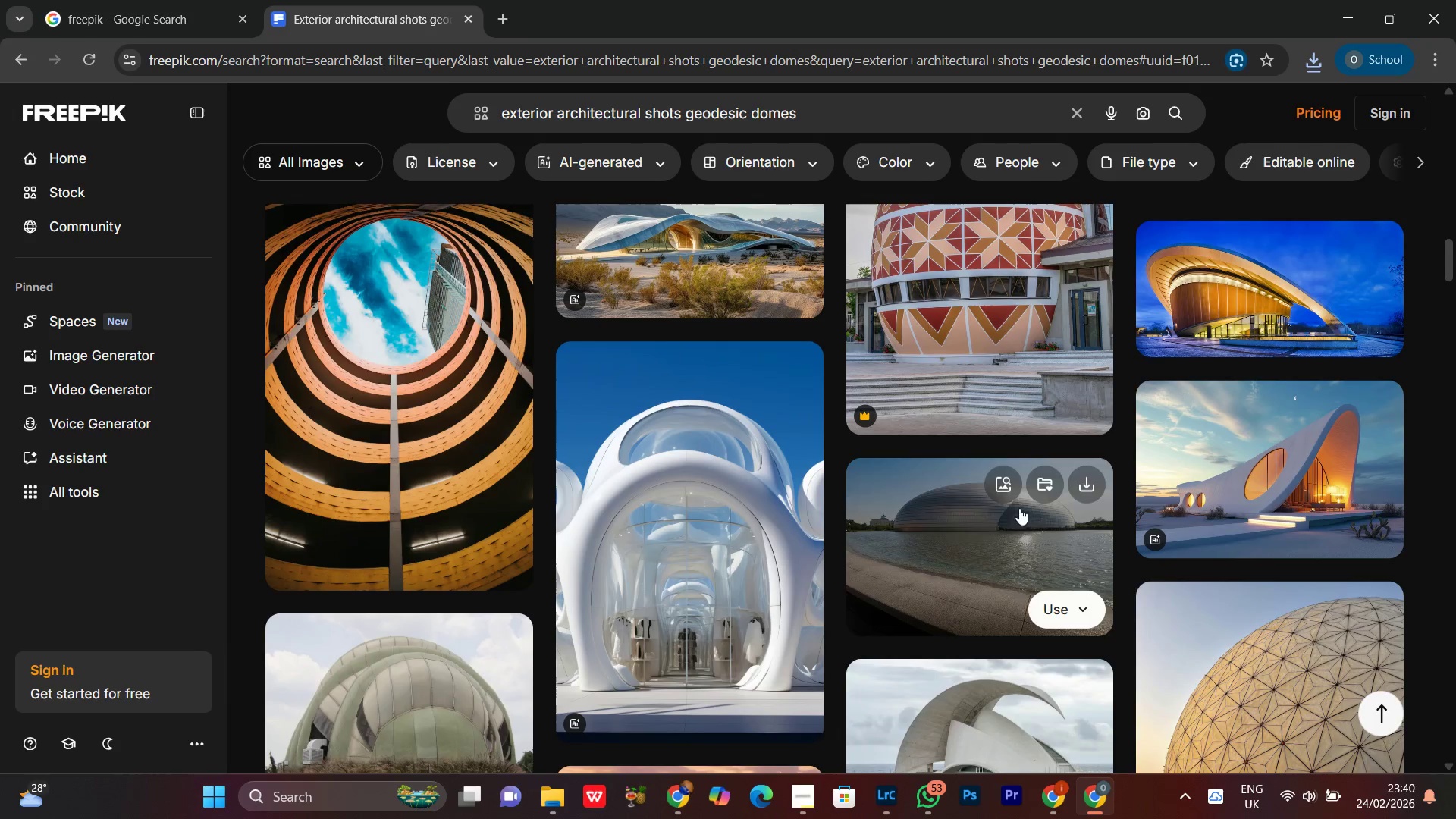 
scroll: coordinate [1439, 438], scroll_direction: down, amount: 10.0
 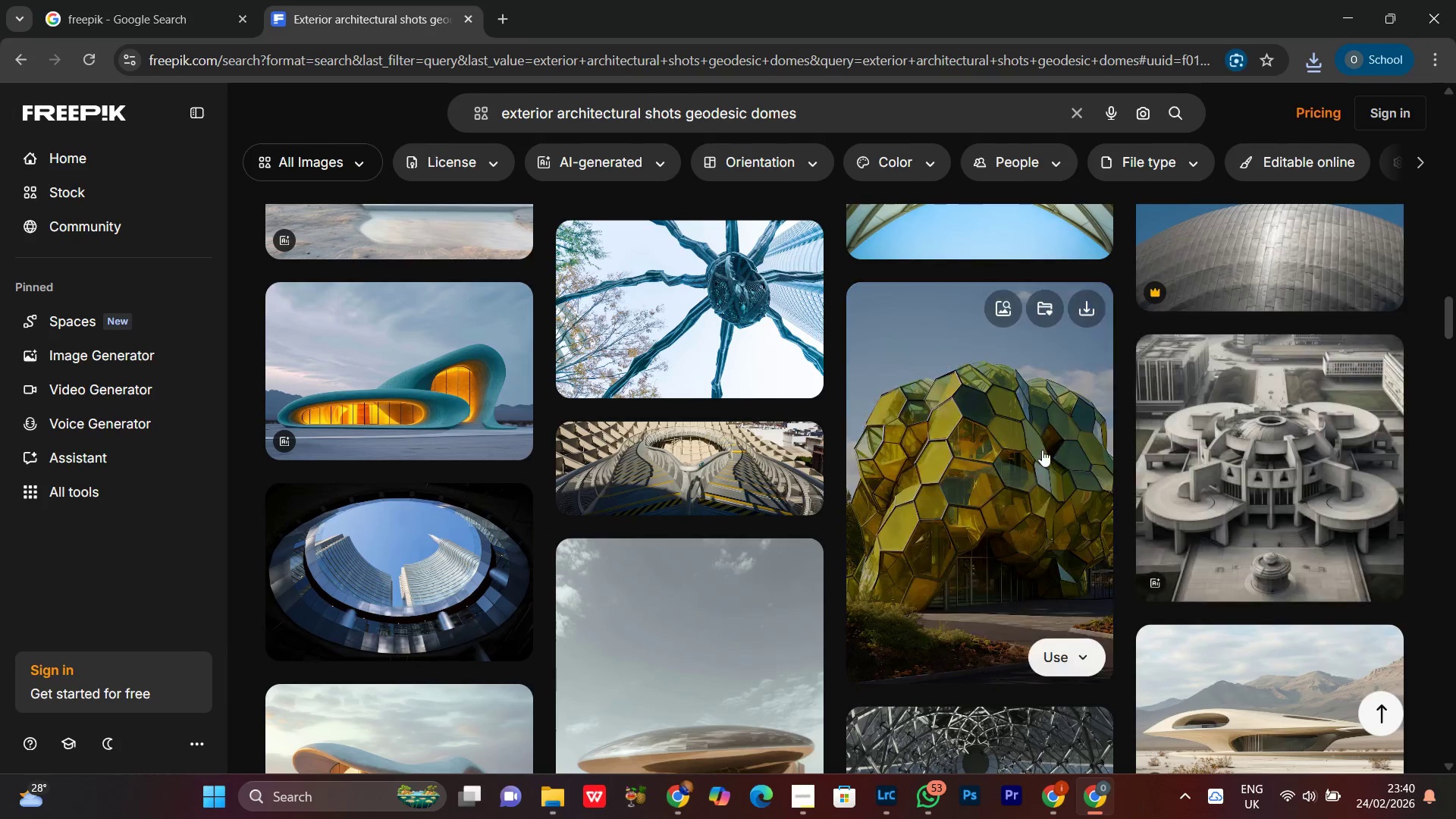 
left_click([1097, 306])
 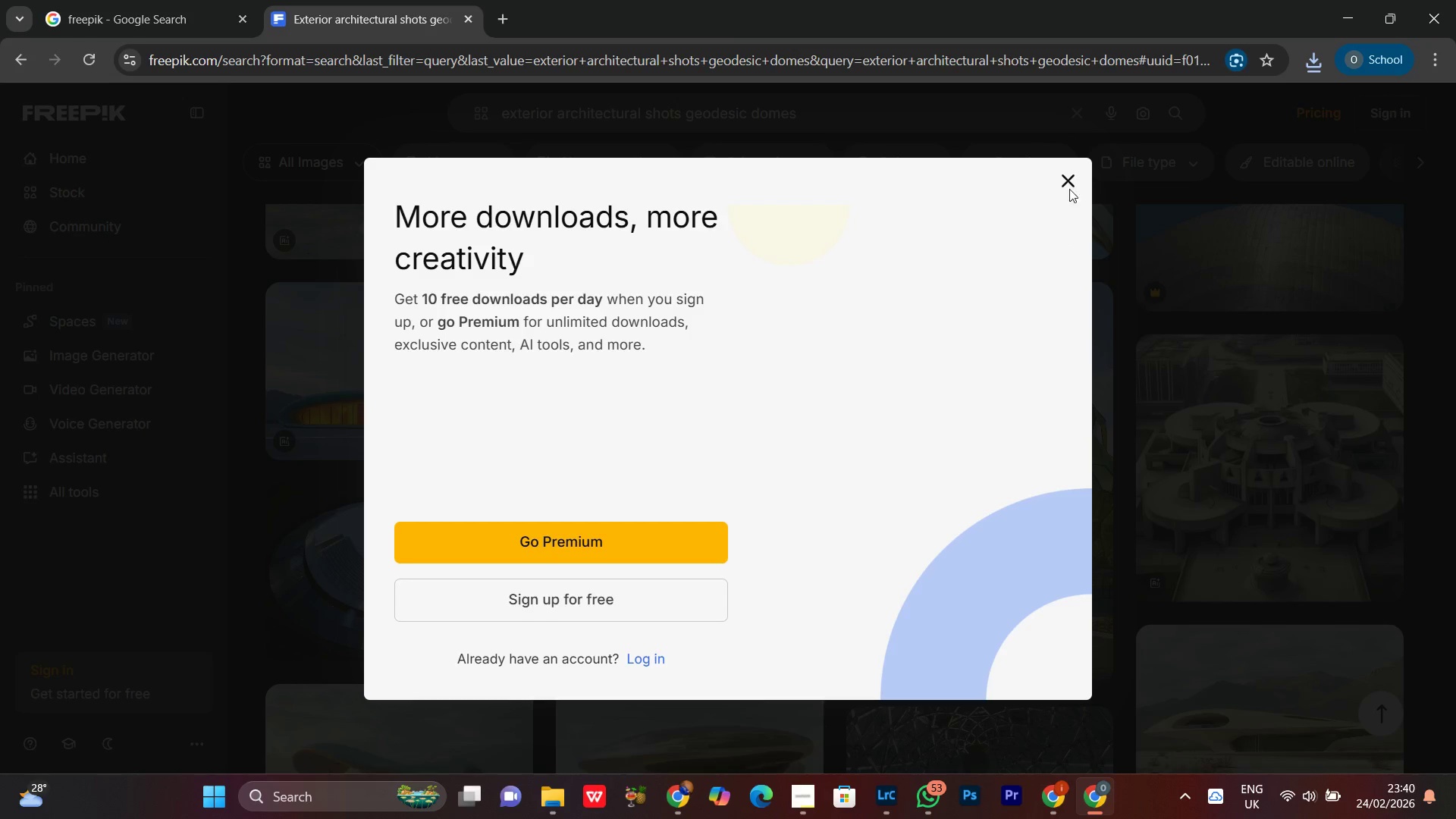 
left_click([1073, 174])
 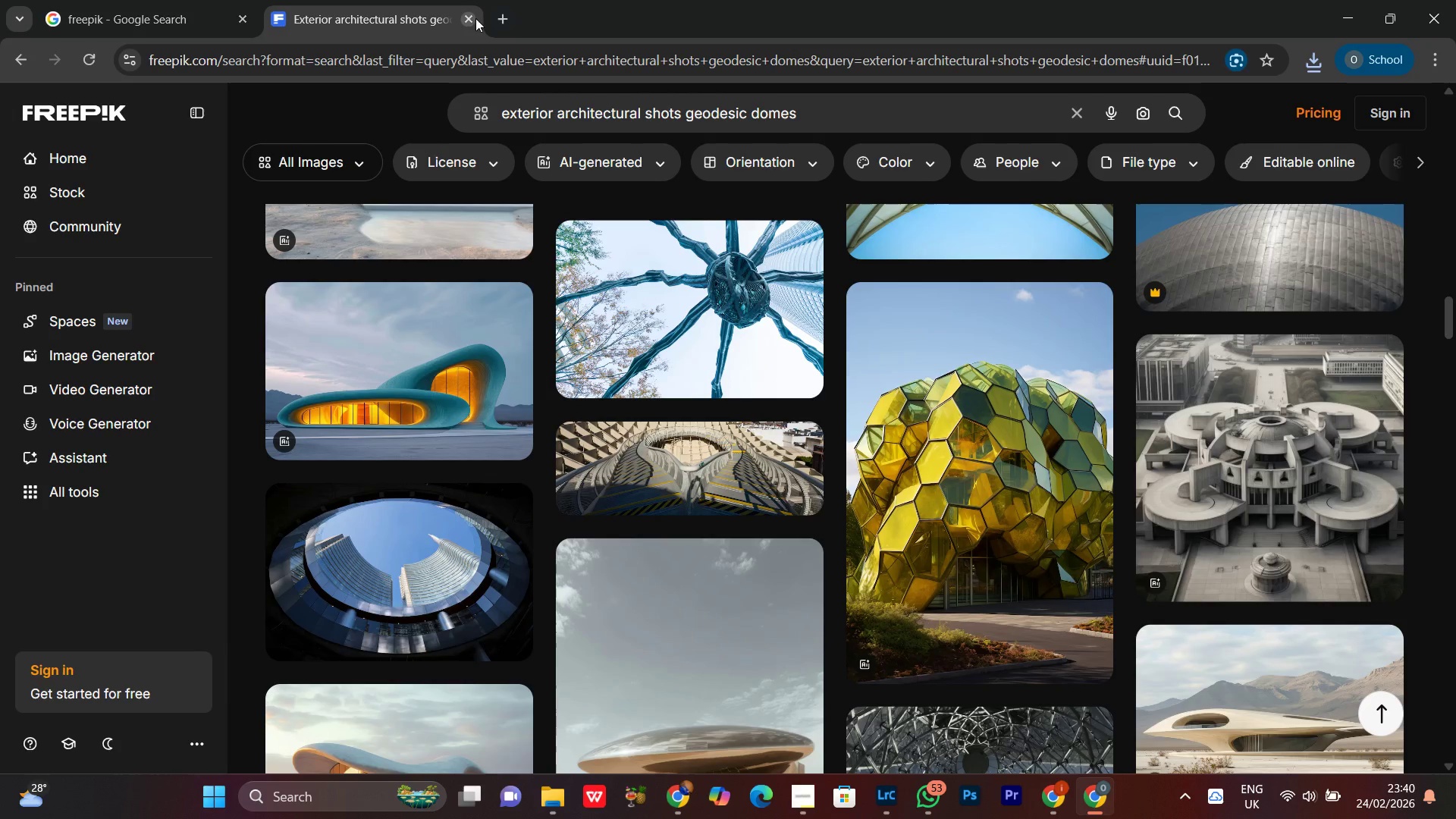 
left_click([475, 18])
 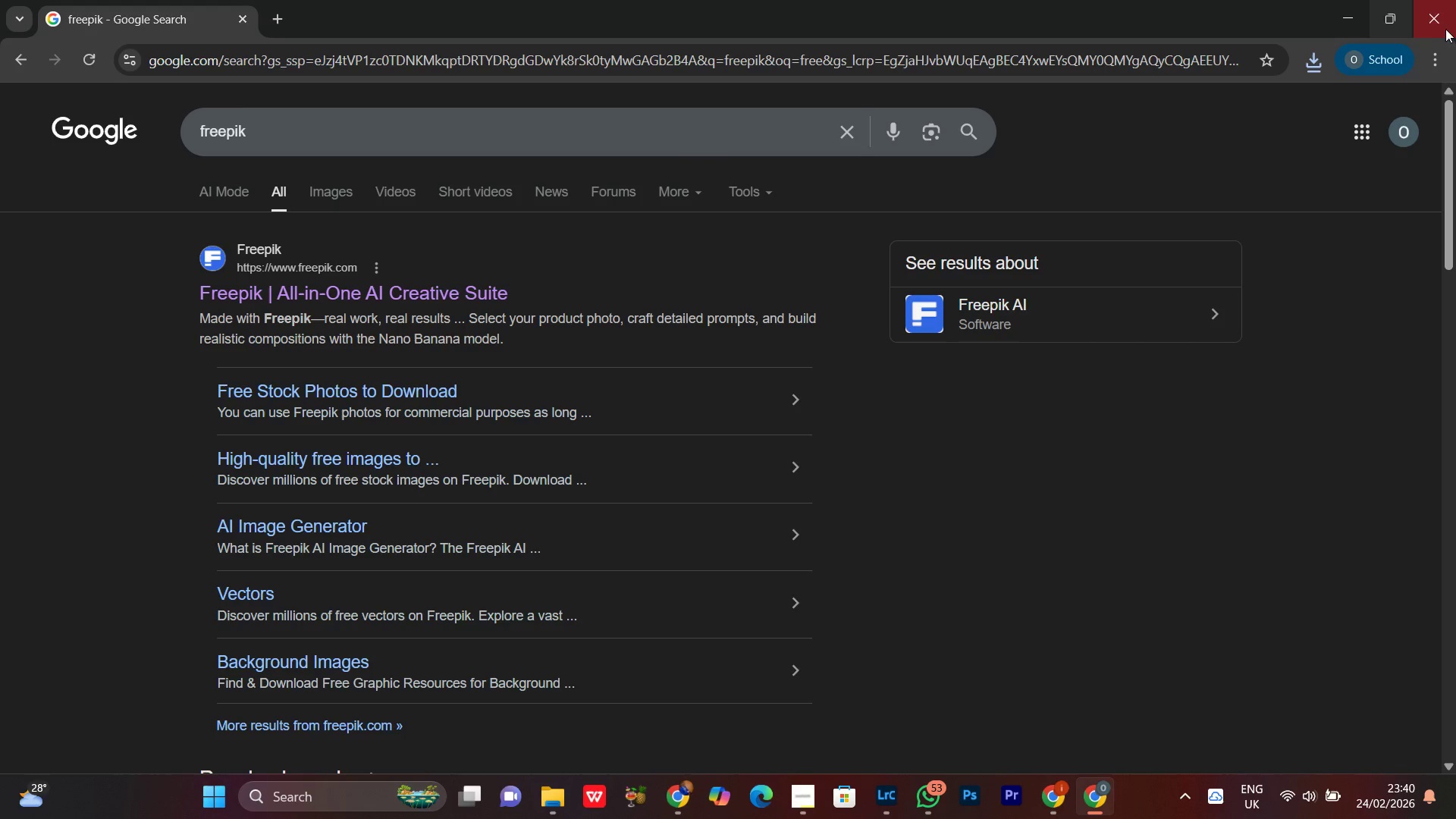 
left_click([1442, 14])
 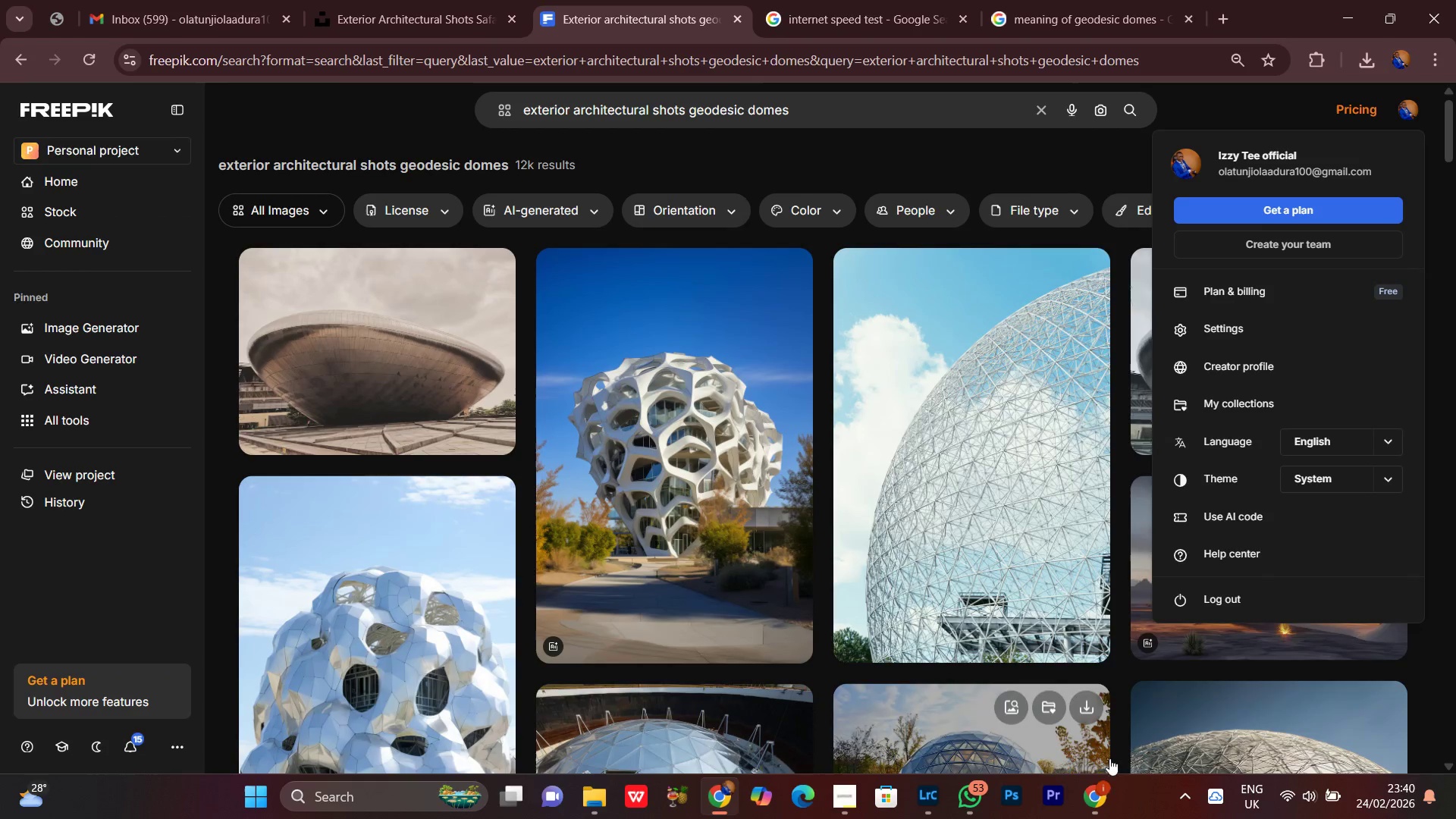 
left_click([1097, 800])
 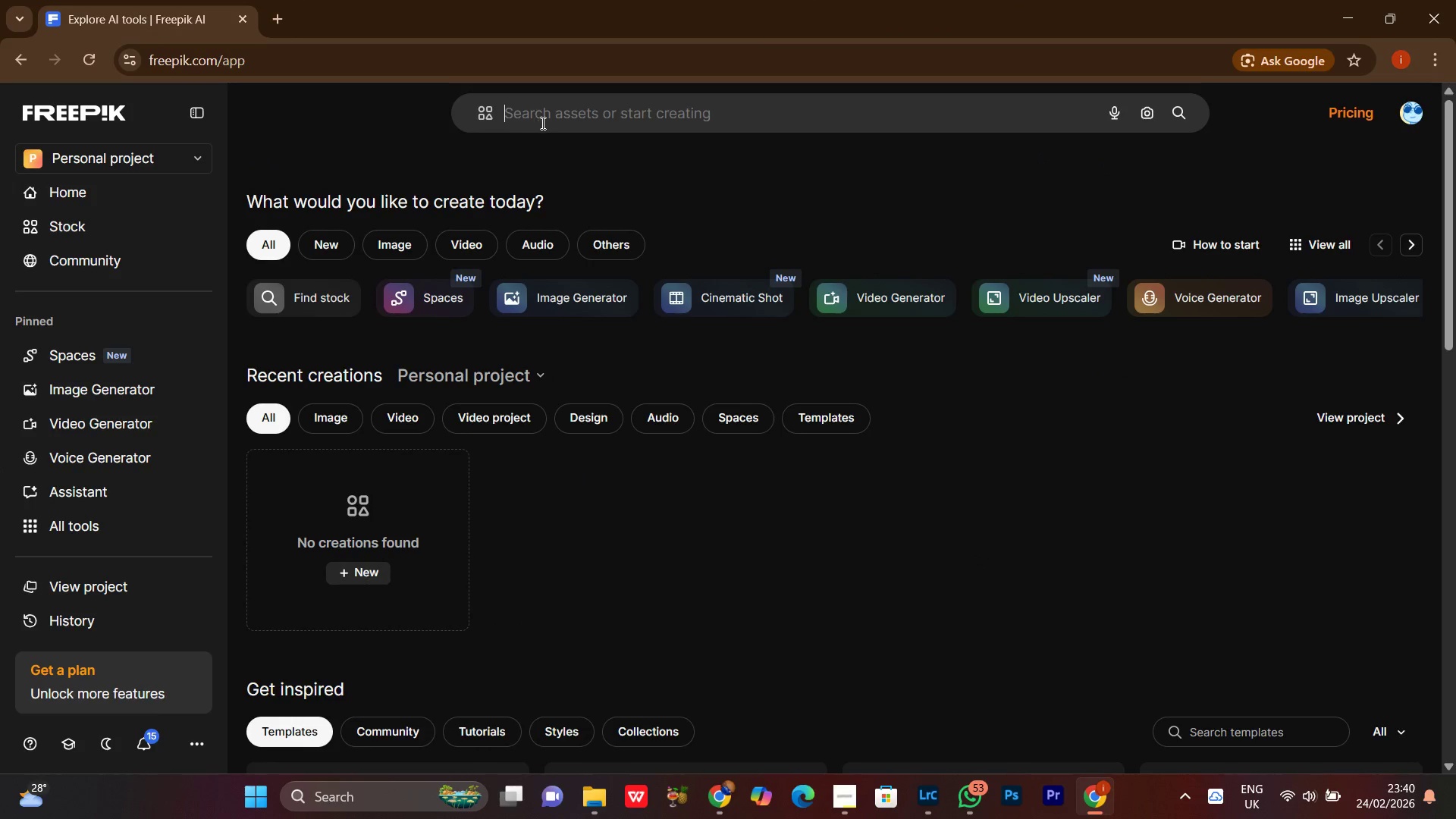 
key(Control+V)
 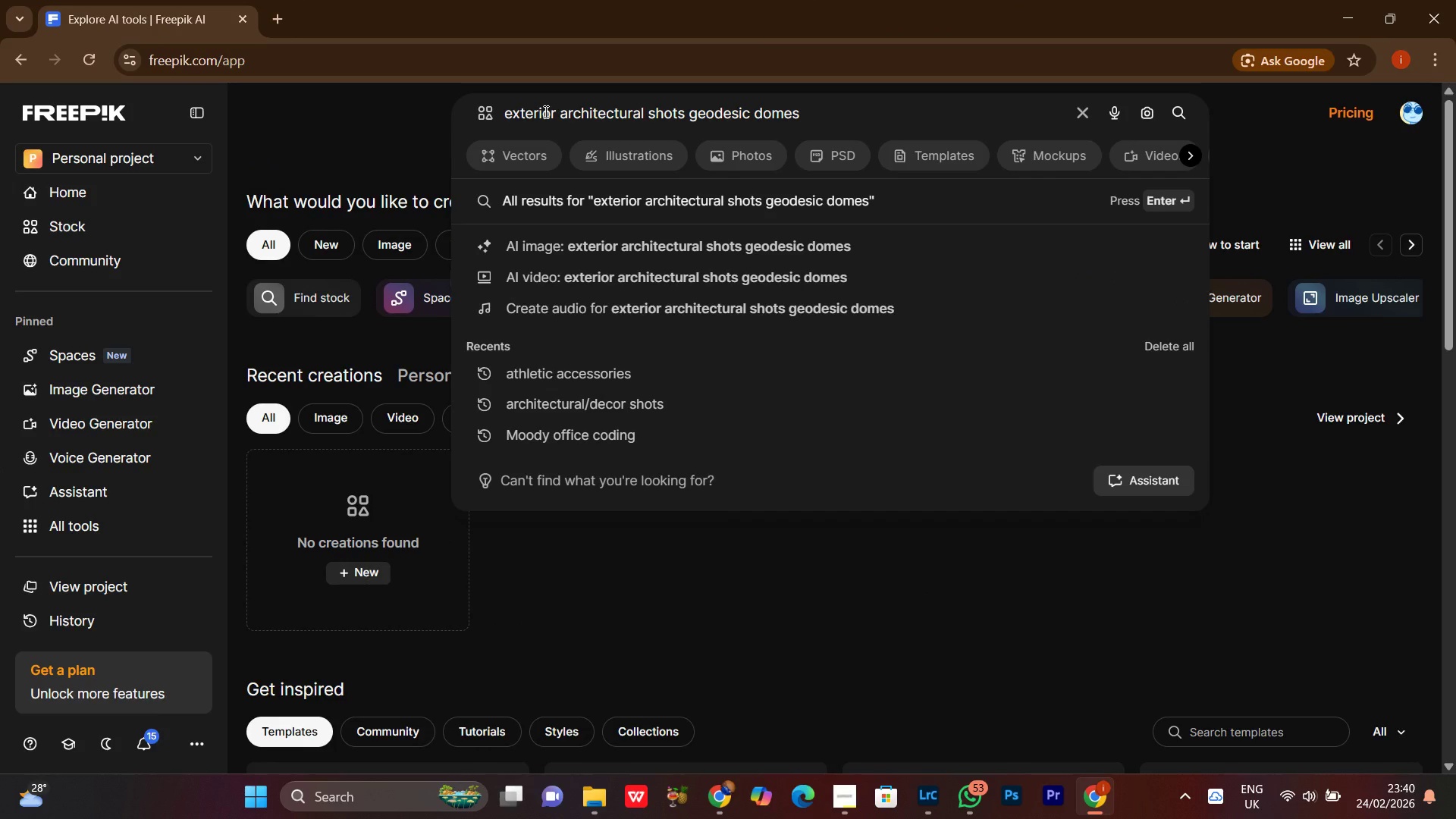 
key(Enter)
 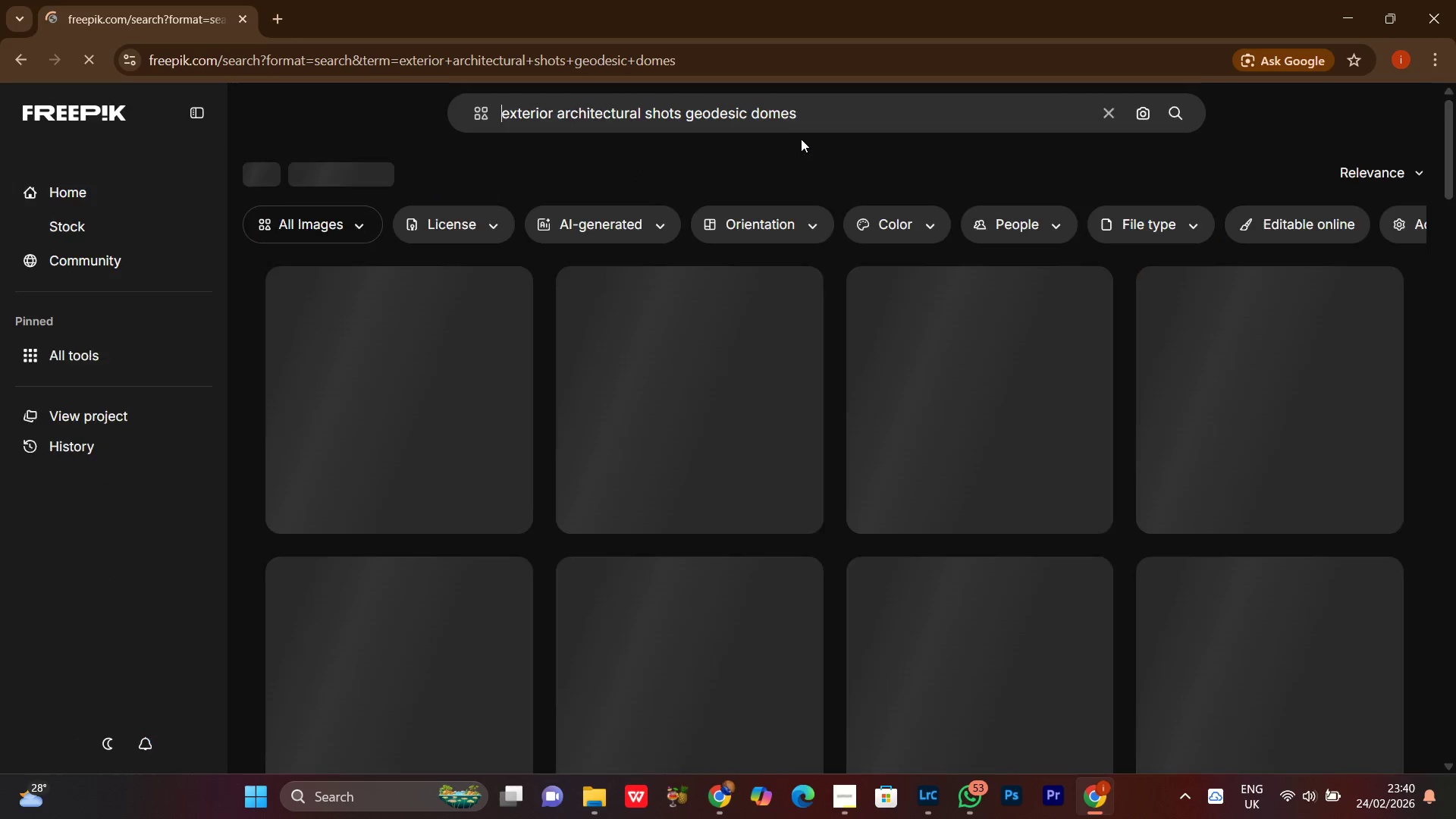 
left_click([807, 115])
 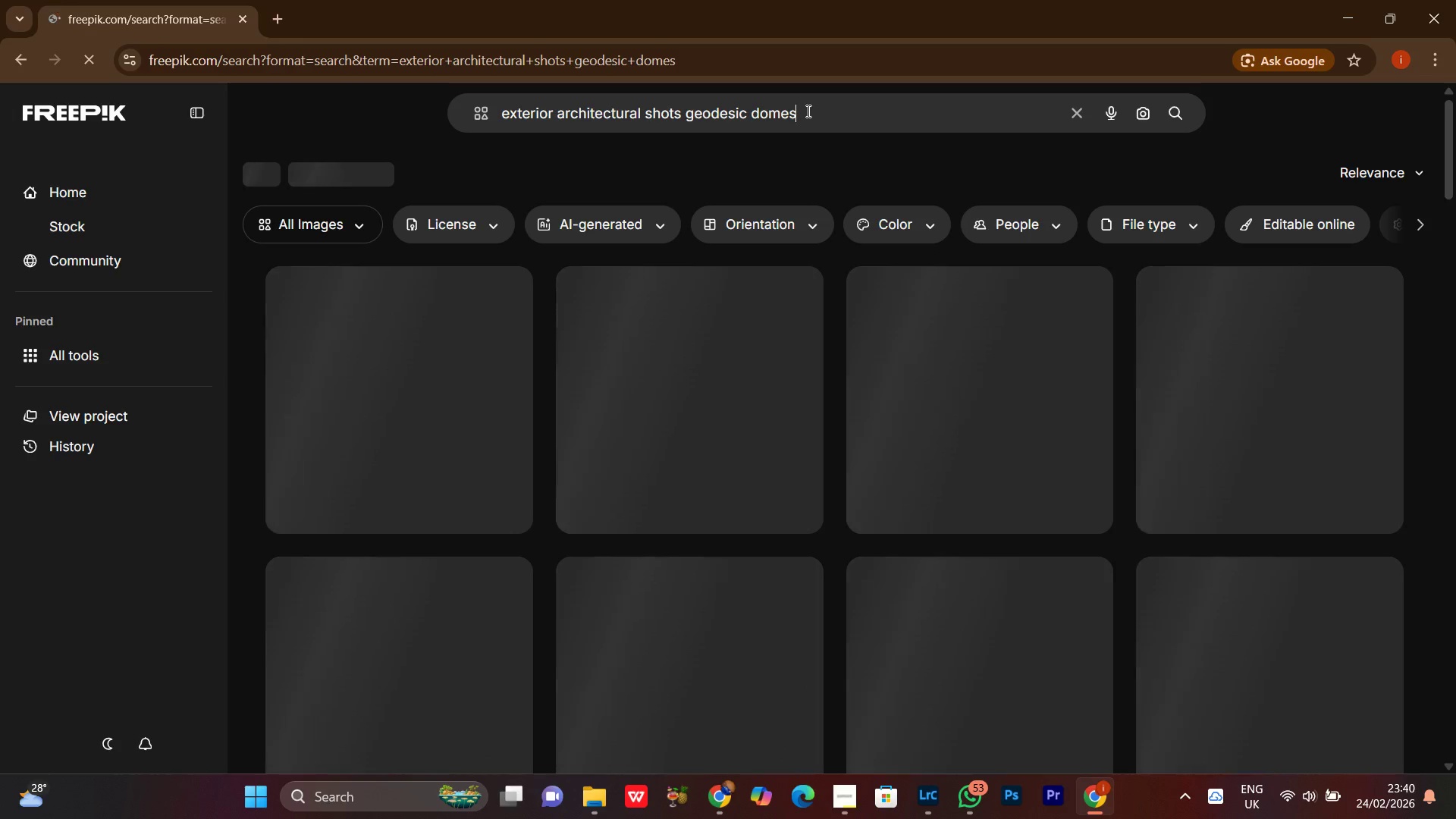 
key(Control+A)
 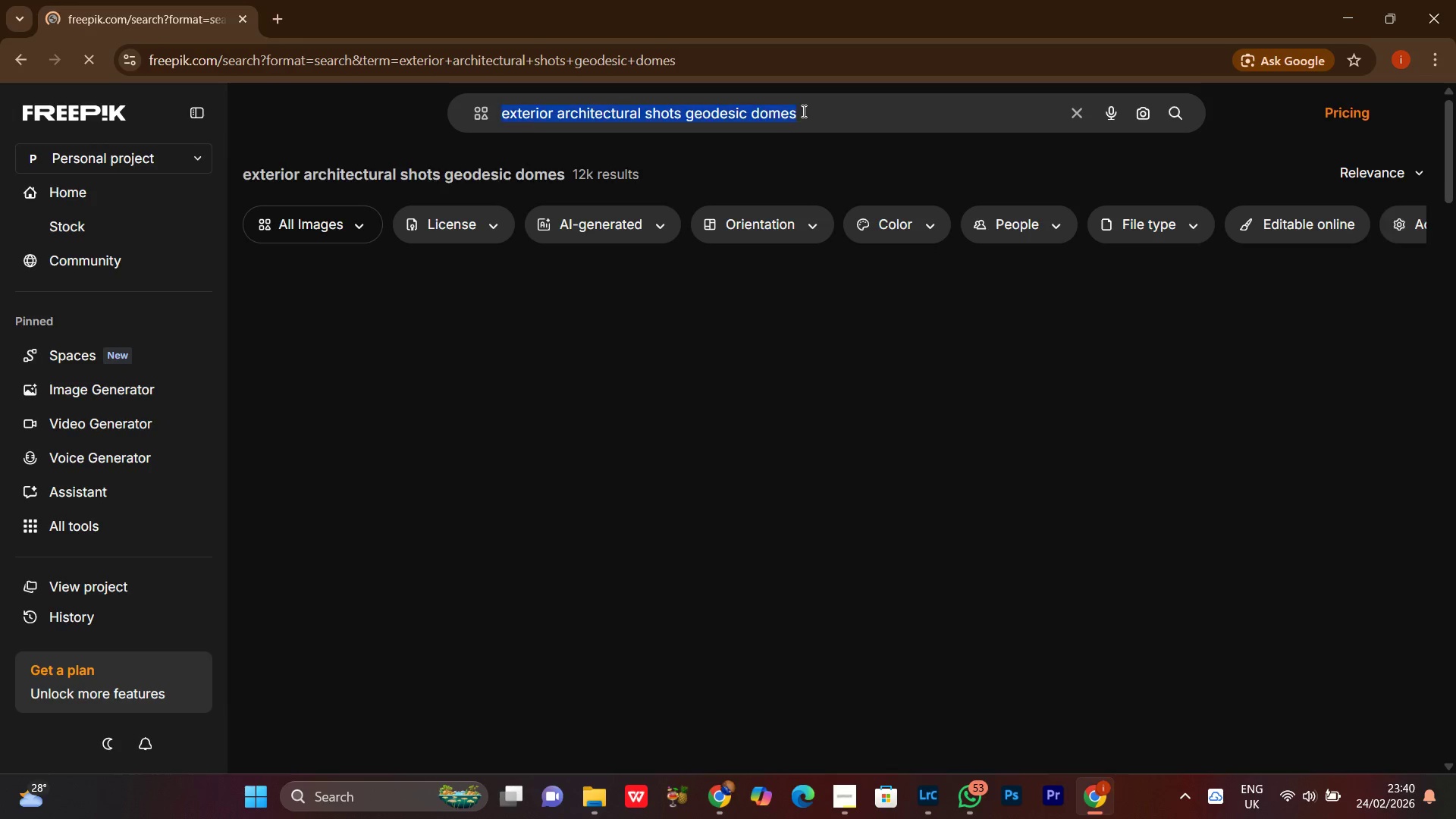 
key(Control+C)
 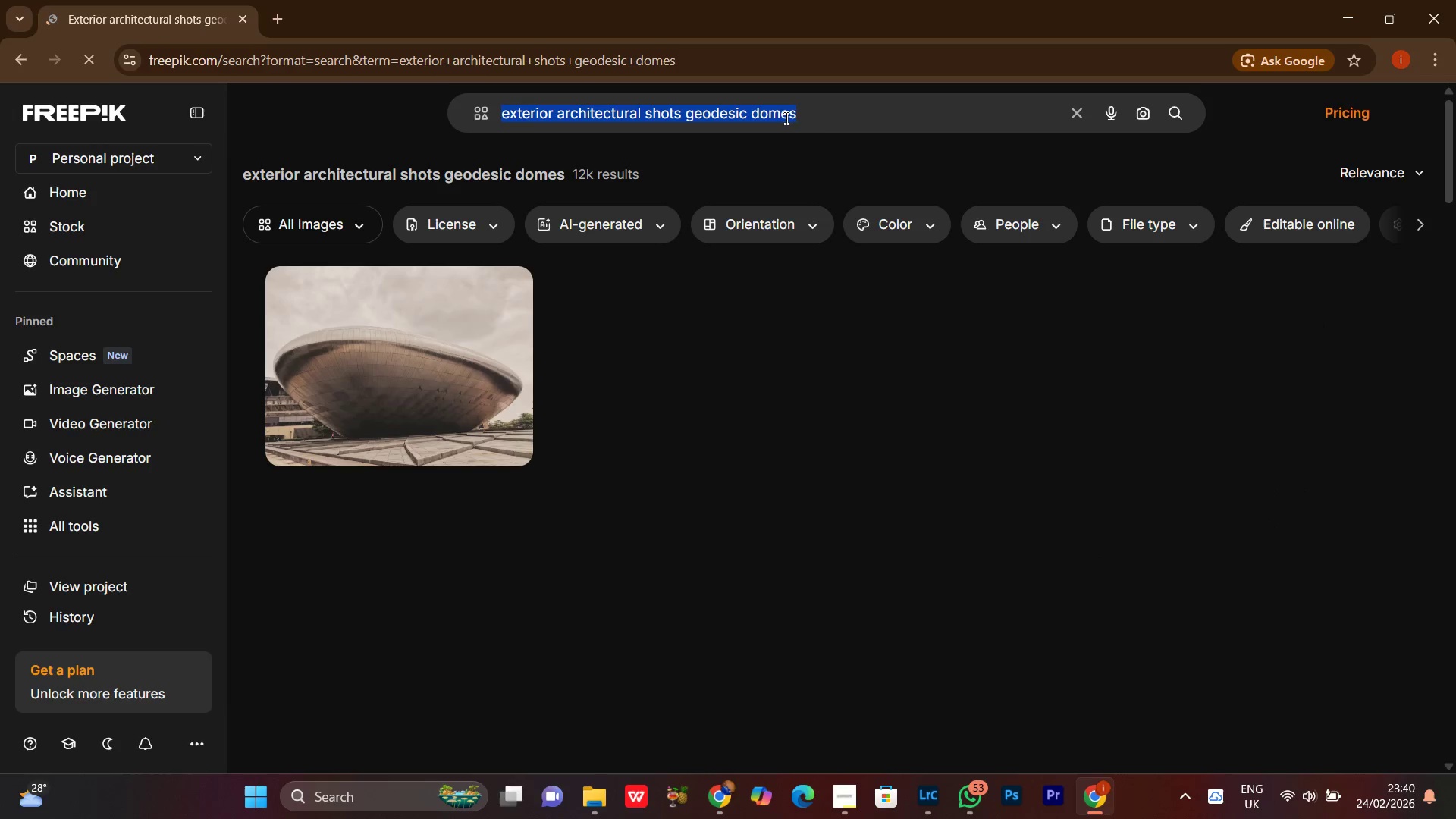 
key(Control+C)
 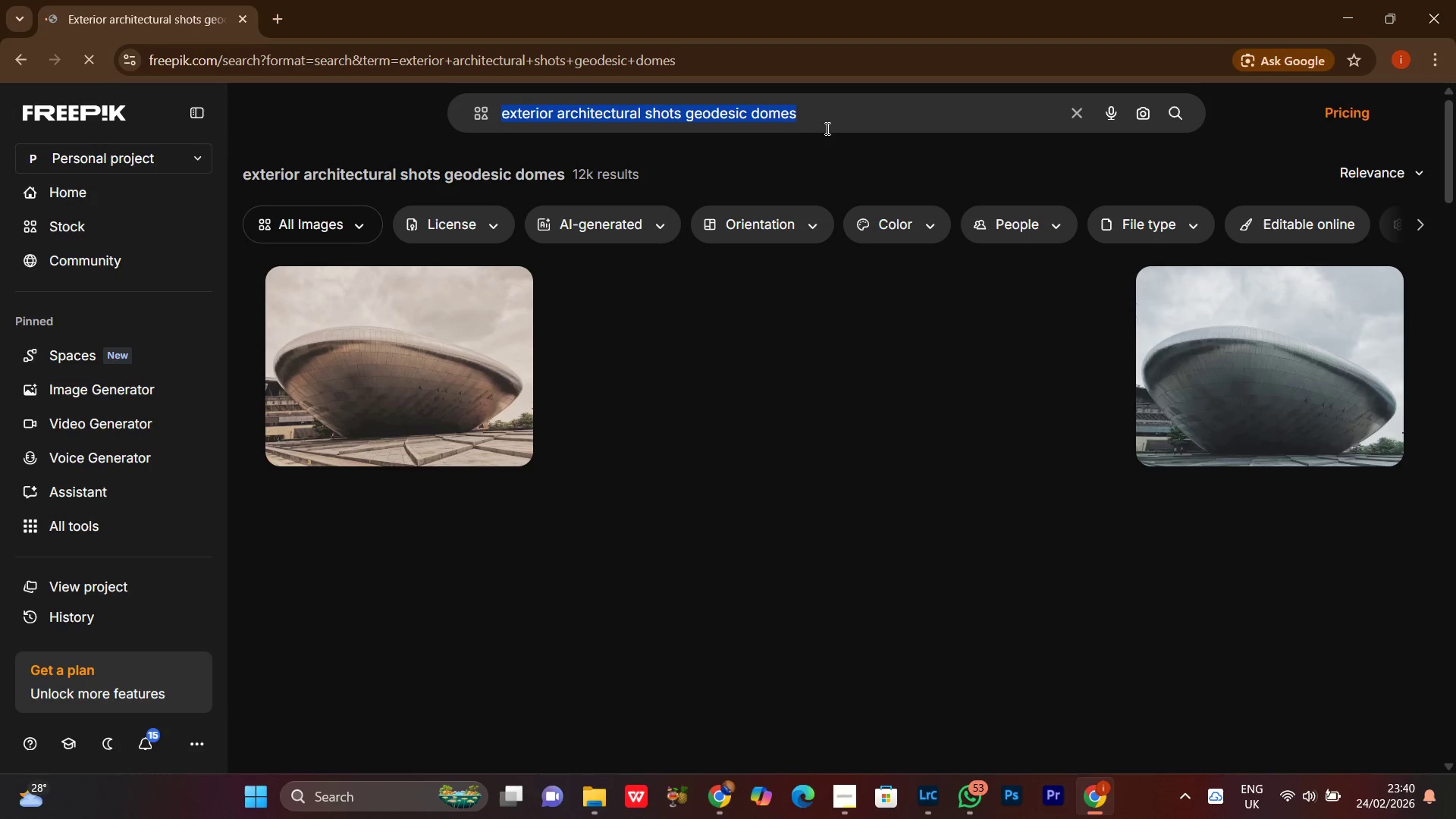 
key(Control+C)
 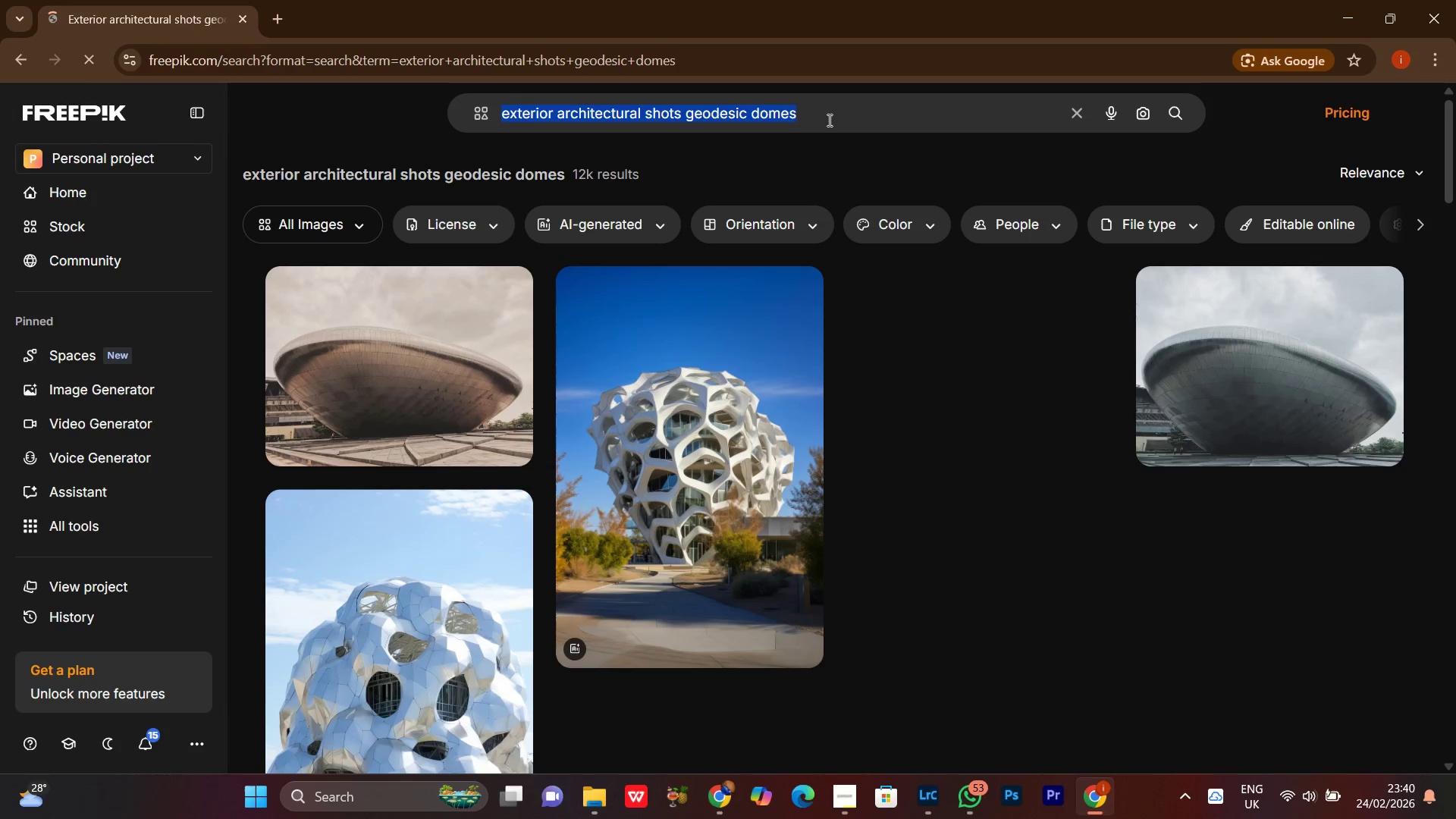 
left_click([828, 119])
 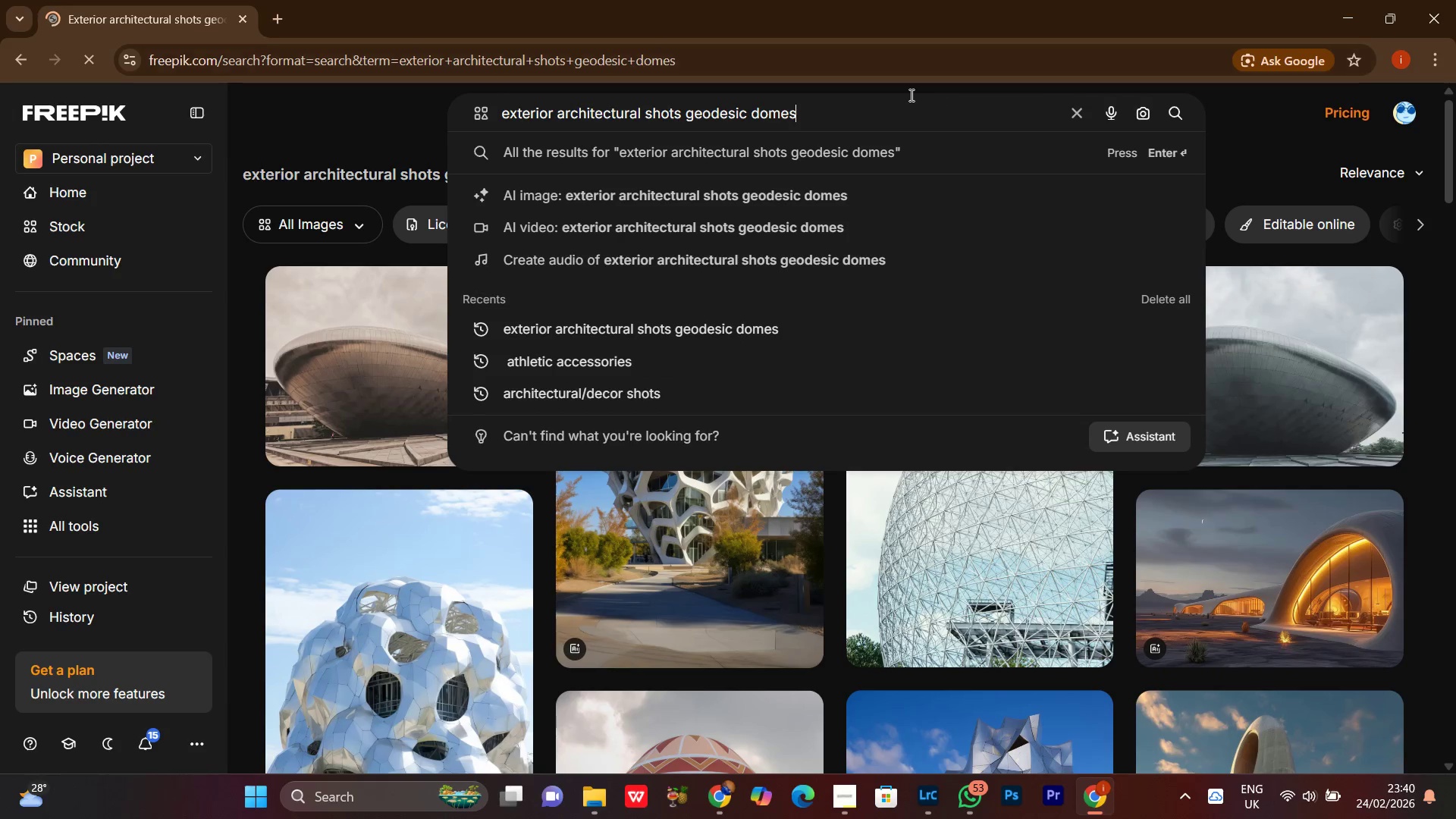 
key(Control+A)
 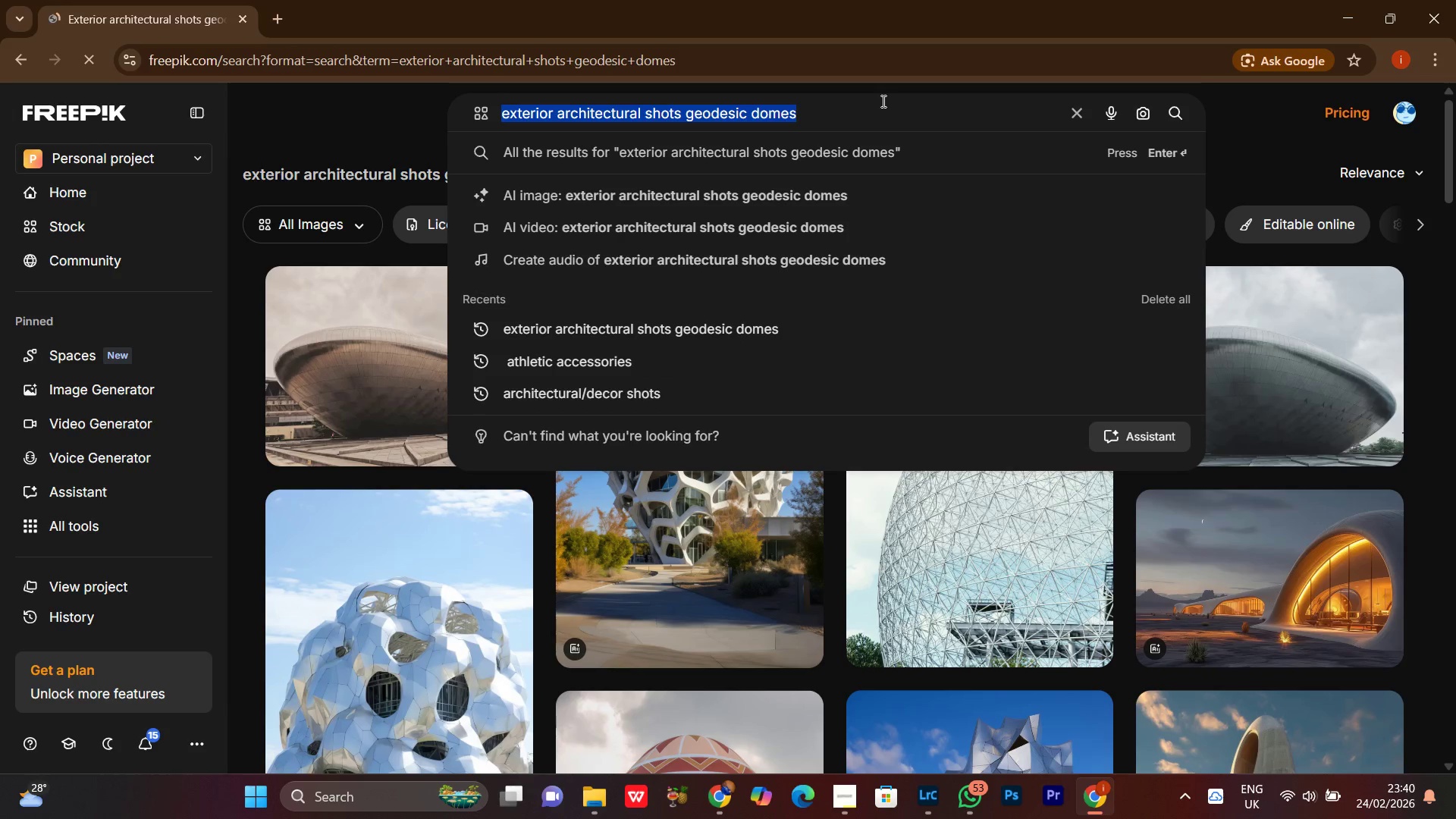 
key(Control+C)
 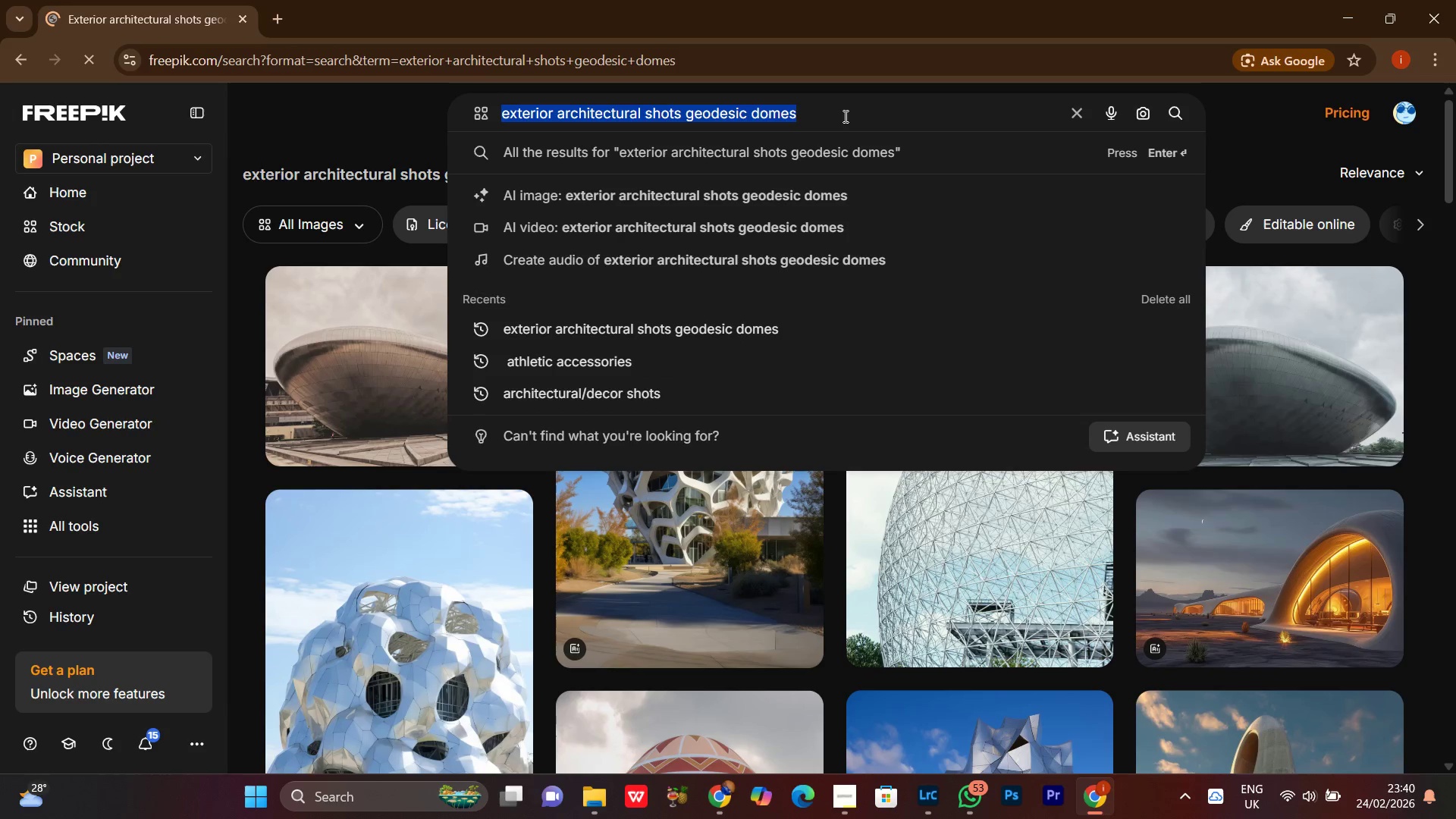 
key(Control+C)
 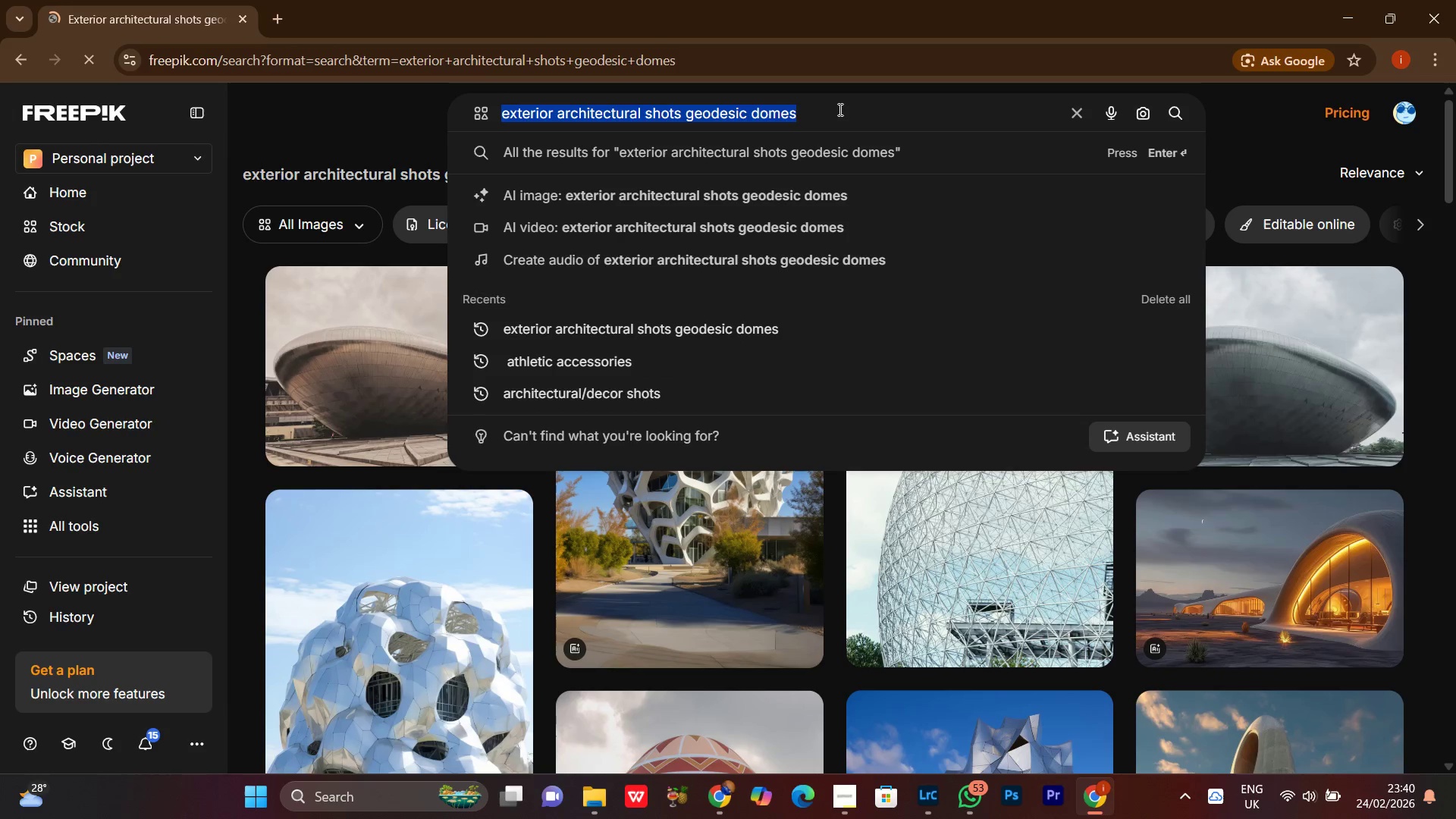 
key(Control+C)
 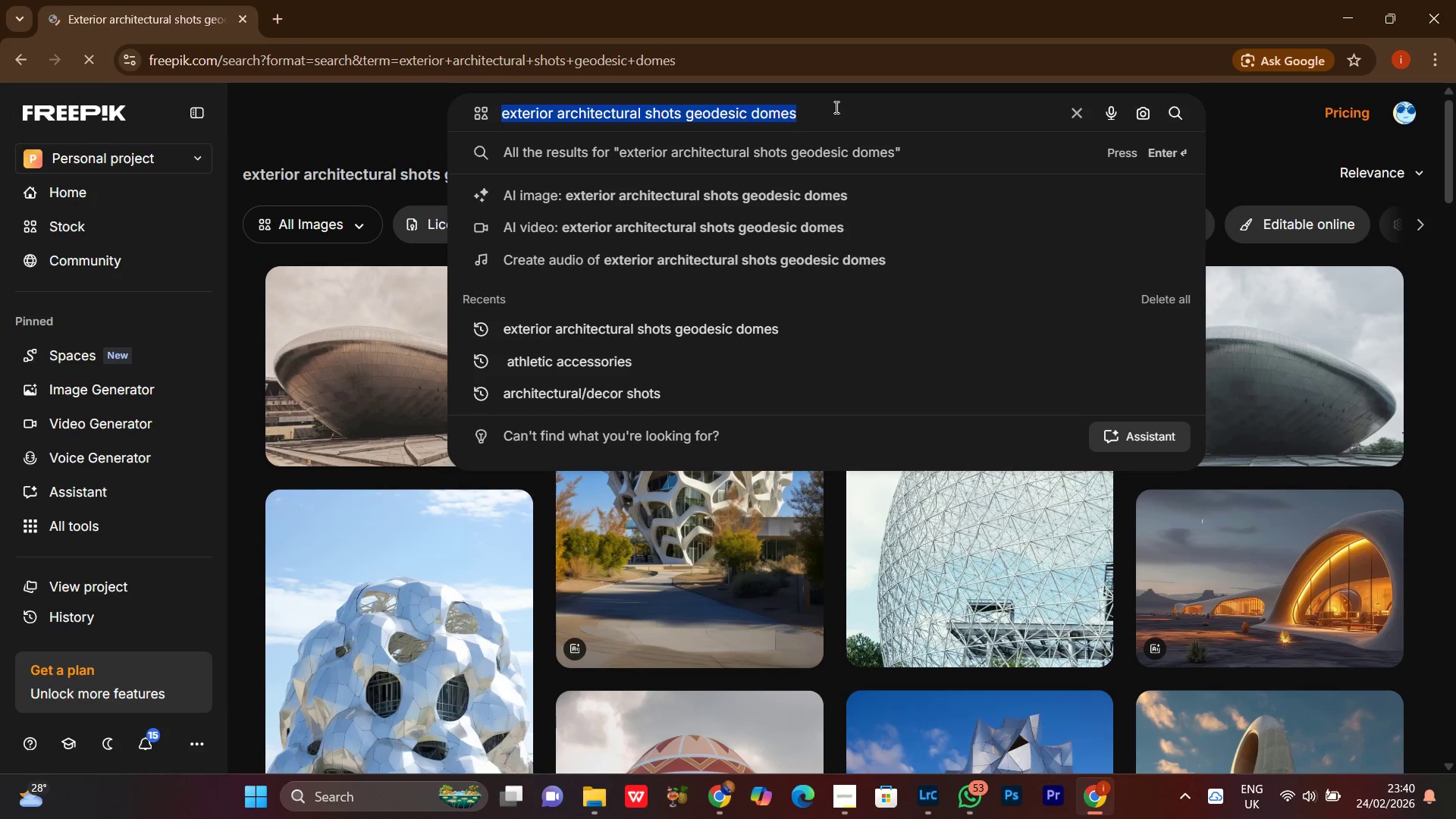 
left_click([835, 107])
 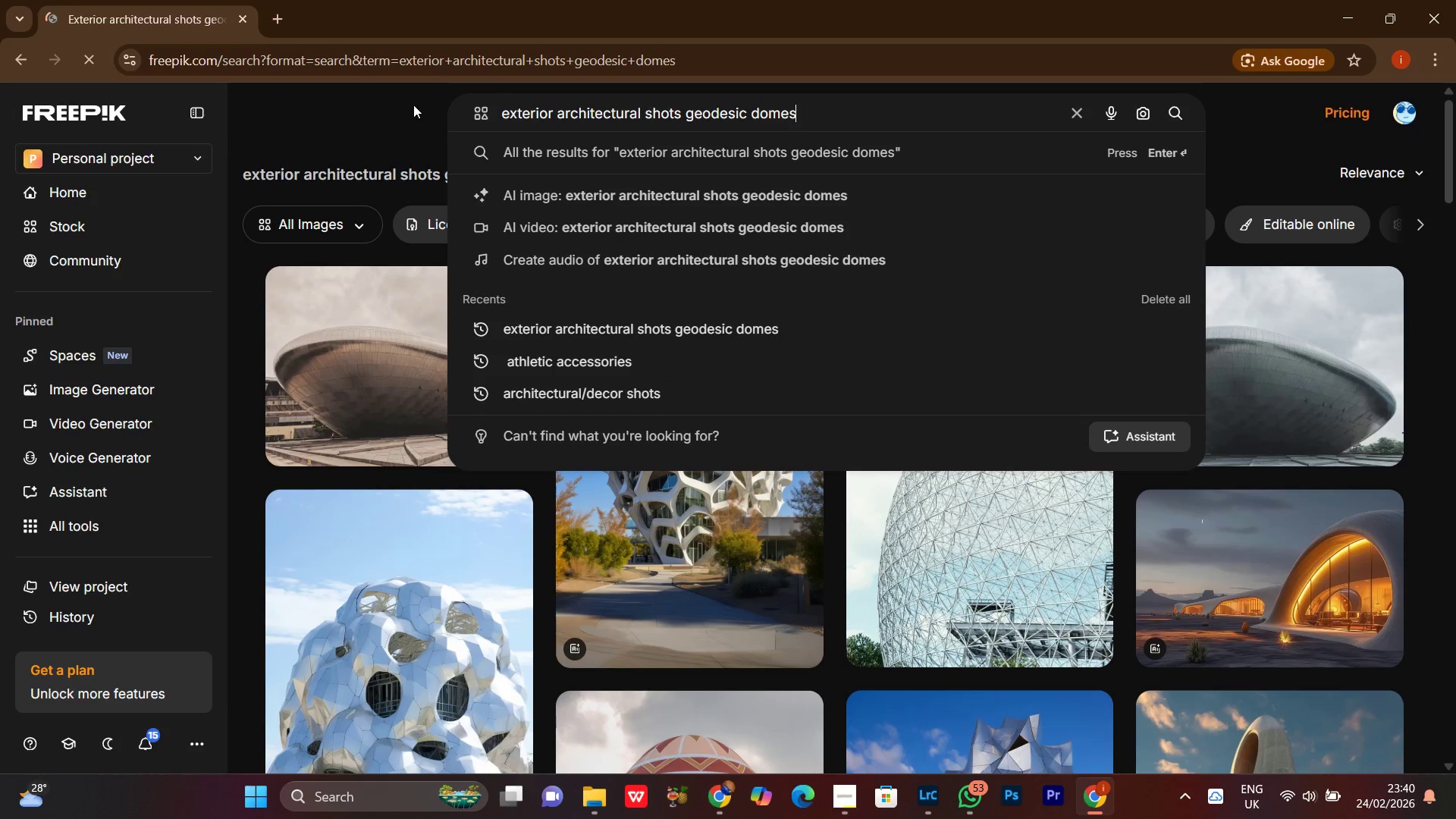 
left_click([403, 105])
 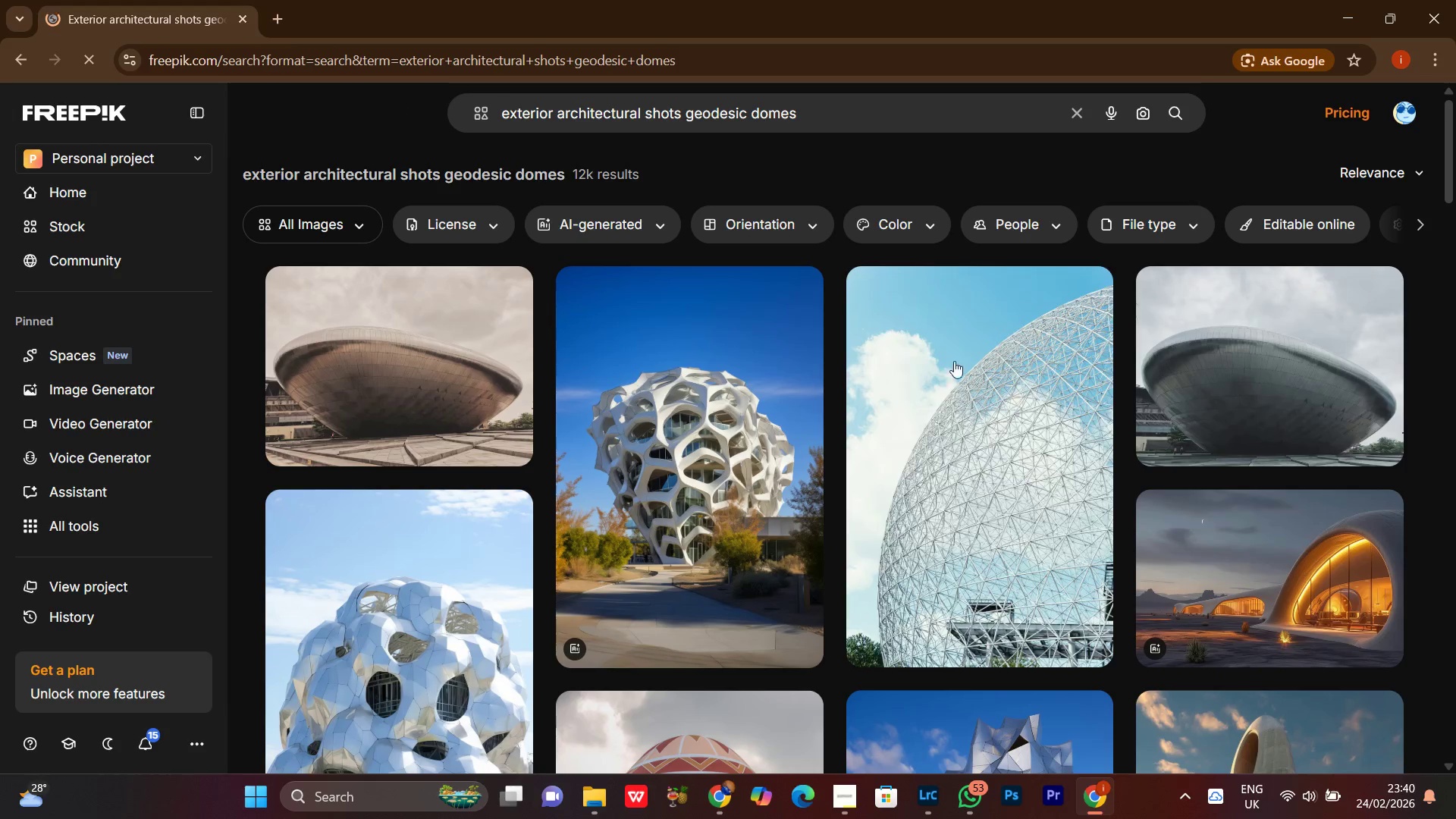 
scroll: coordinate [1377, 530], scroll_direction: down, amount: 13.0
 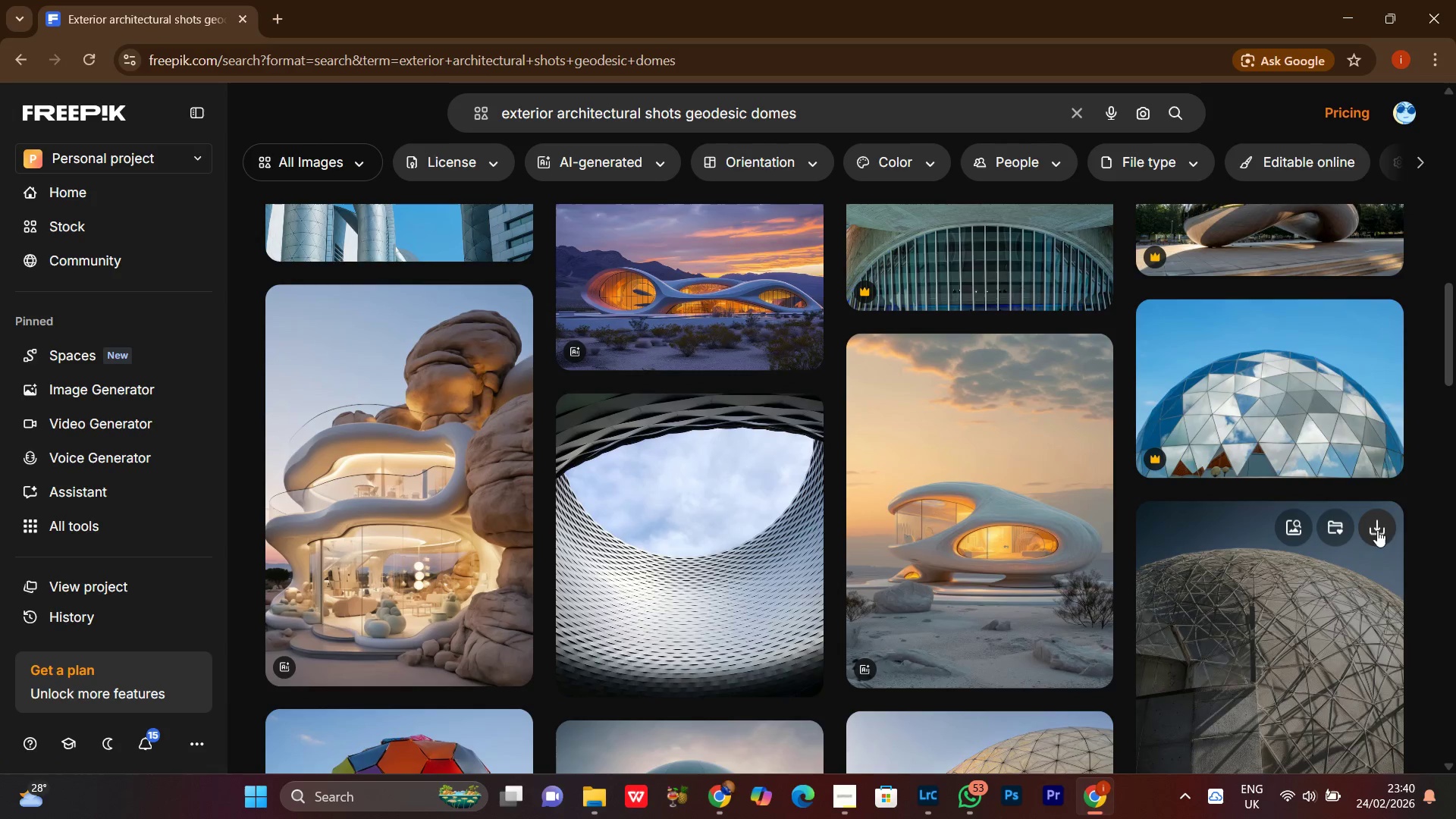 
scroll: coordinate [1009, 589], scroll_direction: up, amount: 8.0
 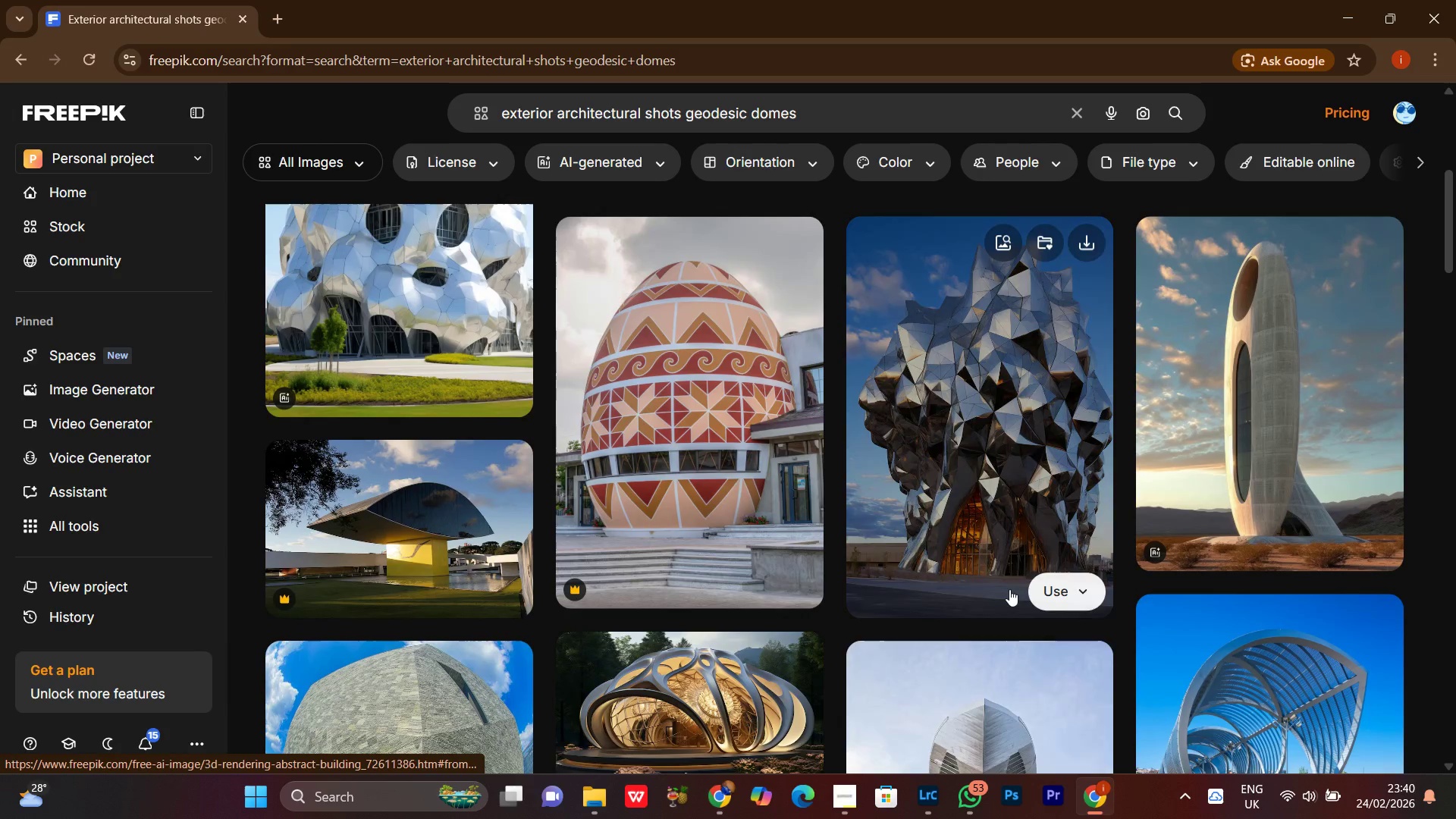 
scroll: coordinate [984, 592], scroll_direction: down, amount: 2.0
 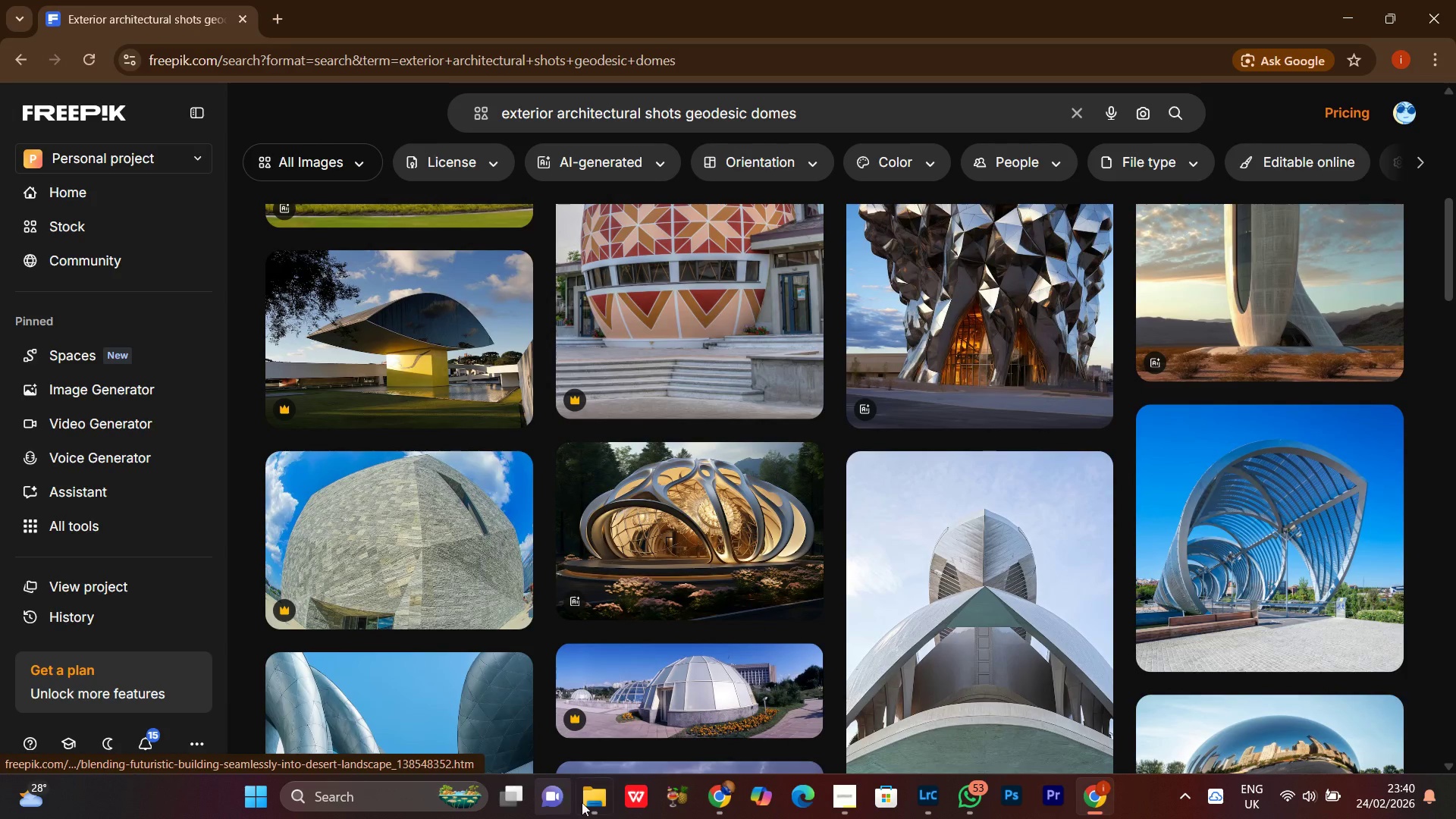 
left_click([587, 803])
 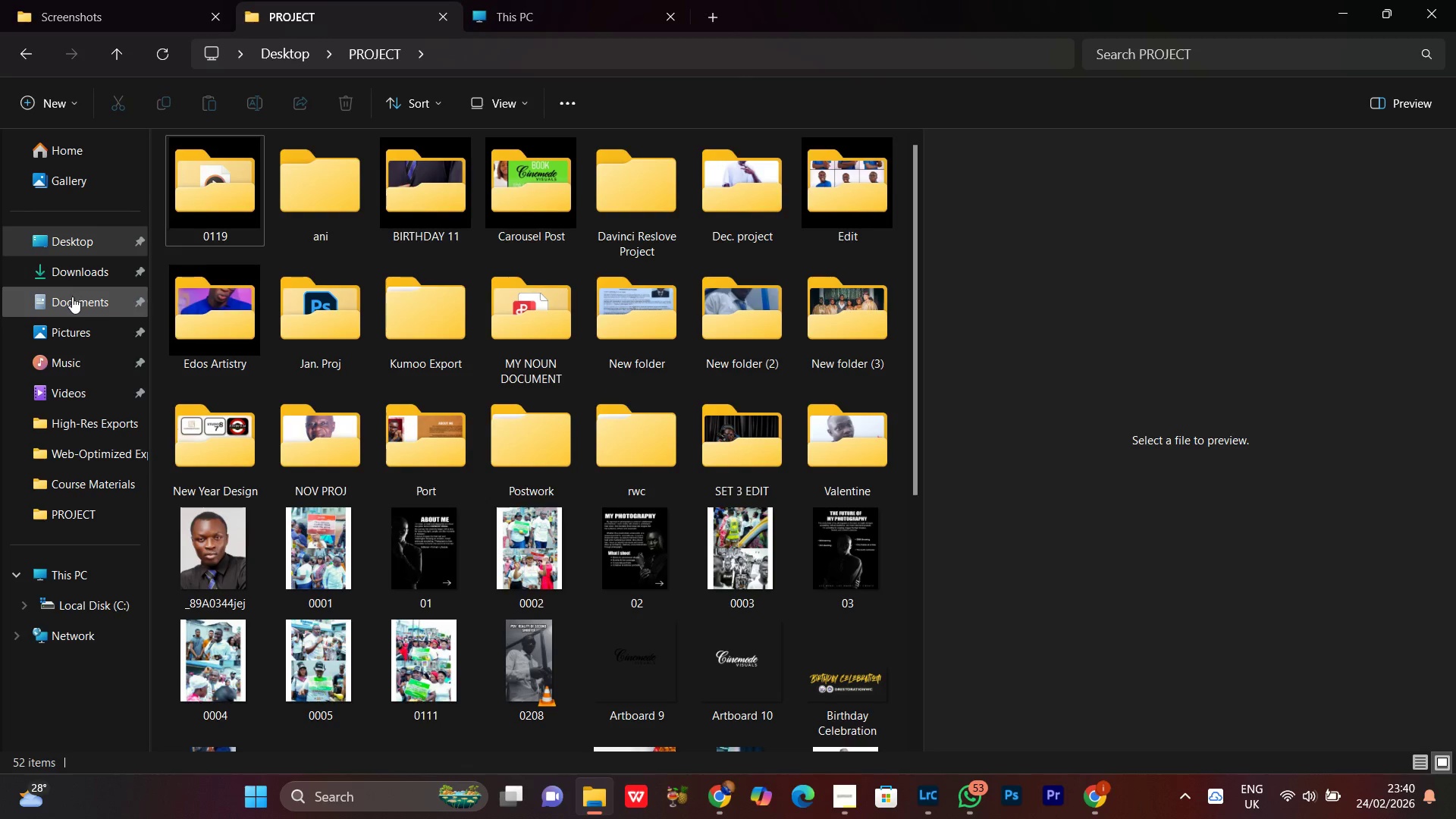 
double_click([61, 271])
 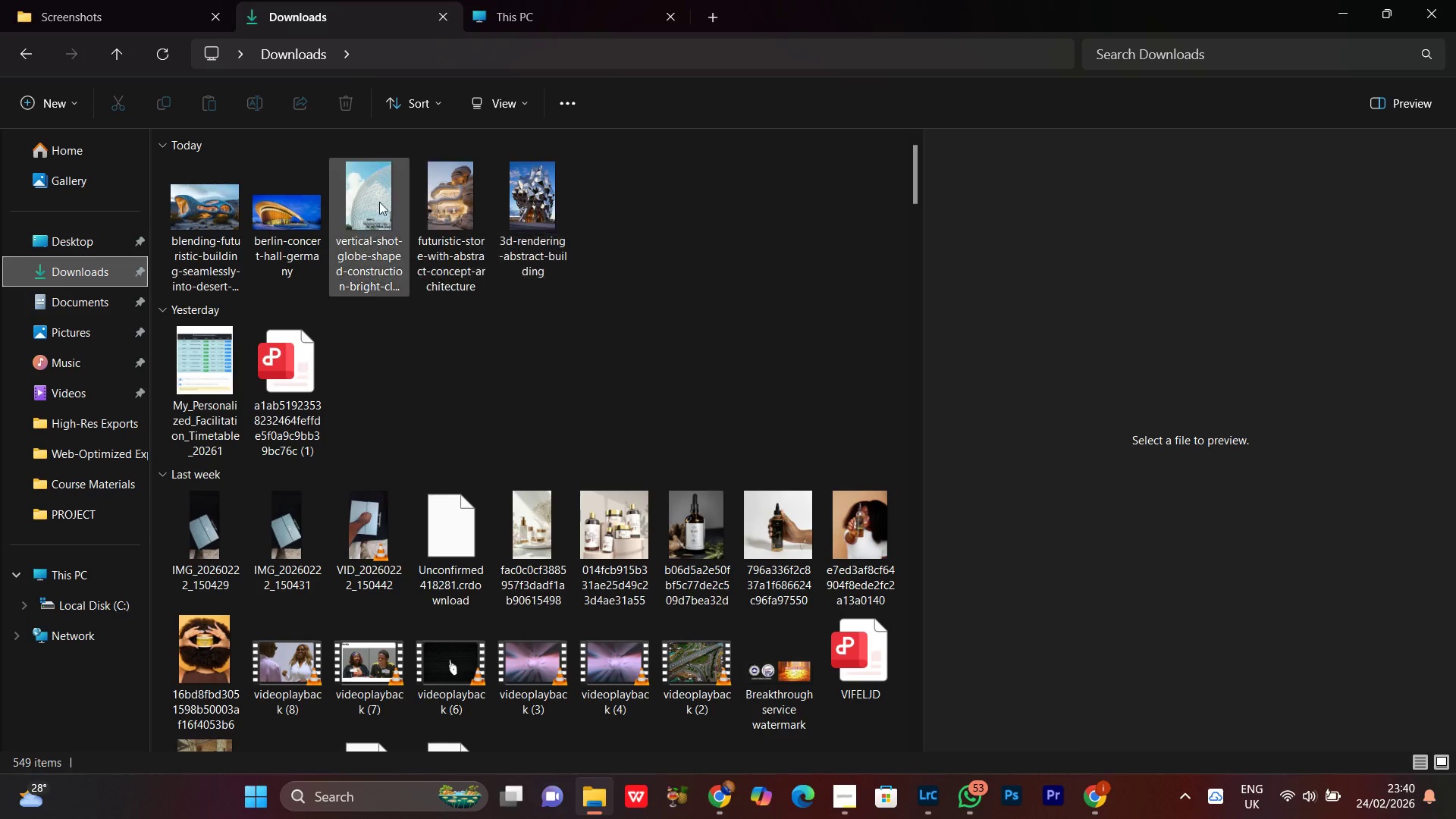 
left_click([205, 215])
 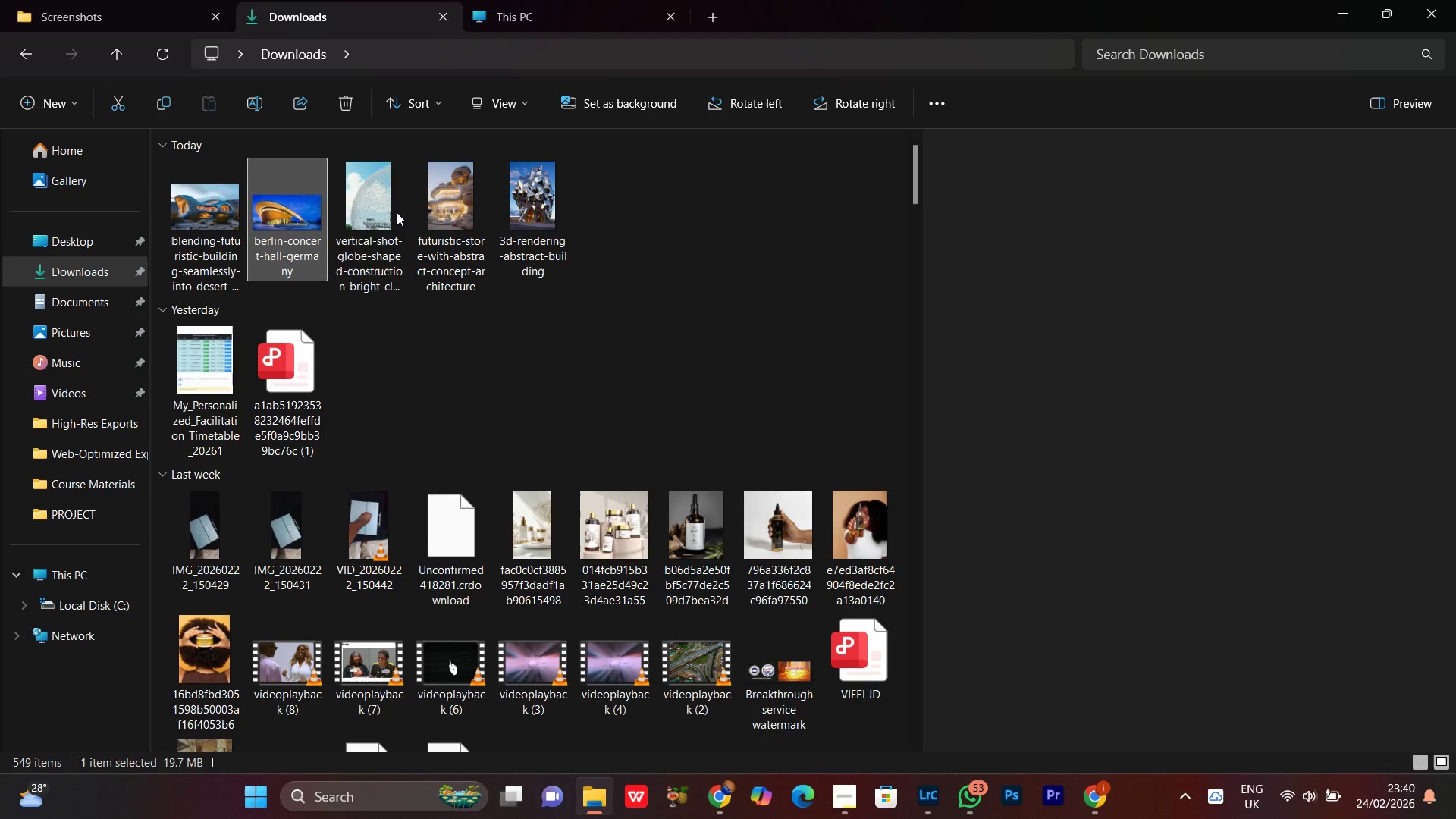 
triple_click([361, 206])
 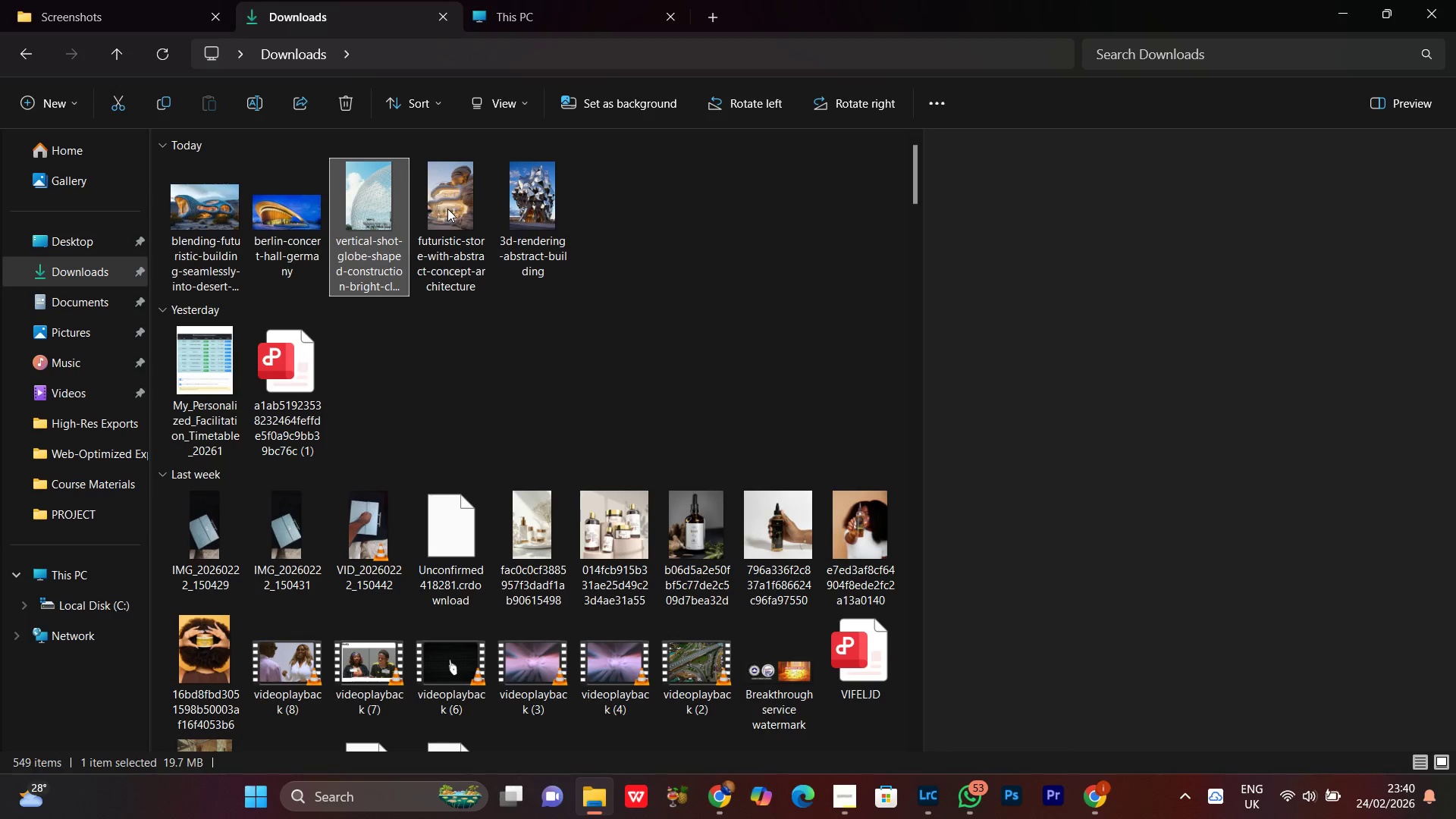 
triple_click([447, 209])
 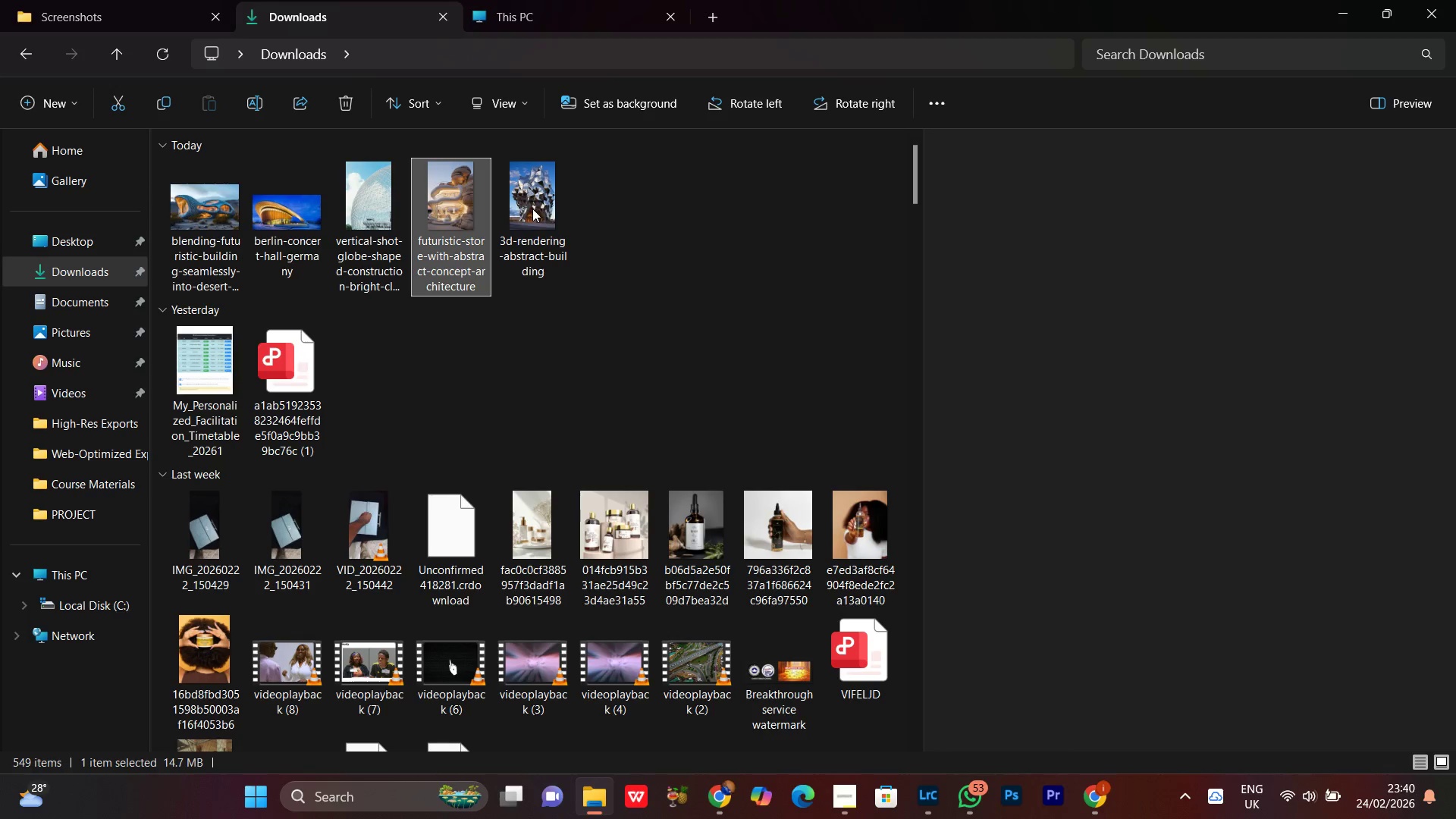 
triple_click([532, 209])
 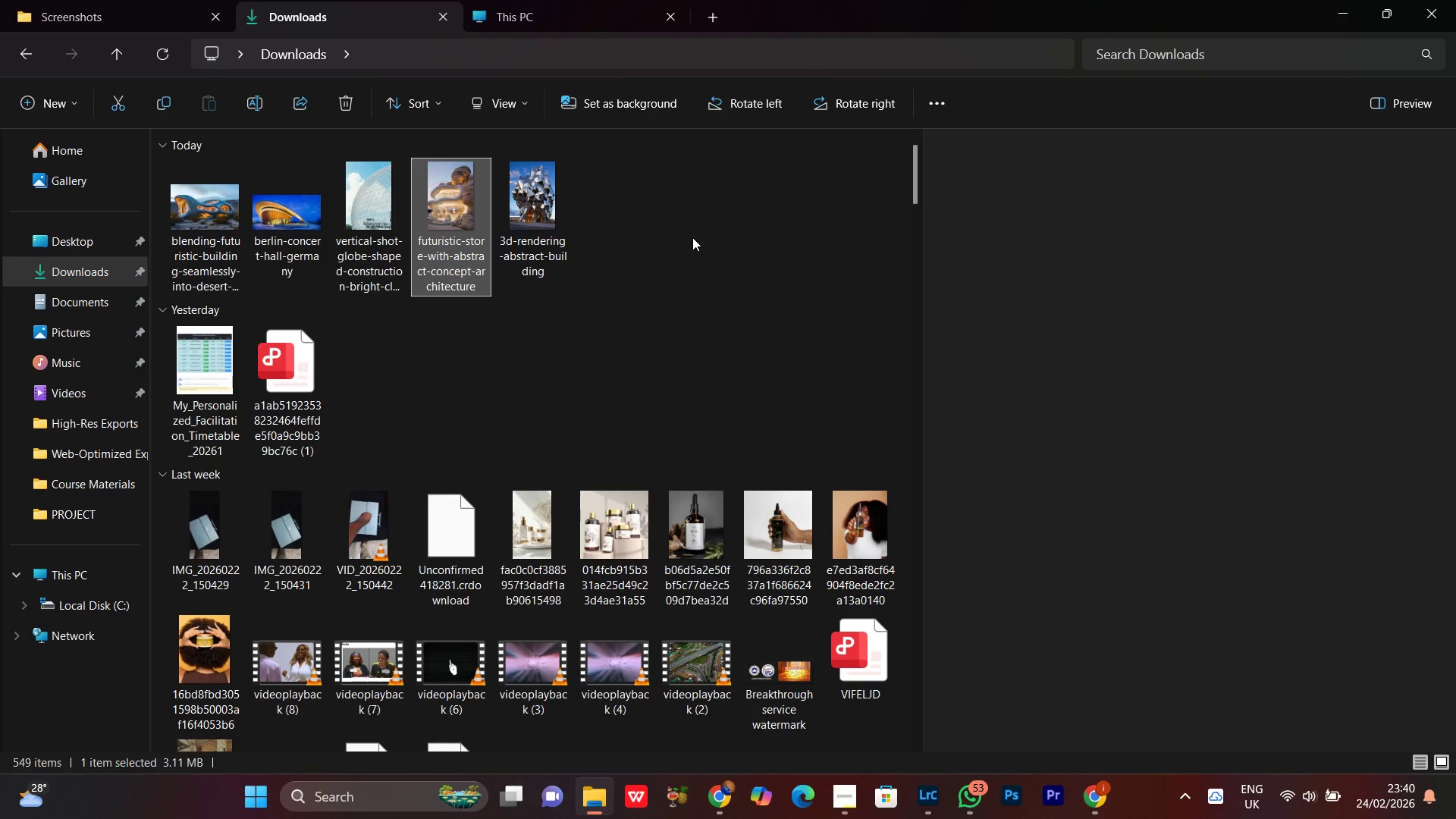 
left_click([692, 237])
 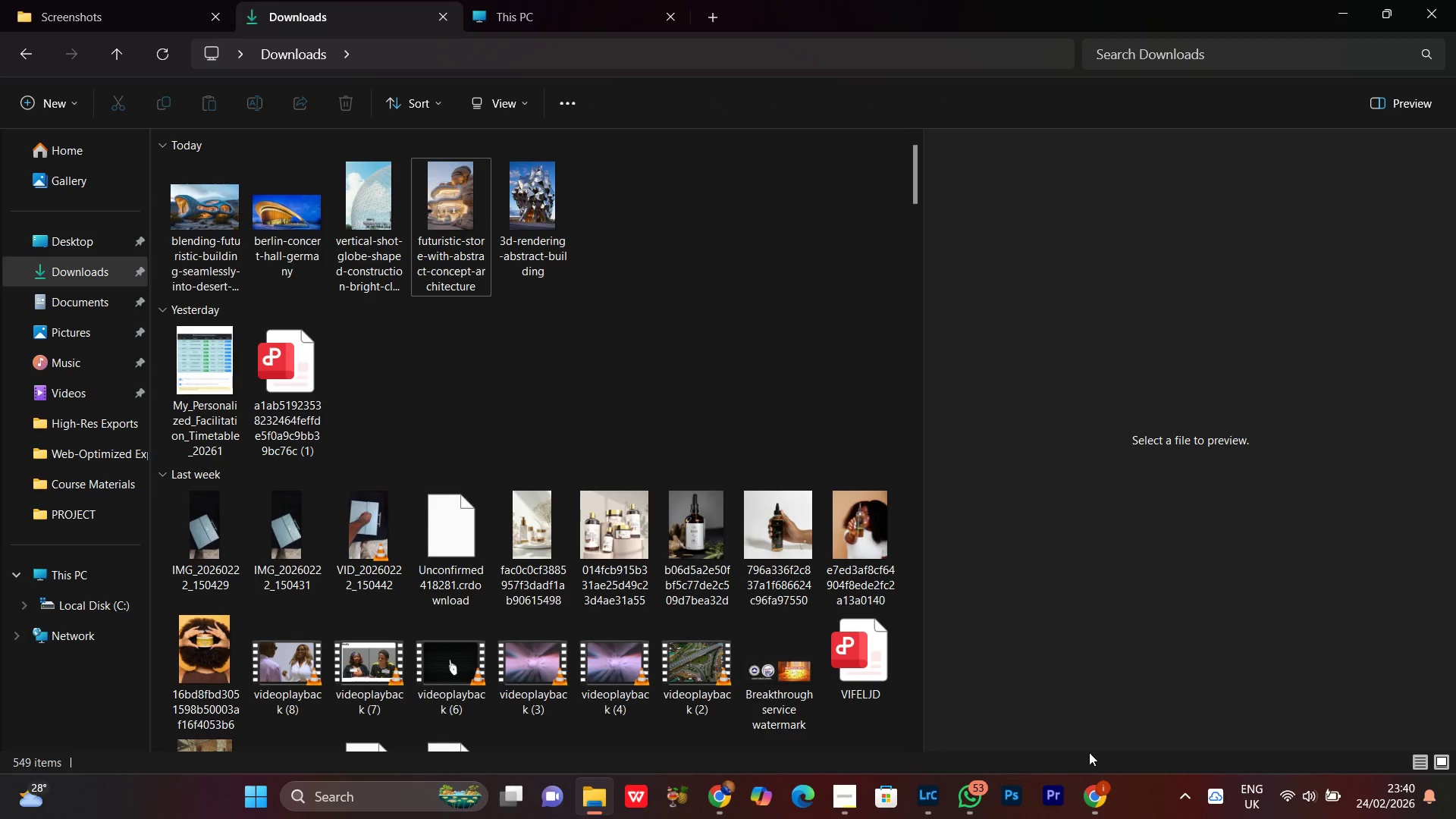 
left_click([1095, 804])
 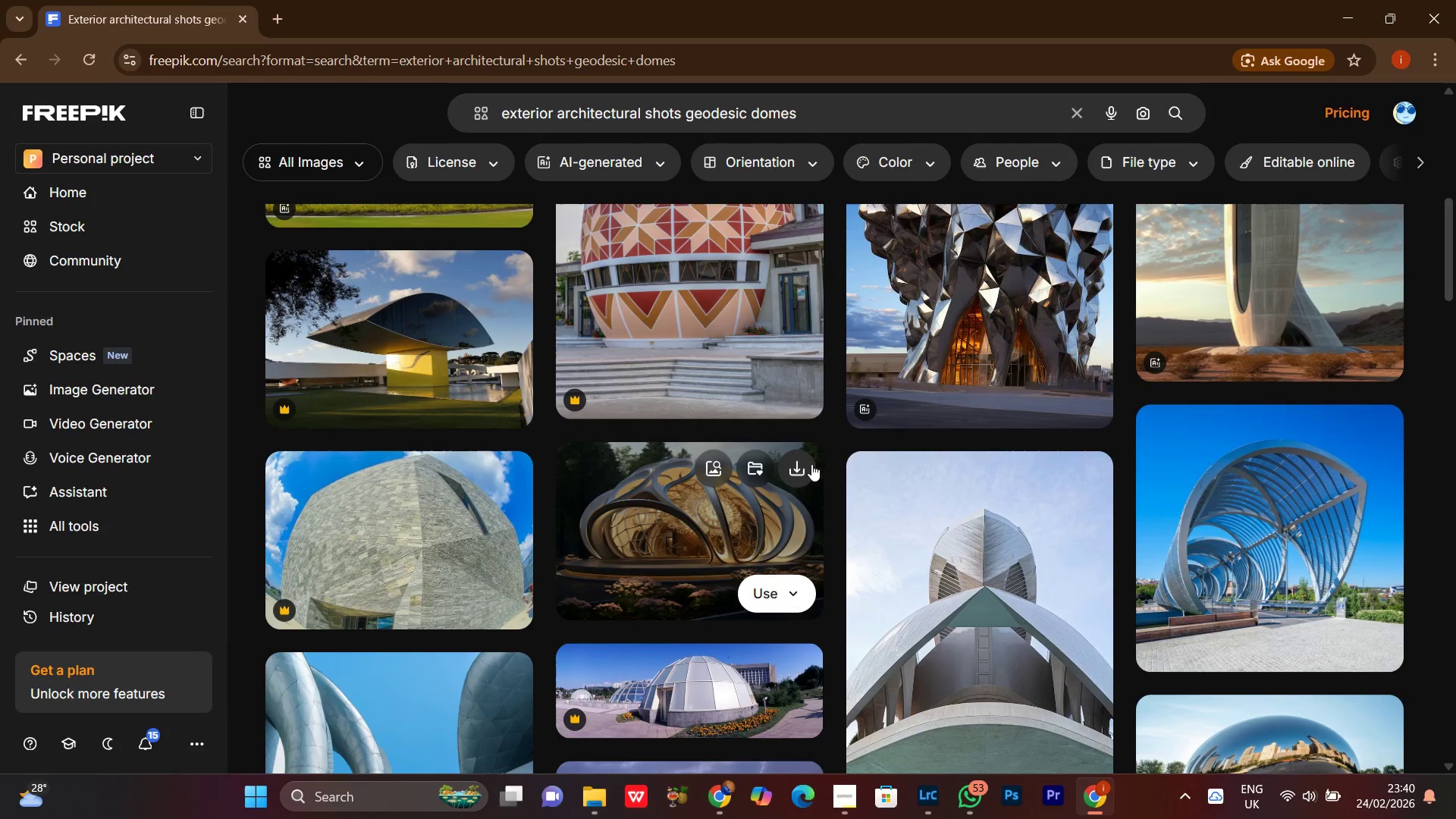 
left_click([802, 472])
 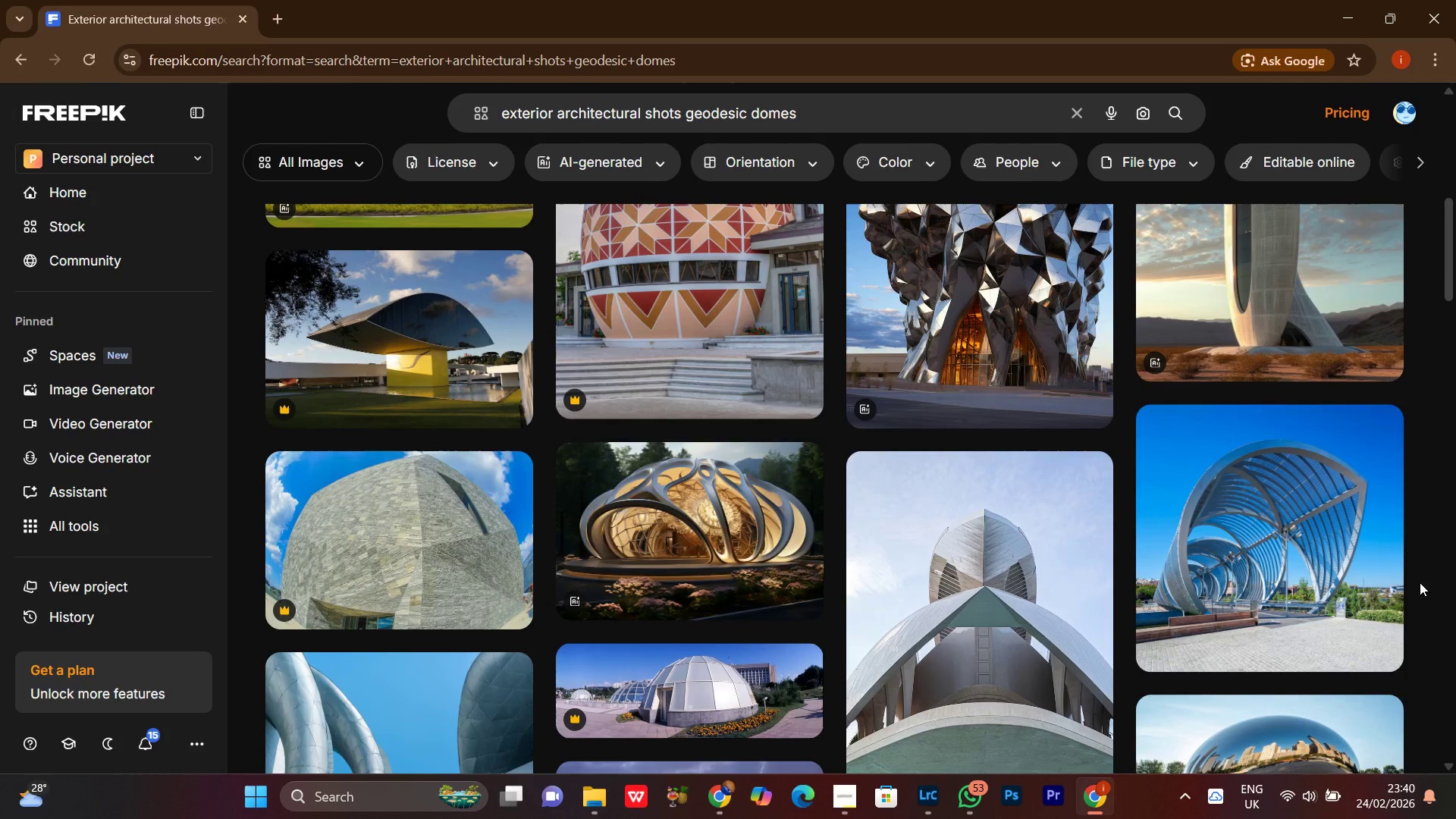 
scroll: coordinate [1420, 580], scroll_direction: down, amount: 1.0
 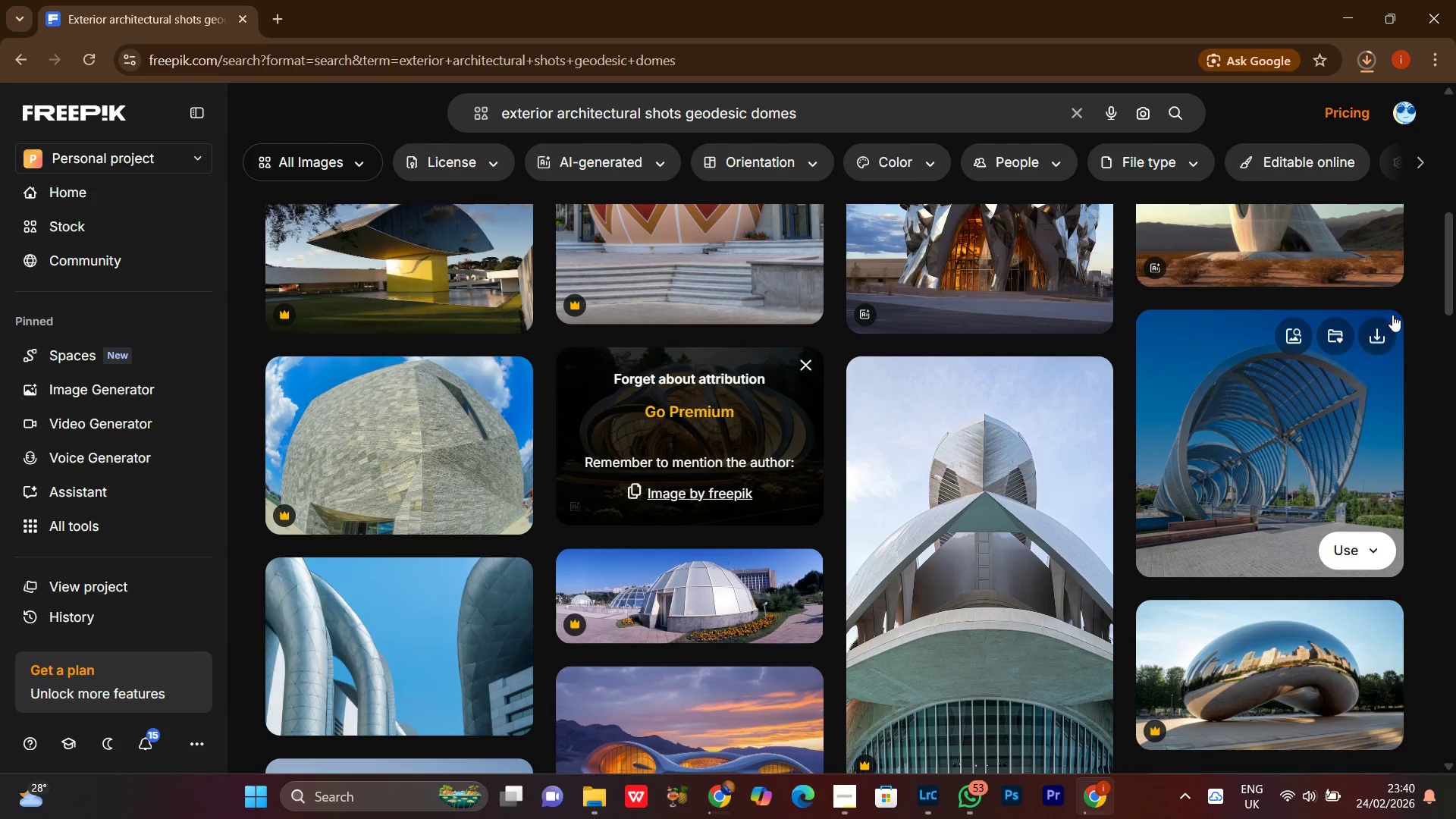 
left_click([1381, 328])
 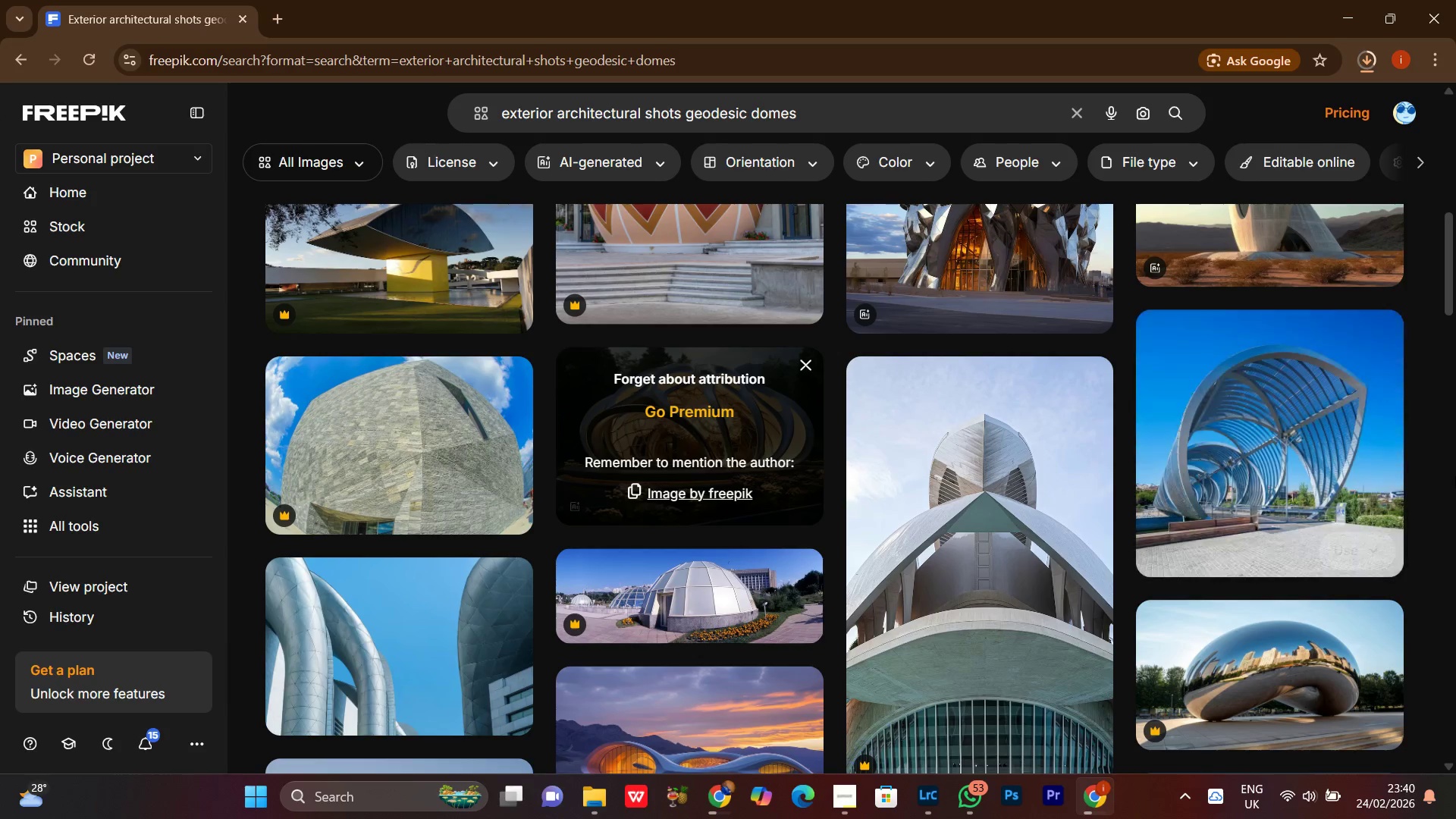 
scroll: coordinate [1455, 475], scroll_direction: down, amount: 17.0
 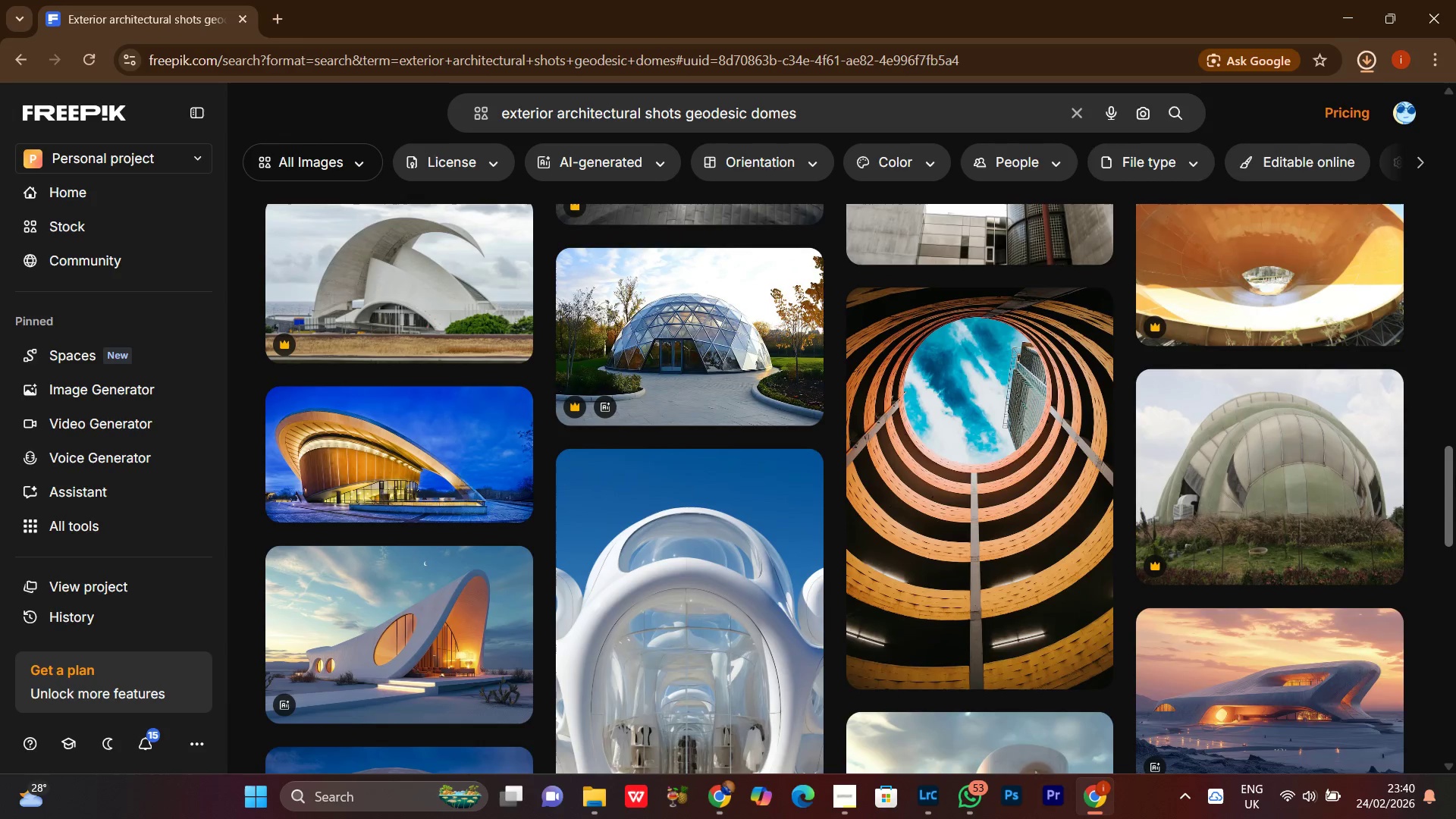 
scroll: coordinate [1455, 475], scroll_direction: up, amount: 2.0
 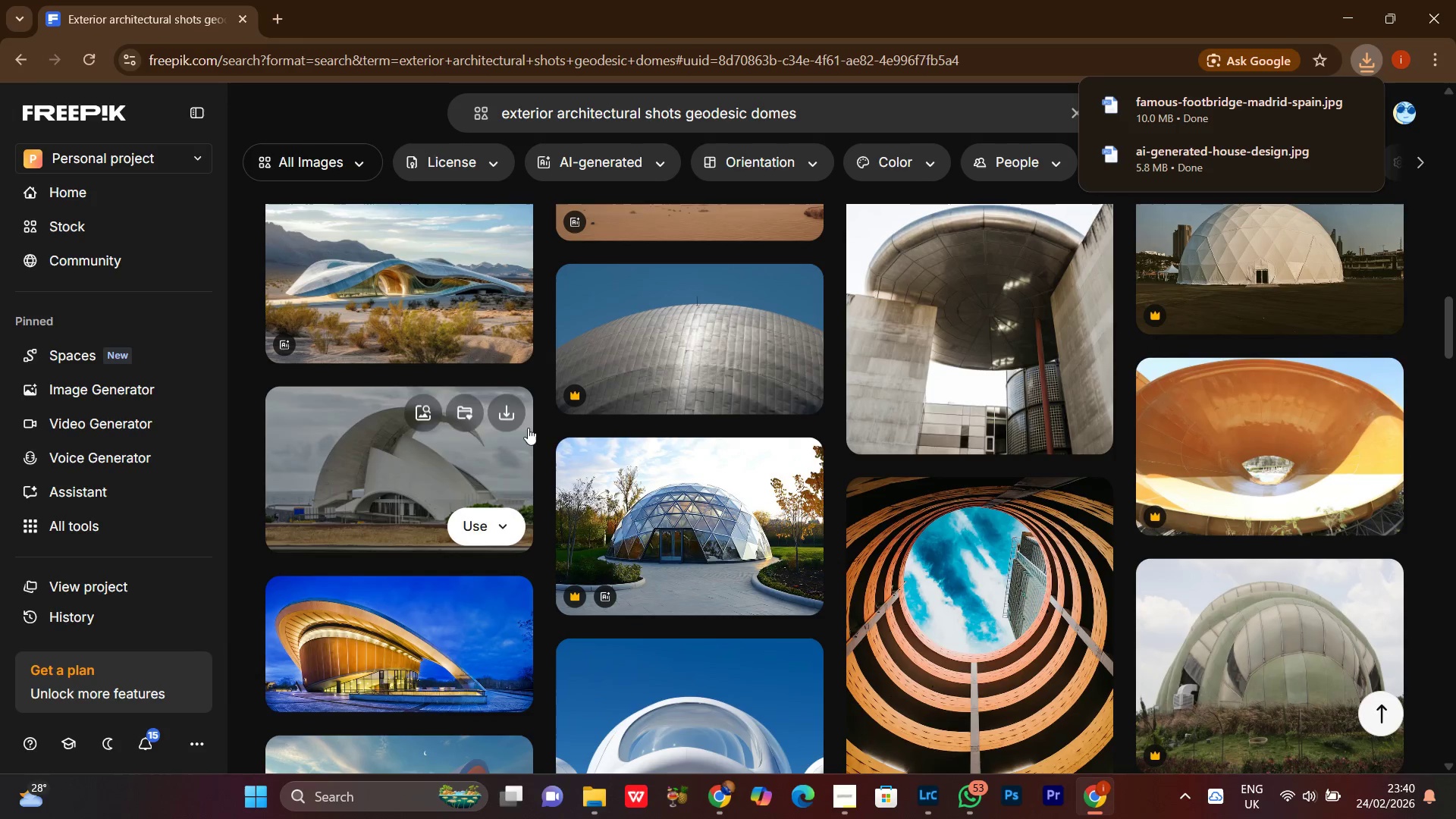 
left_click([507, 416])
 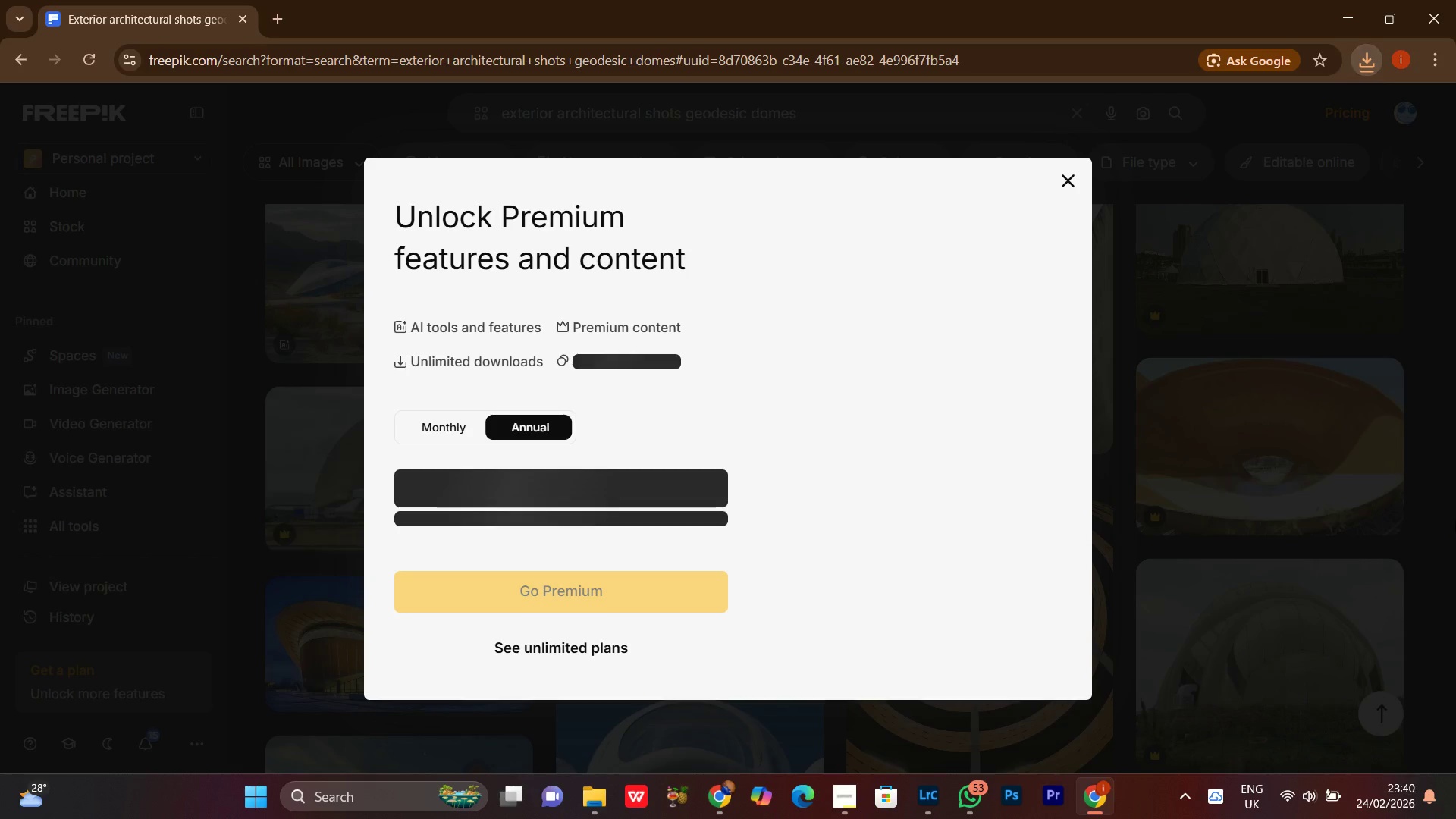 
scroll: coordinate [1455, 518], scroll_direction: down, amount: 2.0
 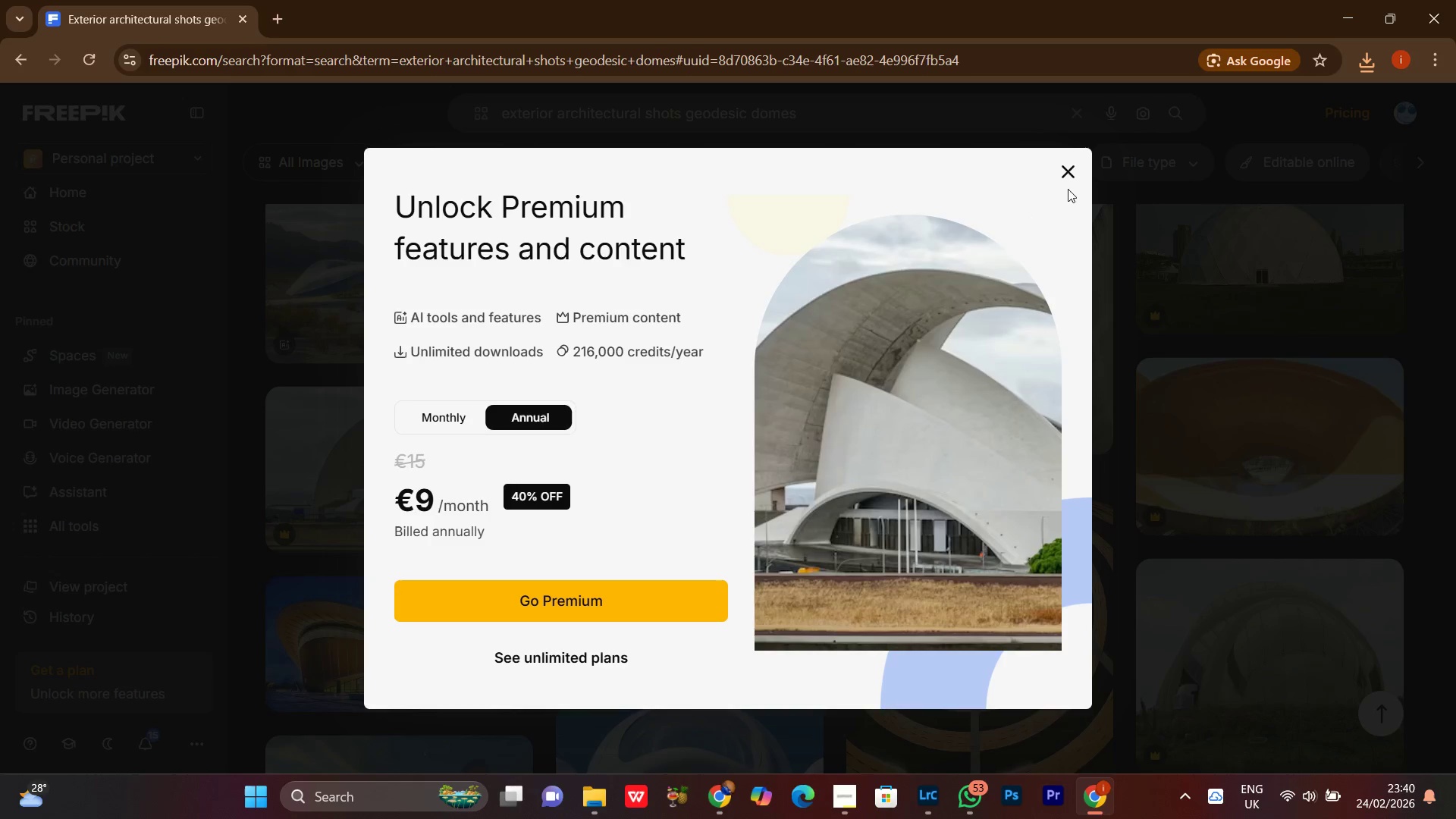 
left_click([1067, 168])
 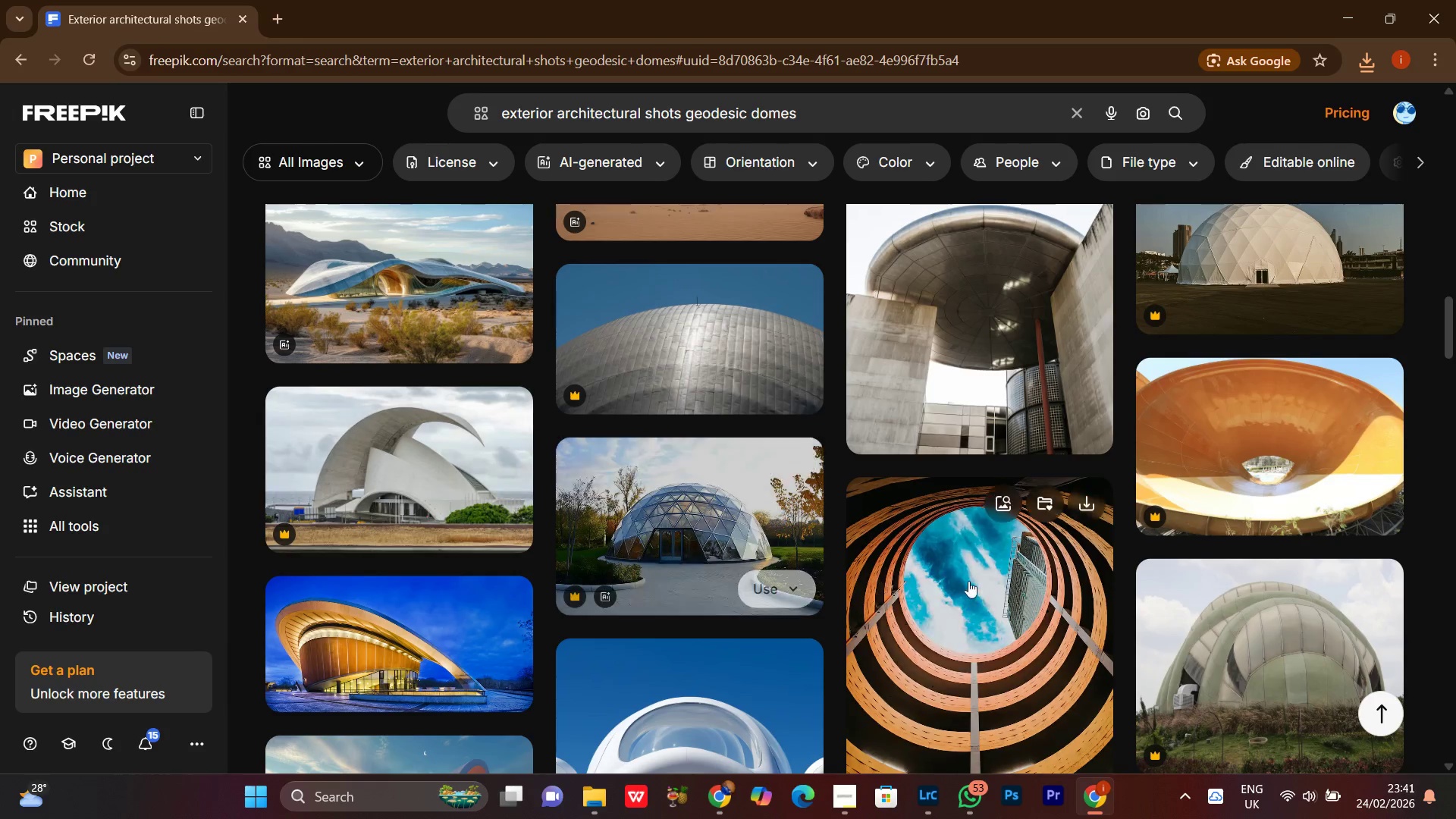 
scroll: coordinate [1404, 507], scroll_direction: down, amount: 21.0
 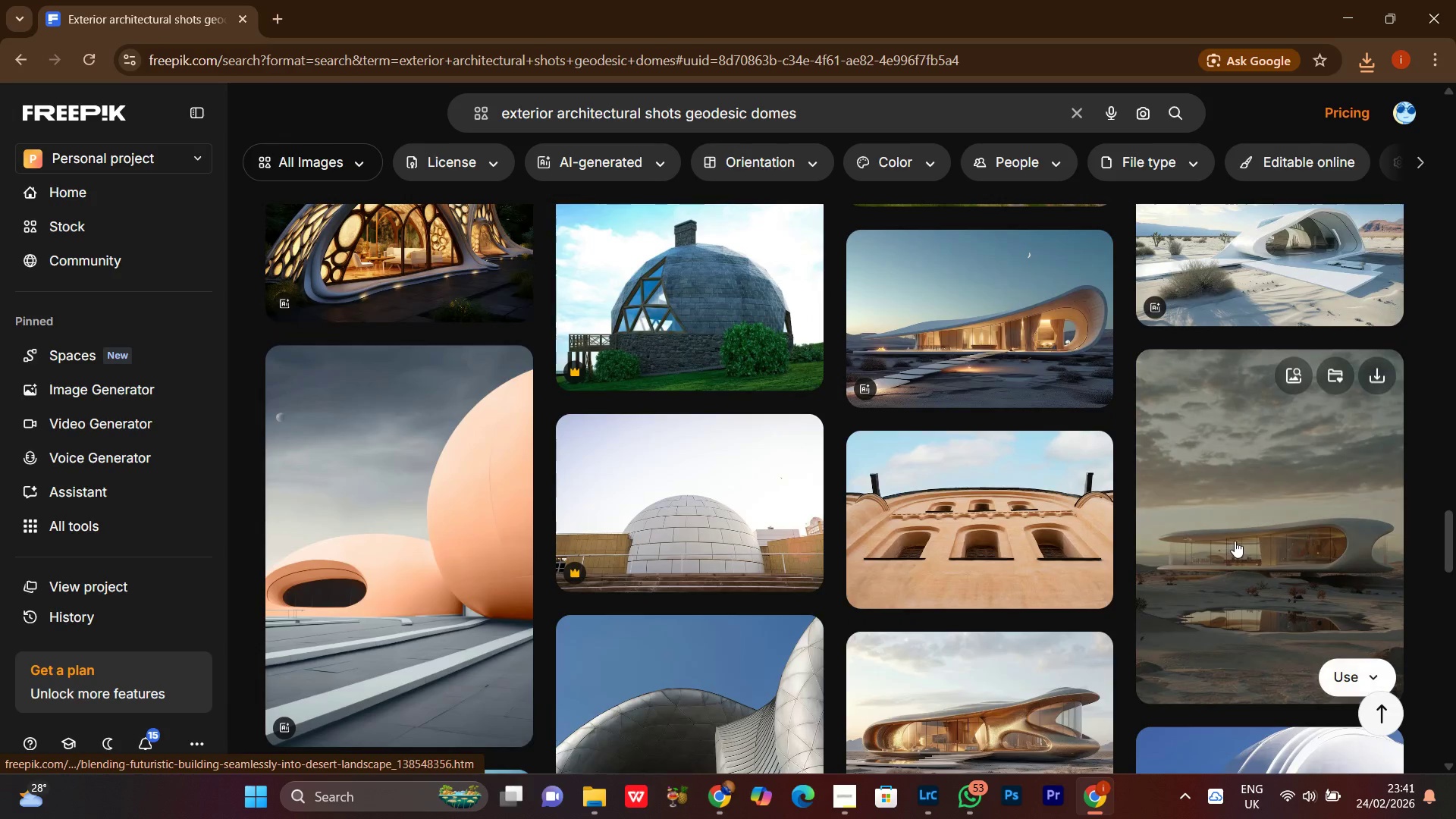 
scroll: coordinate [1422, 543], scroll_direction: down, amount: 21.0
 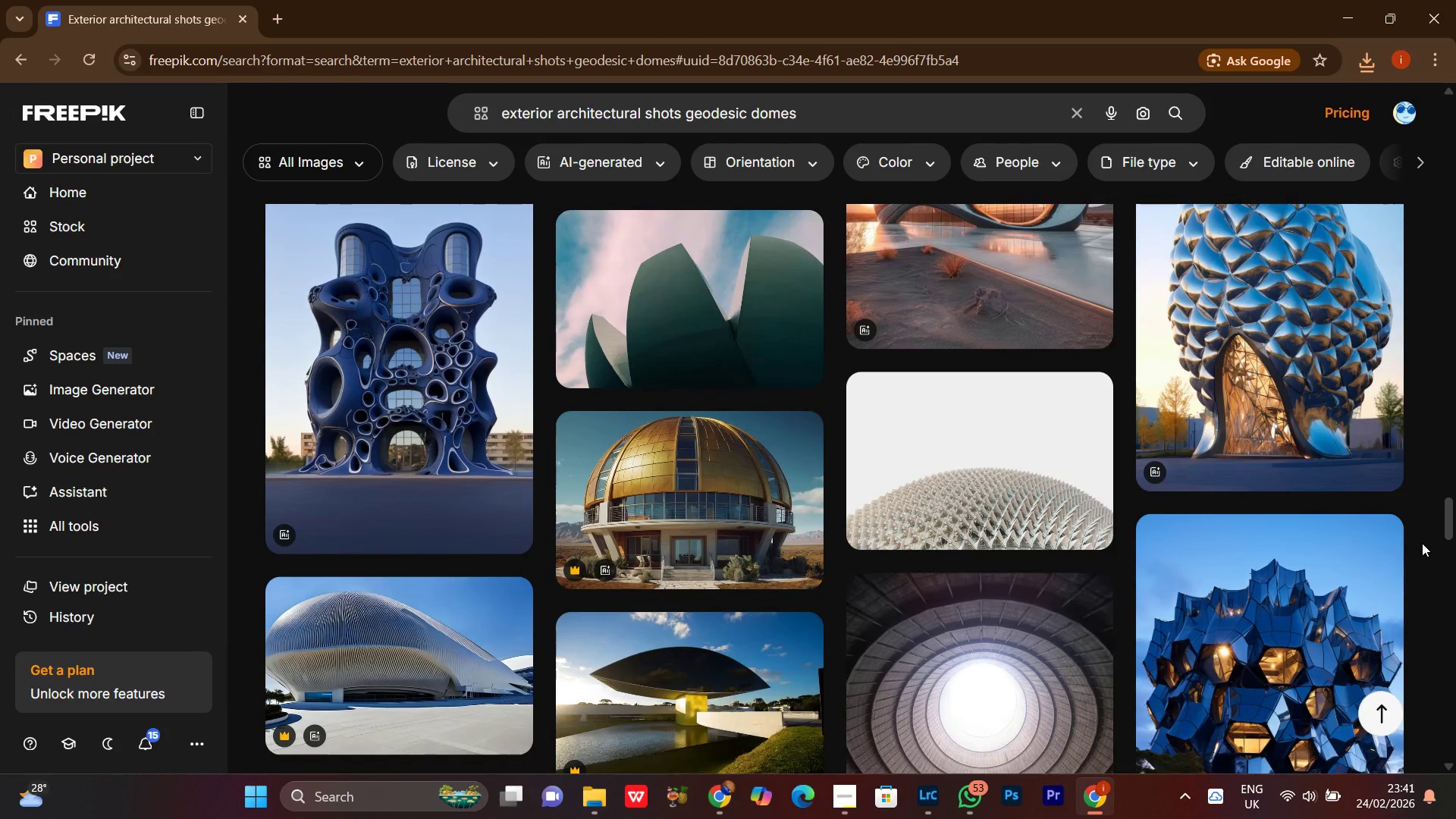 
scroll: coordinate [1422, 543], scroll_direction: up, amount: 2.0
 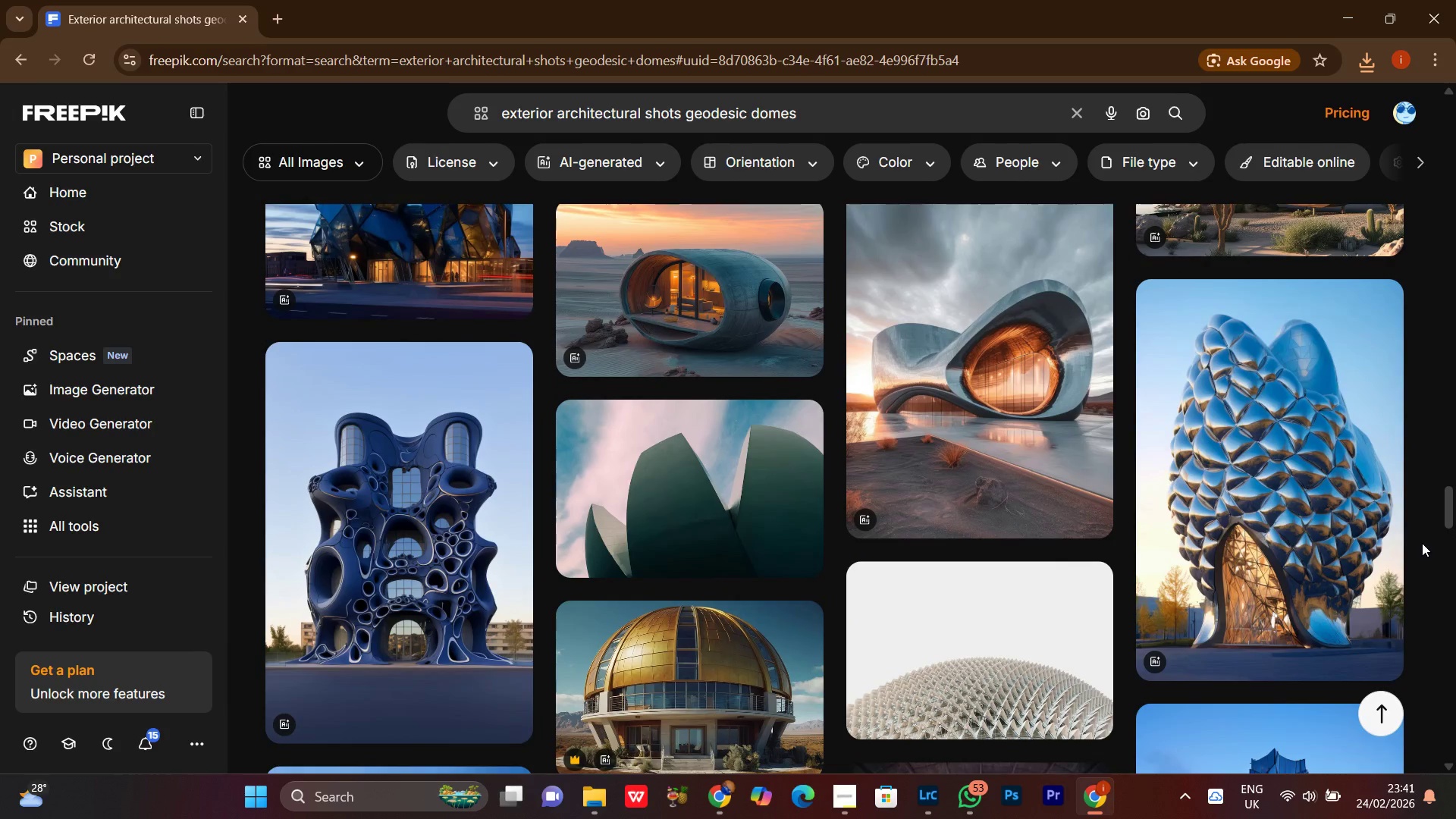 
scroll: coordinate [1422, 543], scroll_direction: down, amount: 4.0
 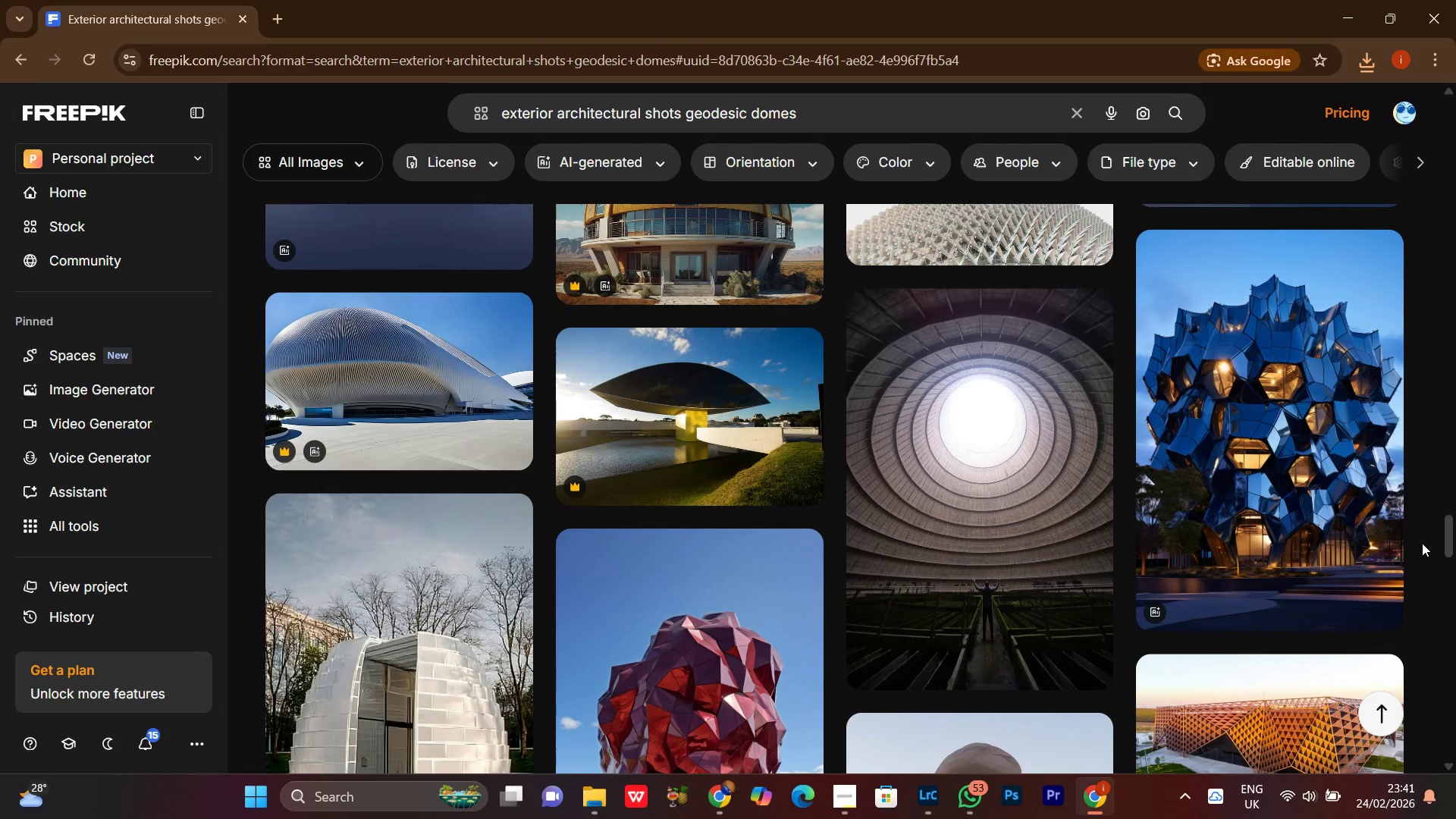 
mouse_move([1389, 287])
 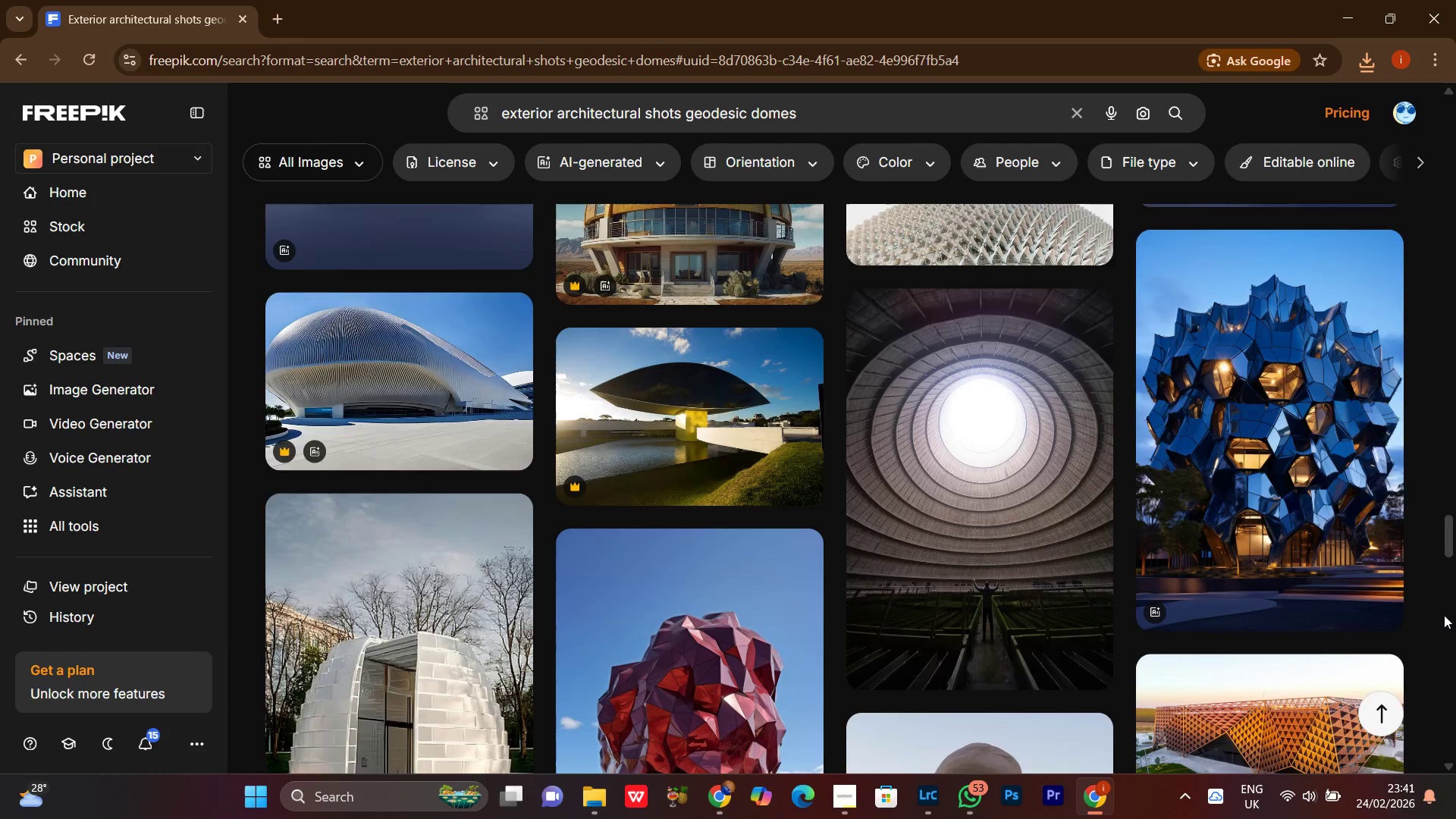 
scroll: coordinate [1441, 620], scroll_direction: down, amount: 9.0
 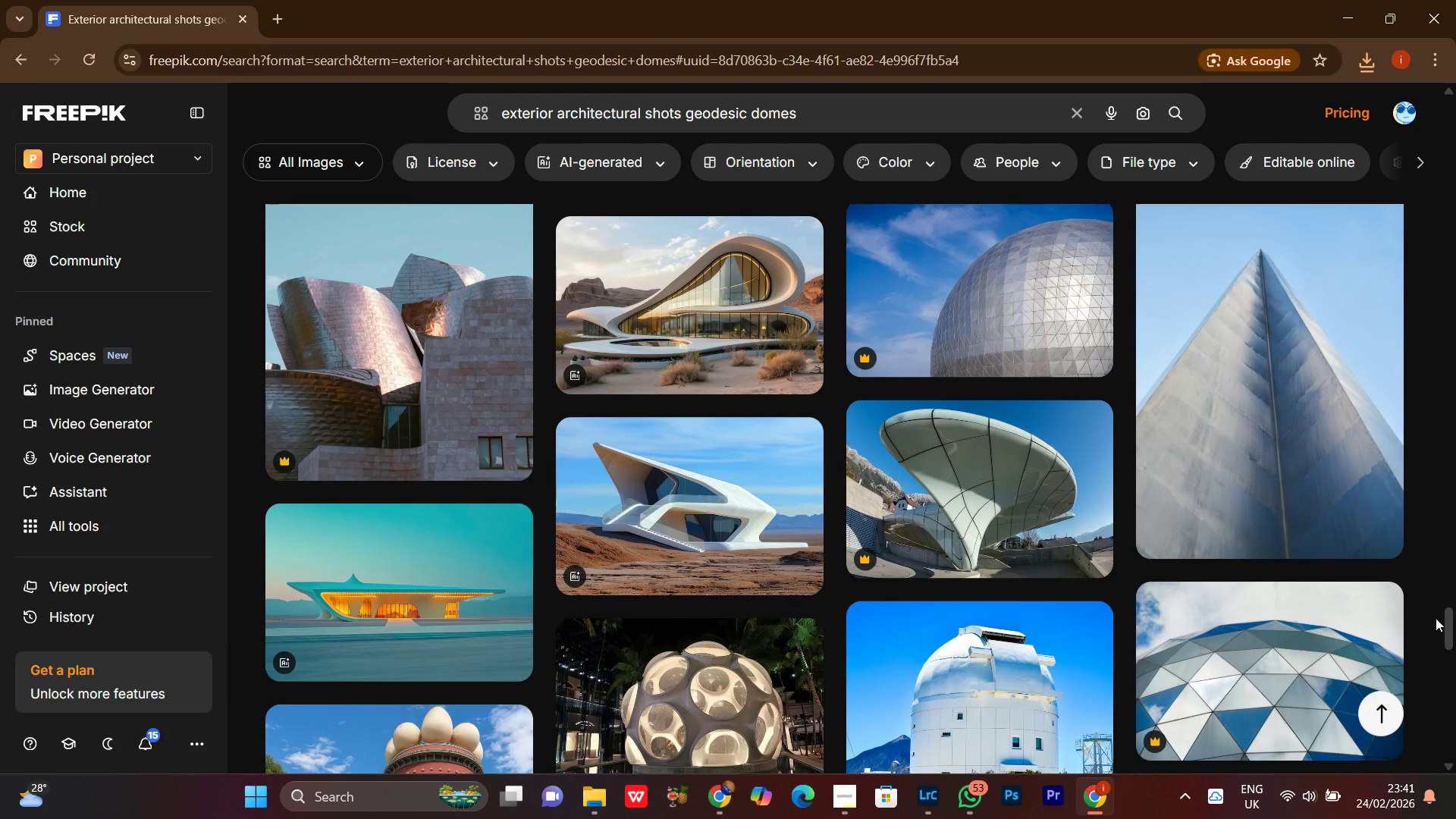 
scroll: coordinate [1436, 618], scroll_direction: up, amount: 2.0
 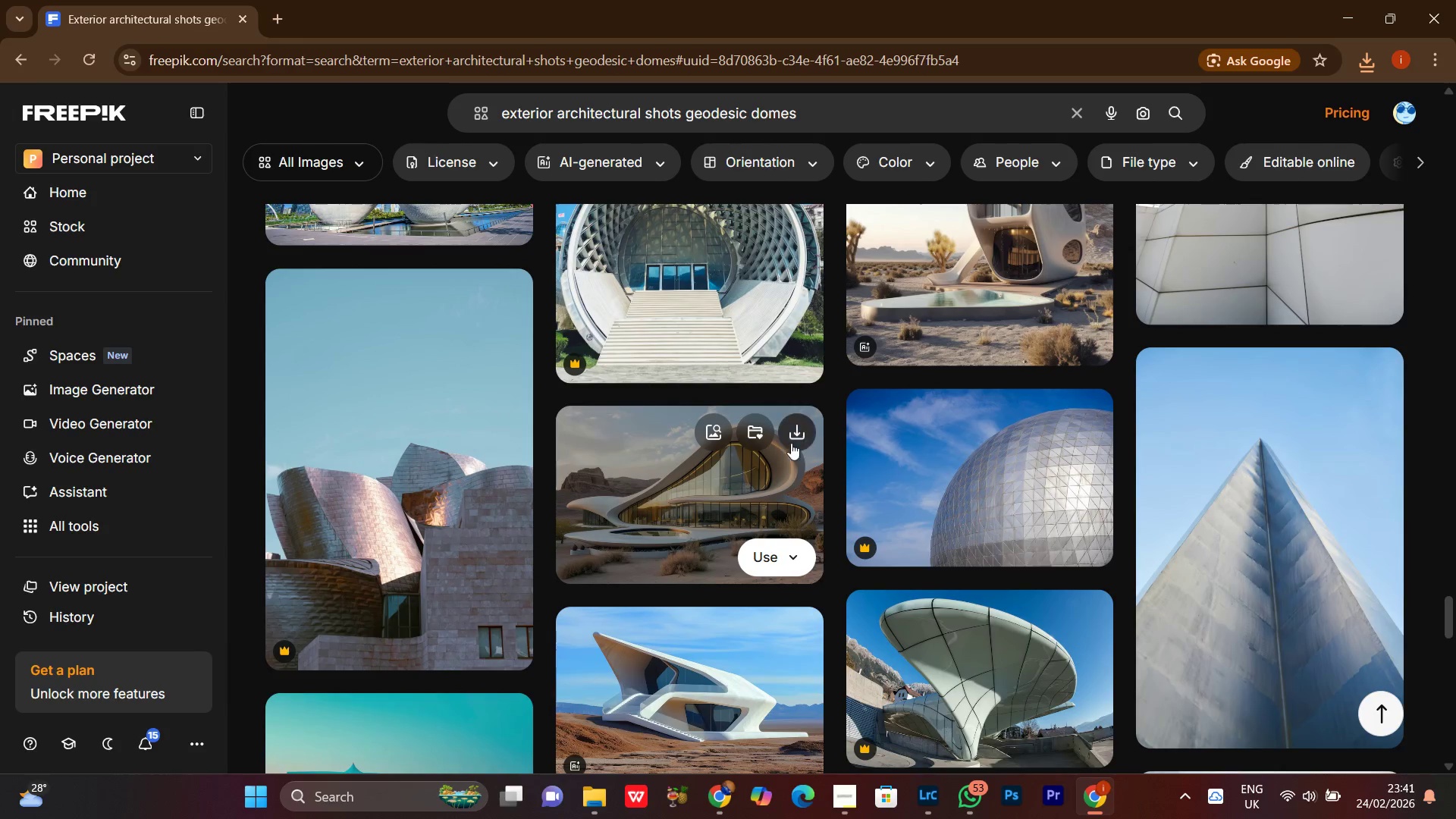 
left_click([795, 437])
 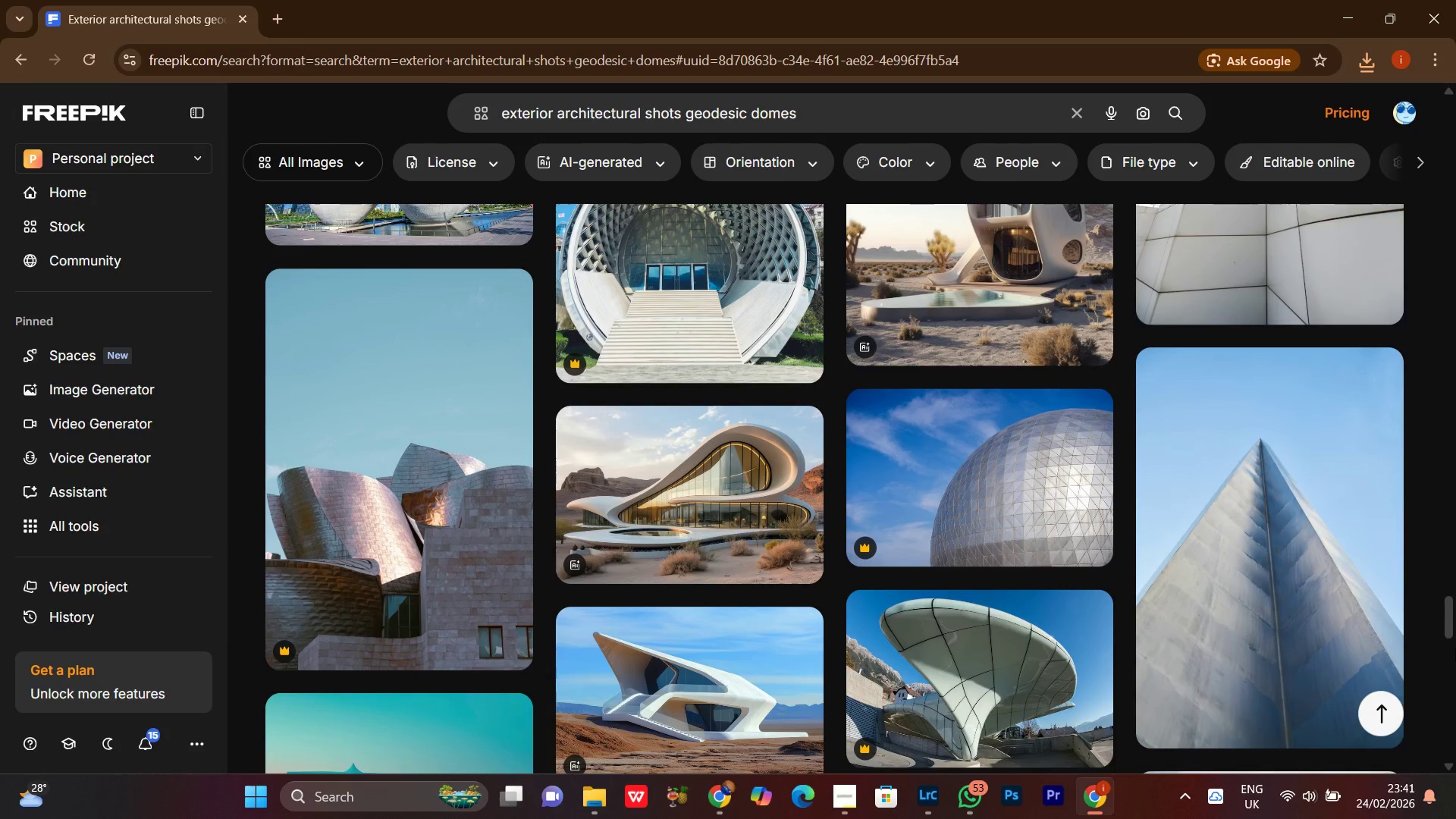 
scroll: coordinate [1454, 648], scroll_direction: down, amount: 10.0
 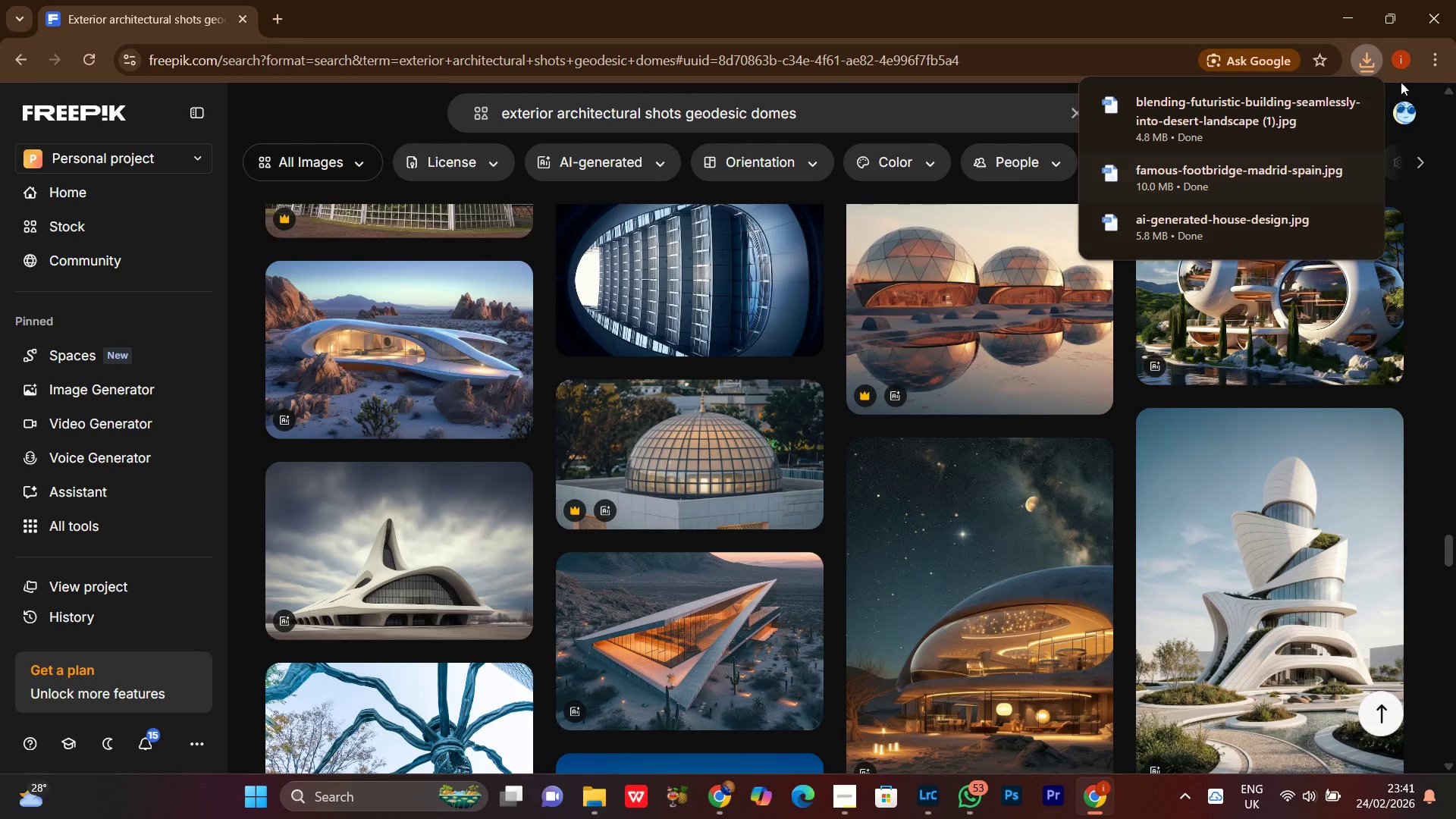 
left_click([1362, 60])
 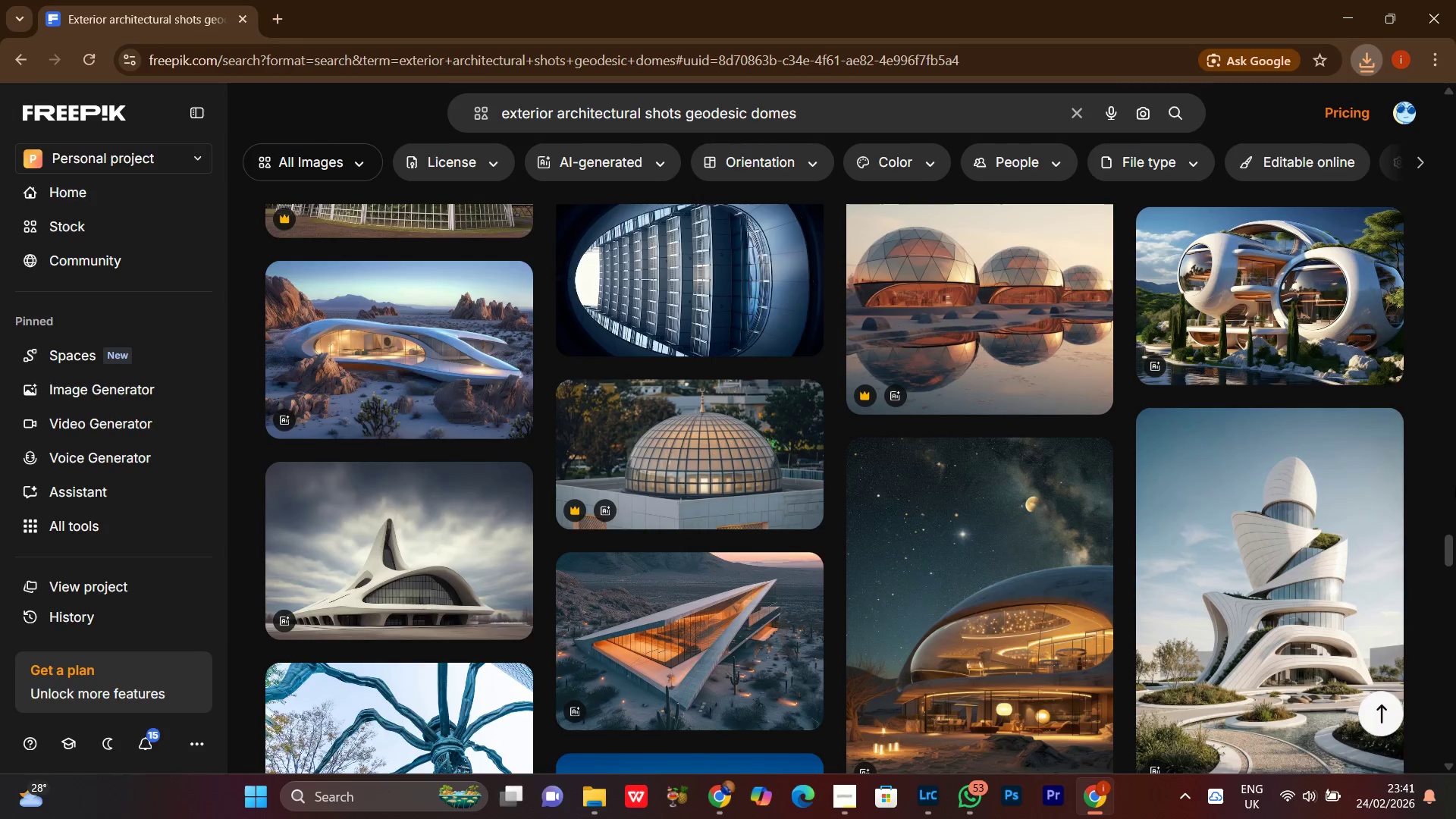 
scroll: coordinate [1455, 611], scroll_direction: down, amount: 8.0
 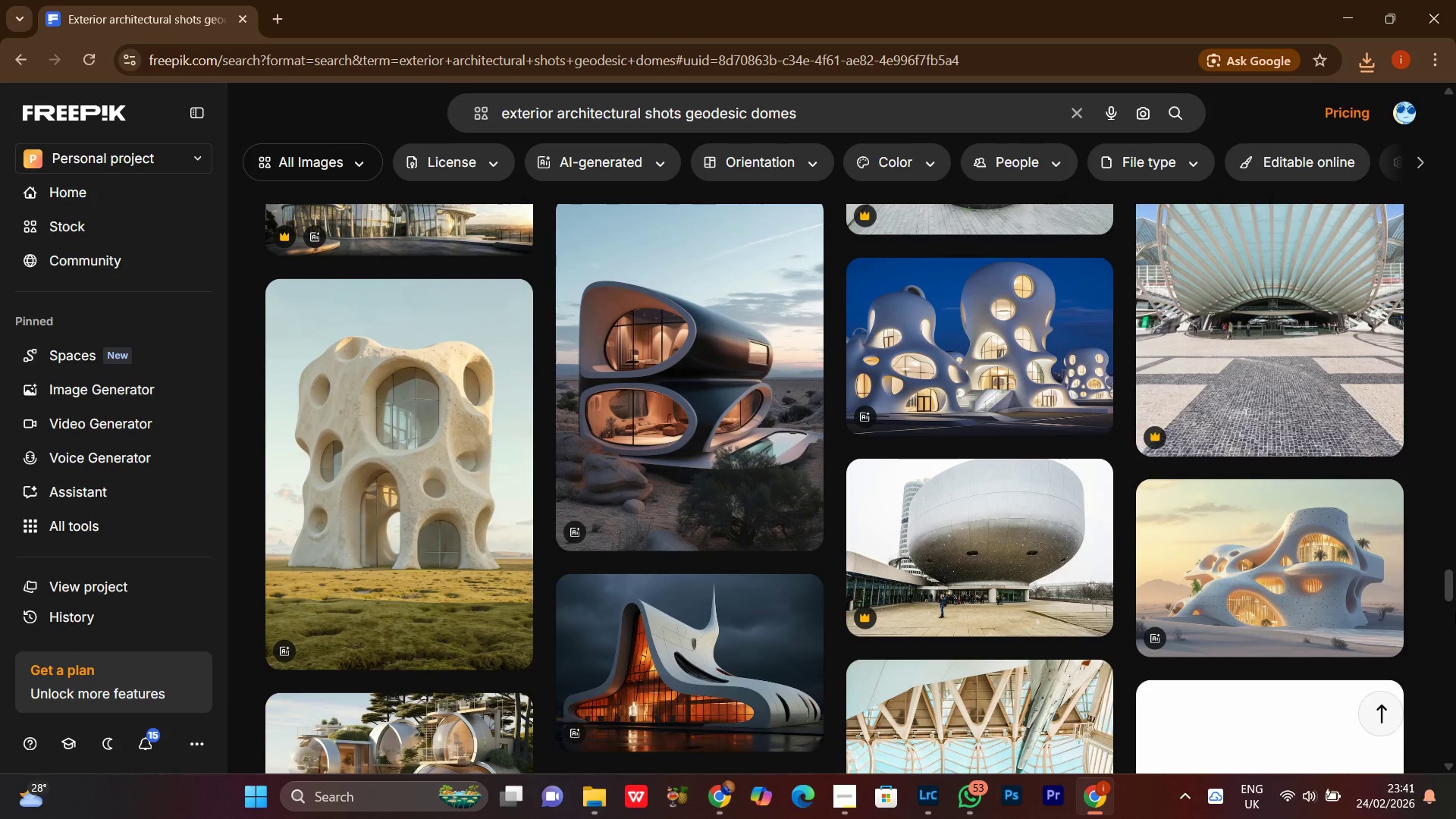 
scroll: coordinate [1455, 611], scroll_direction: up, amount: 1.0
 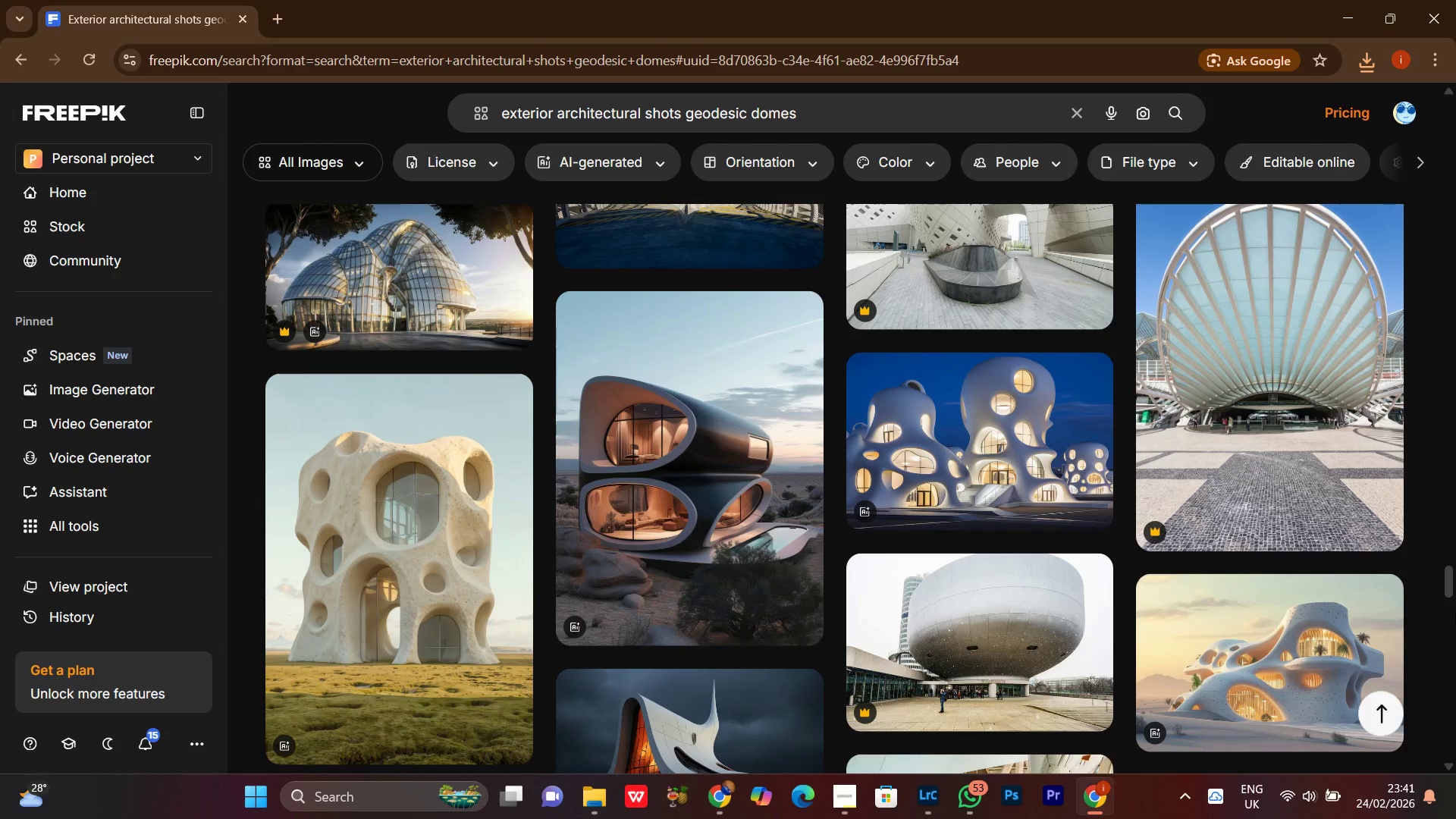 
scroll: coordinate [1455, 611], scroll_direction: down, amount: 9.0
 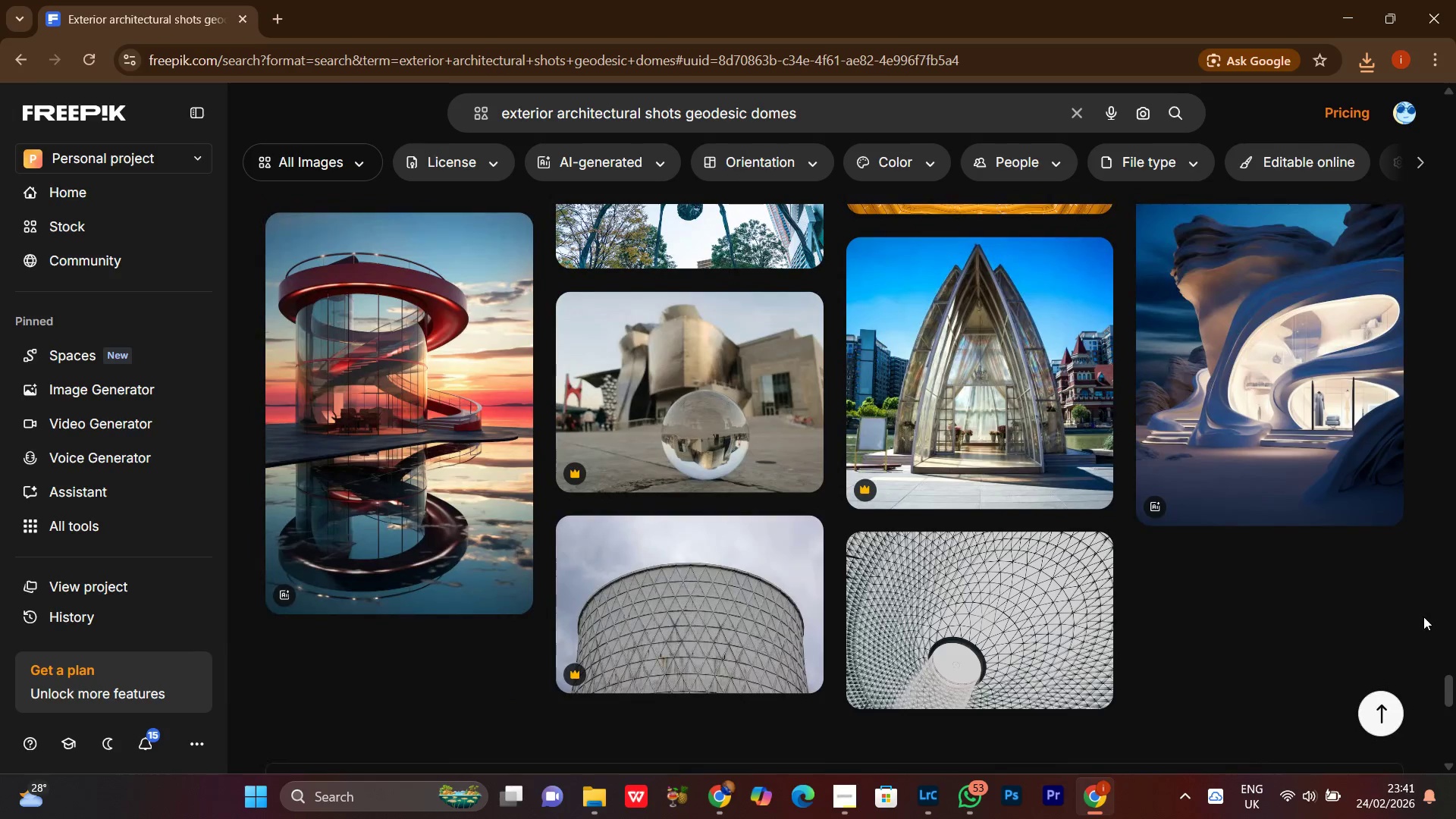 
scroll: coordinate [1423, 617], scroll_direction: up, amount: 9.0
 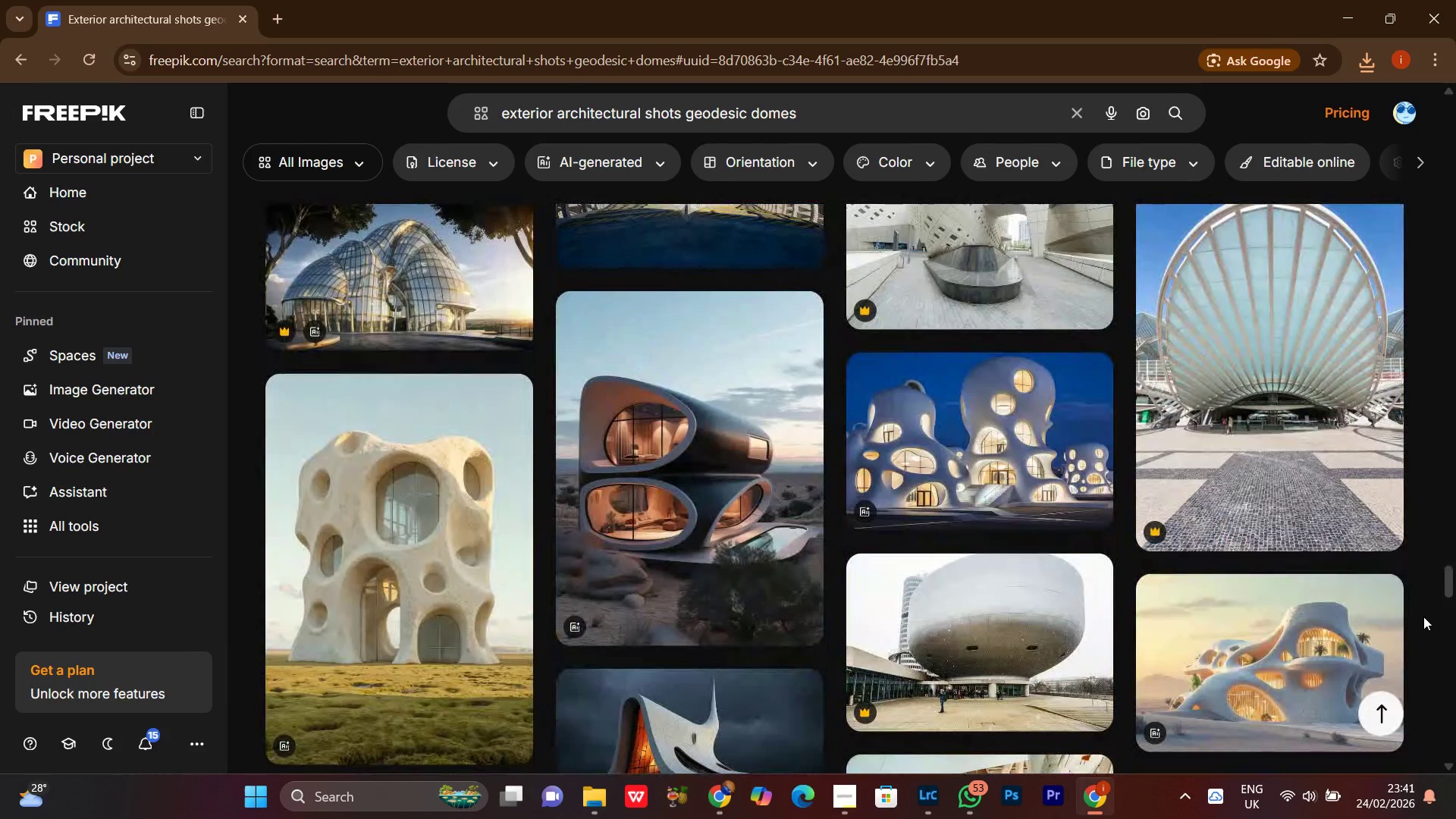 
scroll: coordinate [1423, 617], scroll_direction: down, amount: 1.0
 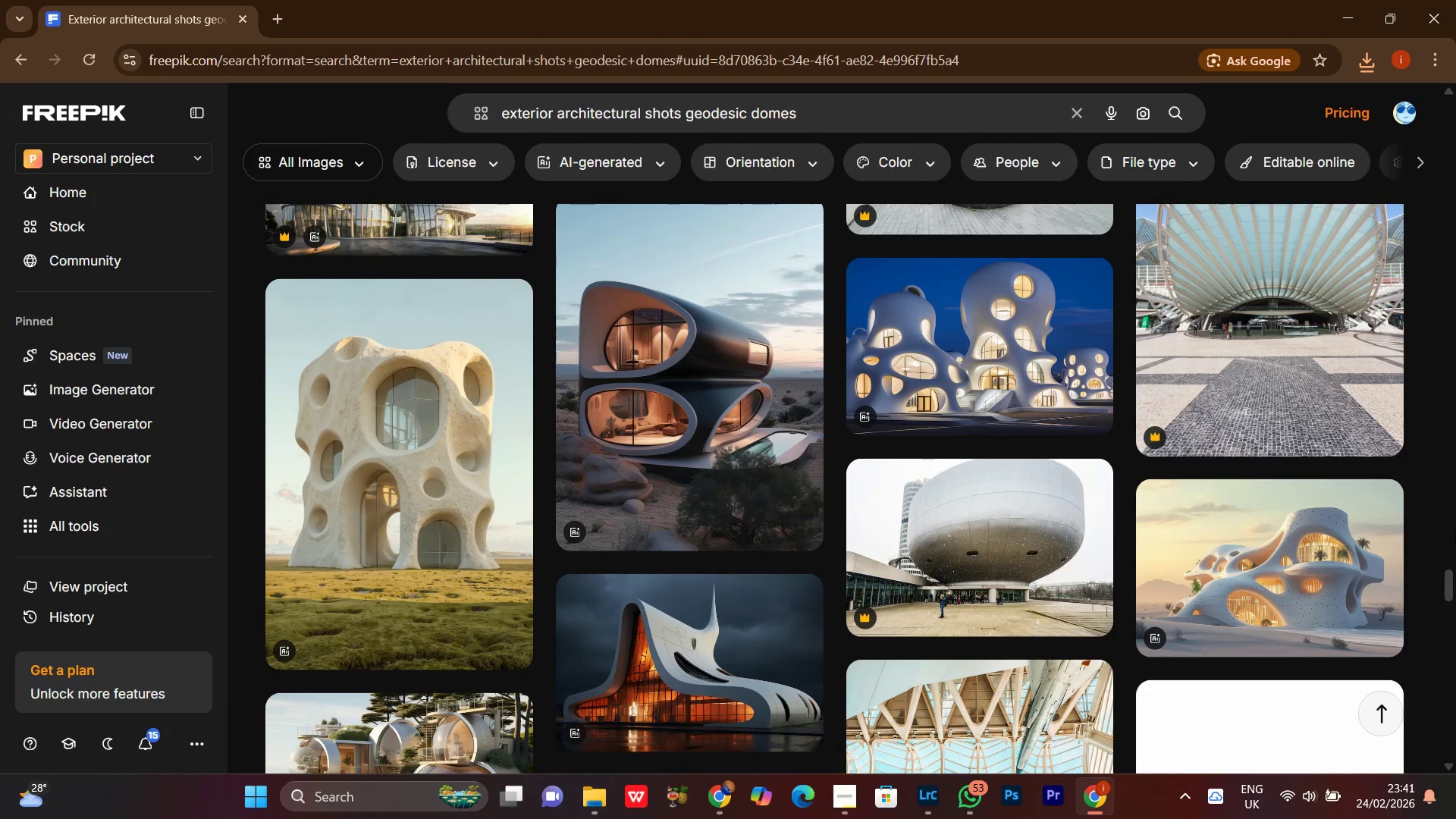 
scroll: coordinate [1454, 534], scroll_direction: none, amount: 0.0
 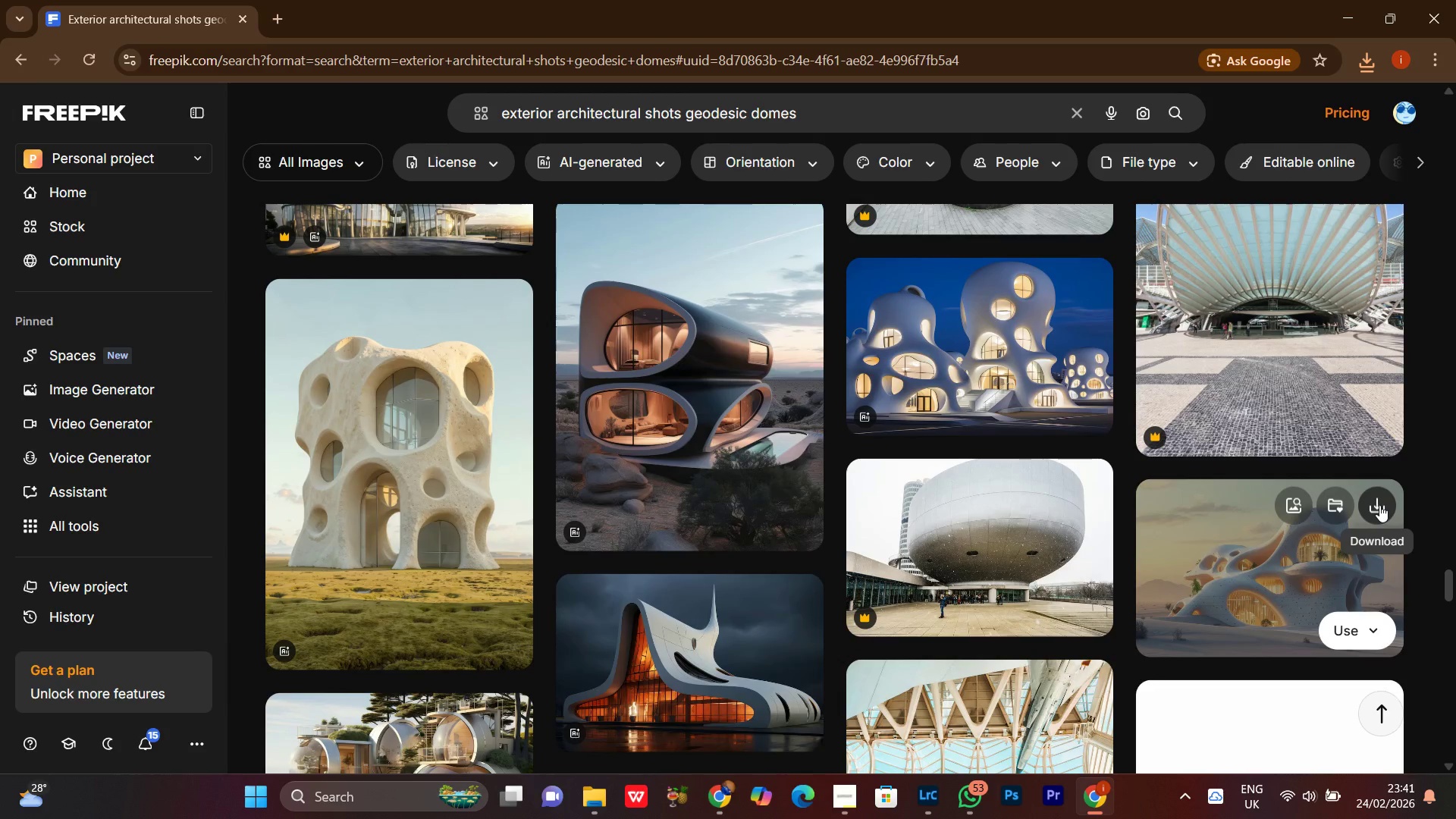 
left_click([1379, 505])
 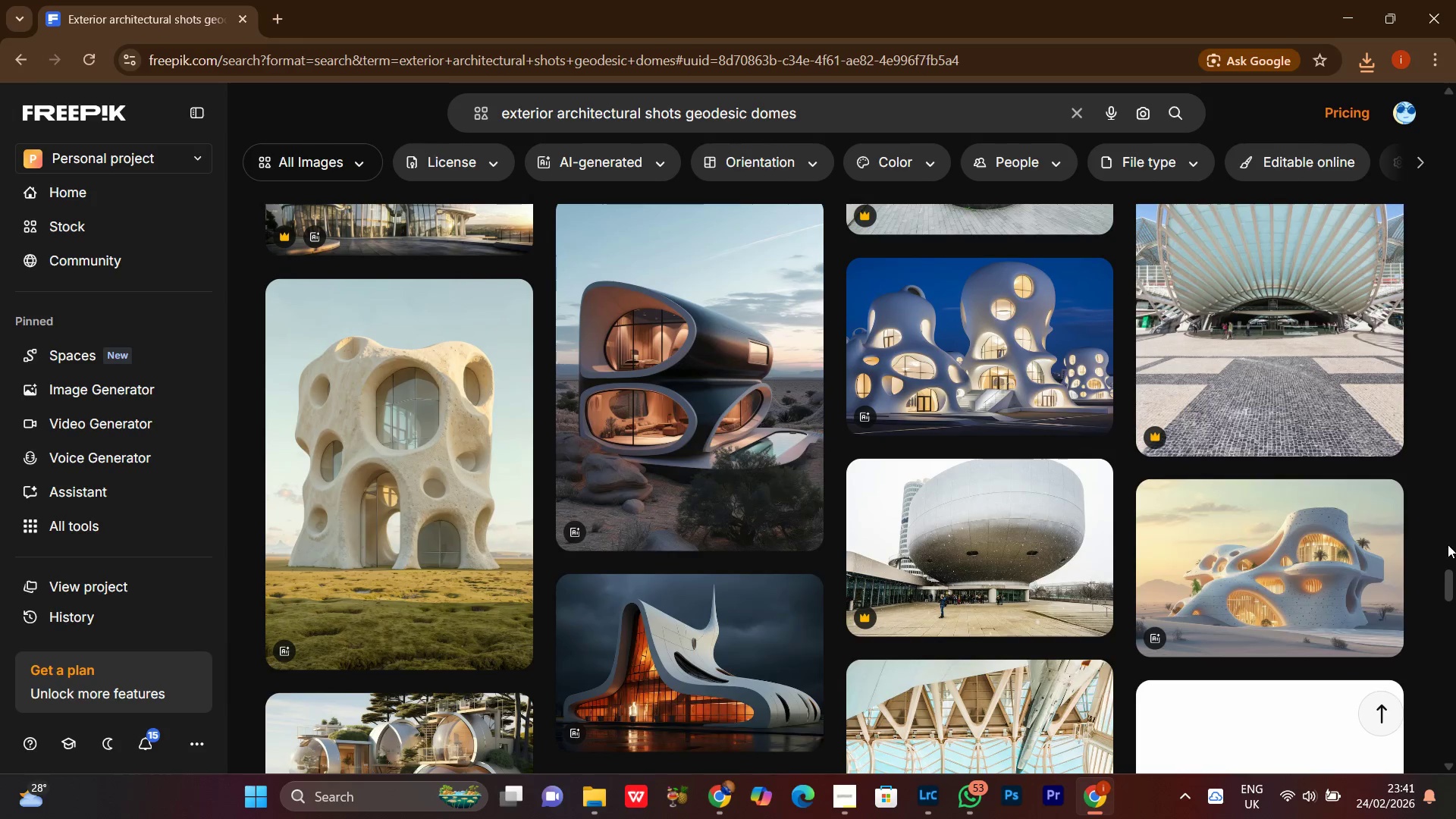 
scroll: coordinate [1447, 544], scroll_direction: up, amount: 4.0
 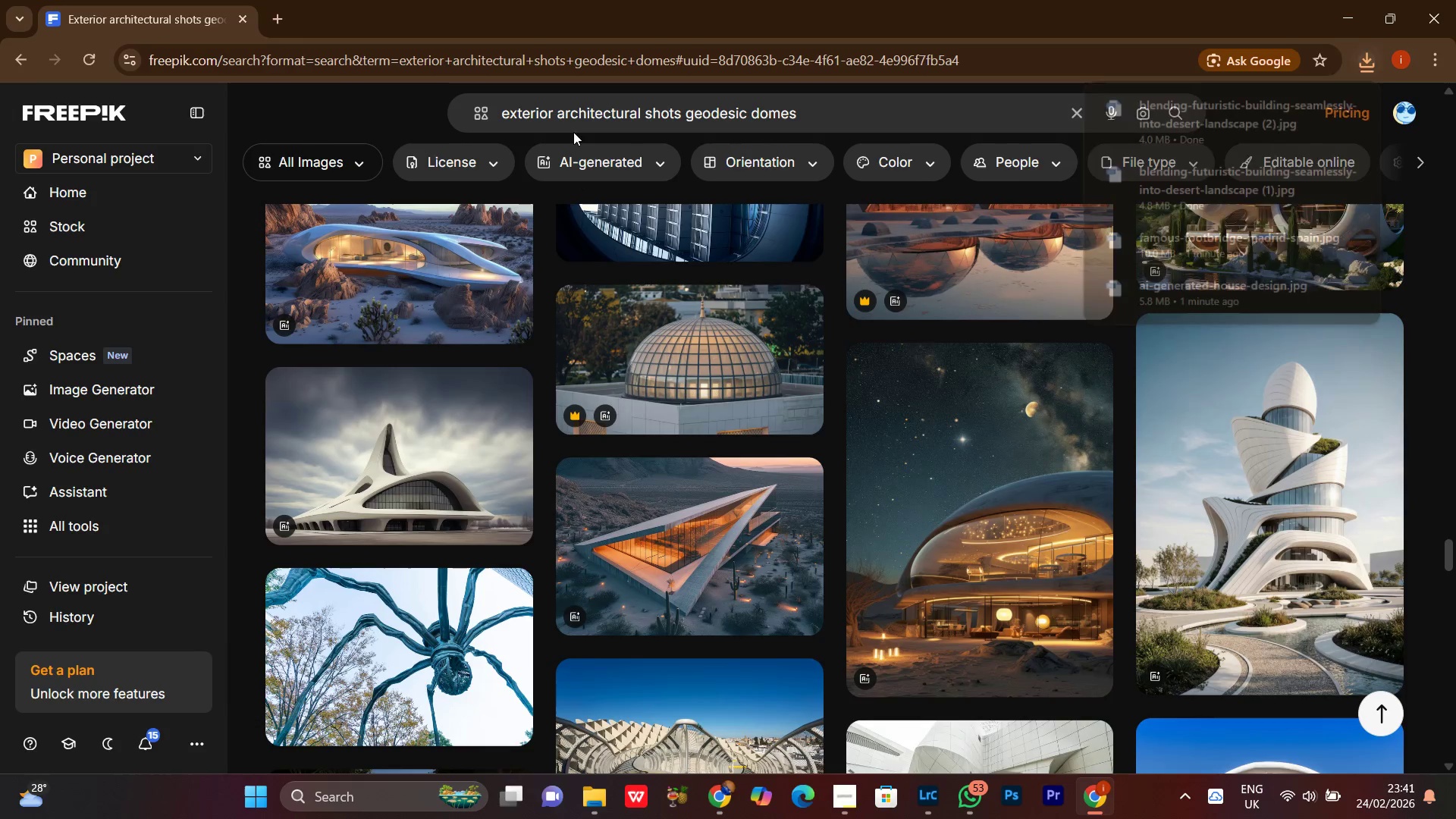 
left_click([741, 105])
 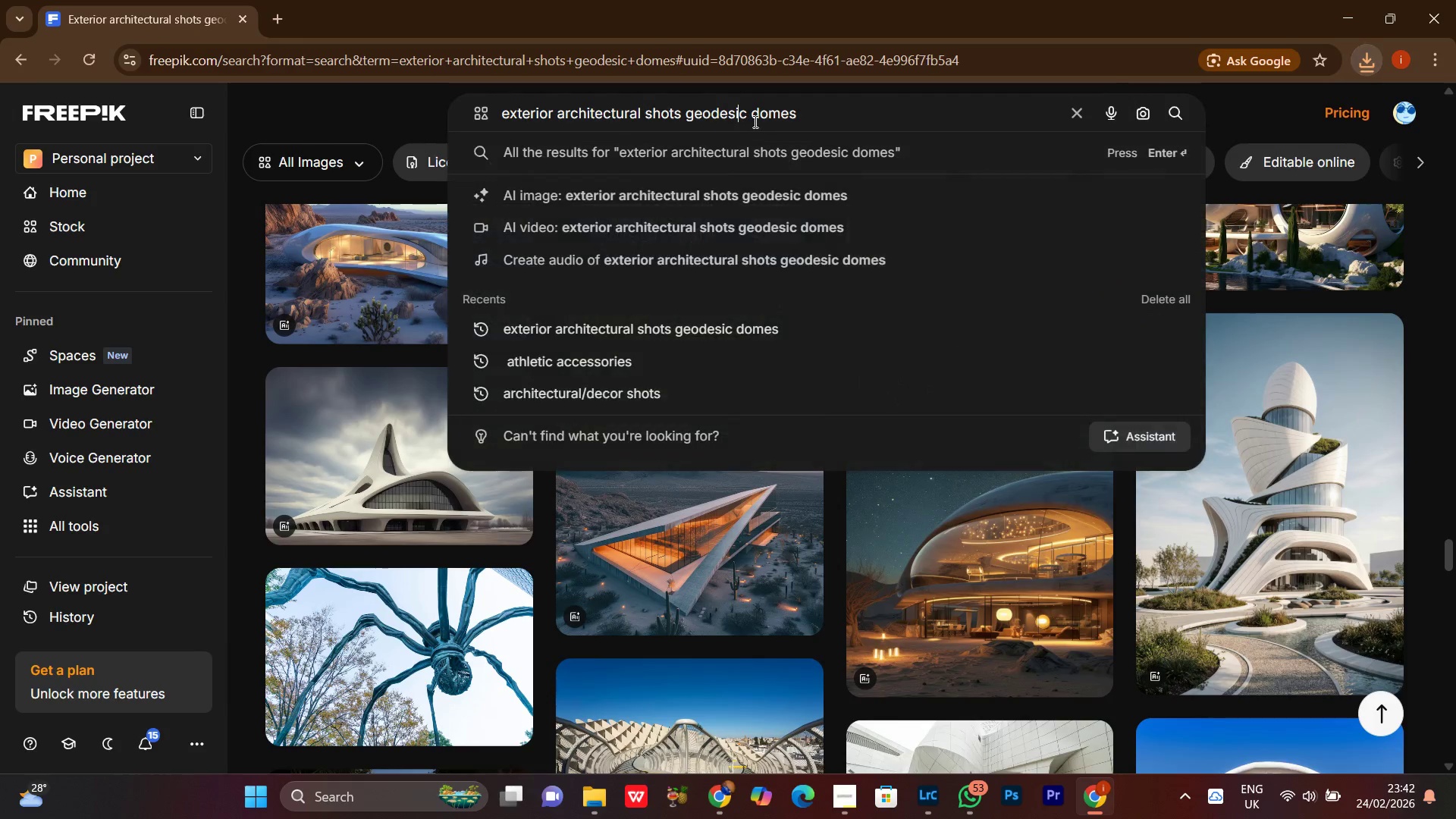 
key(Control+A)
 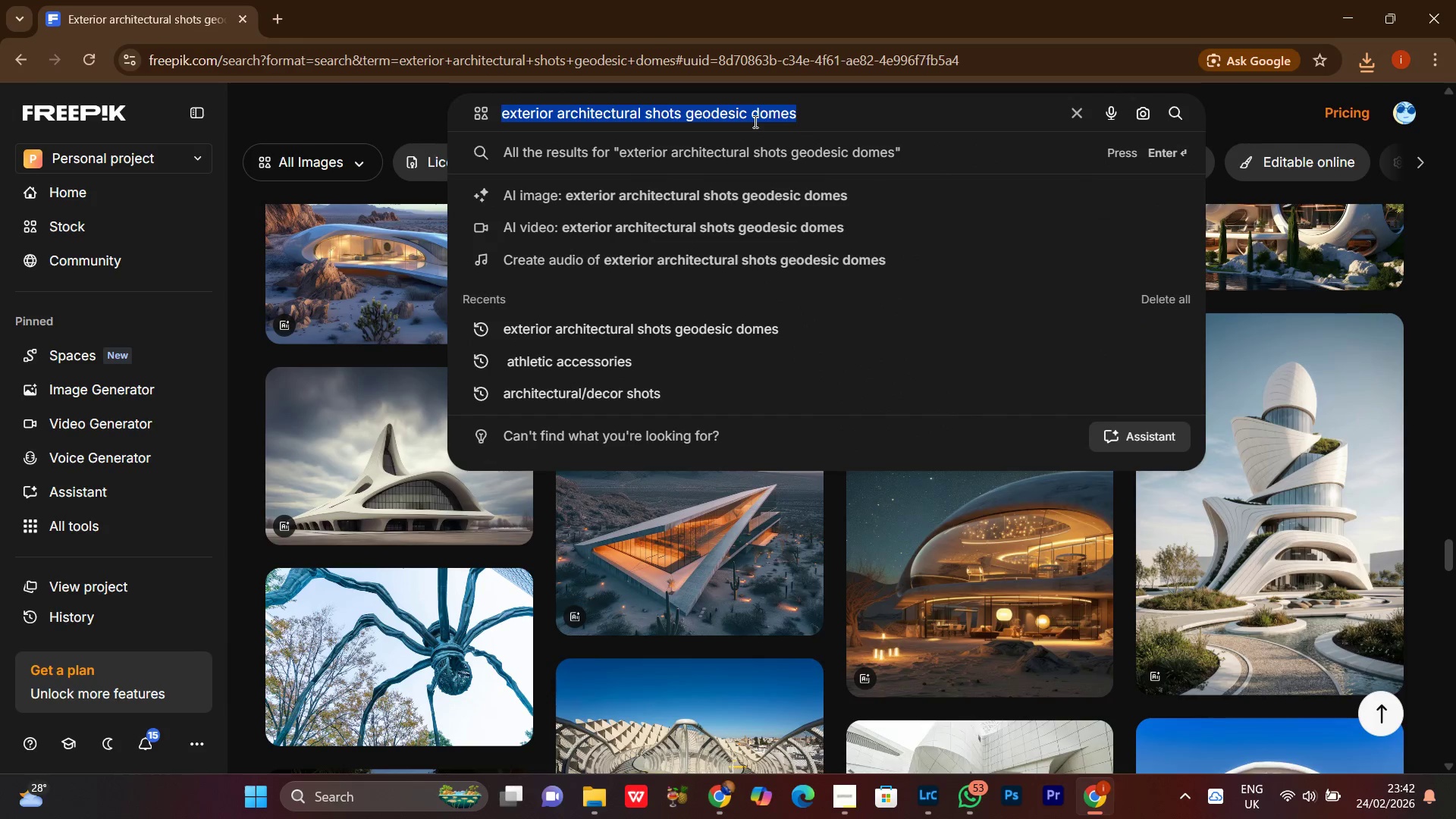 
key(Control+C)
 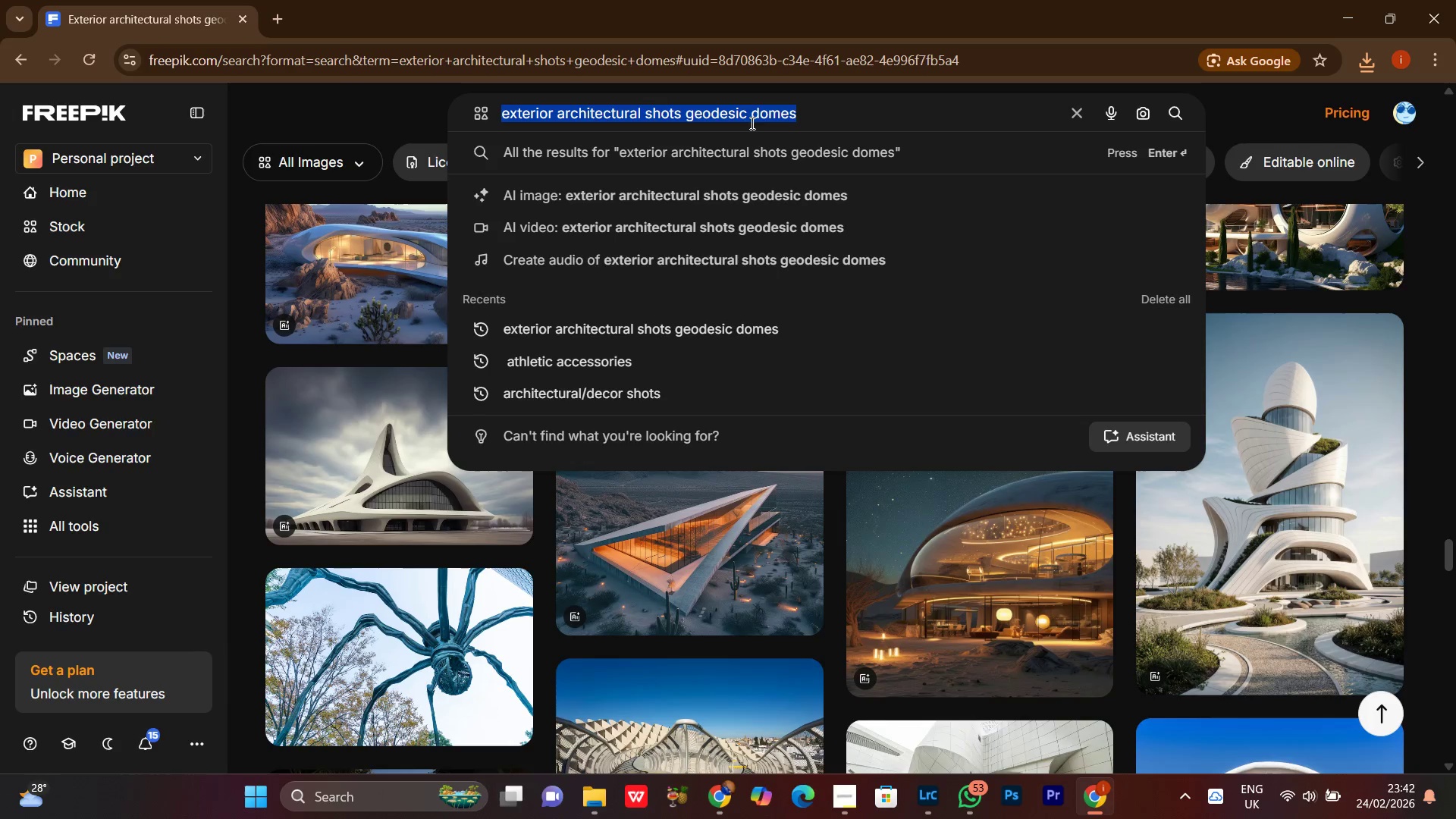 
key(Control+C)
 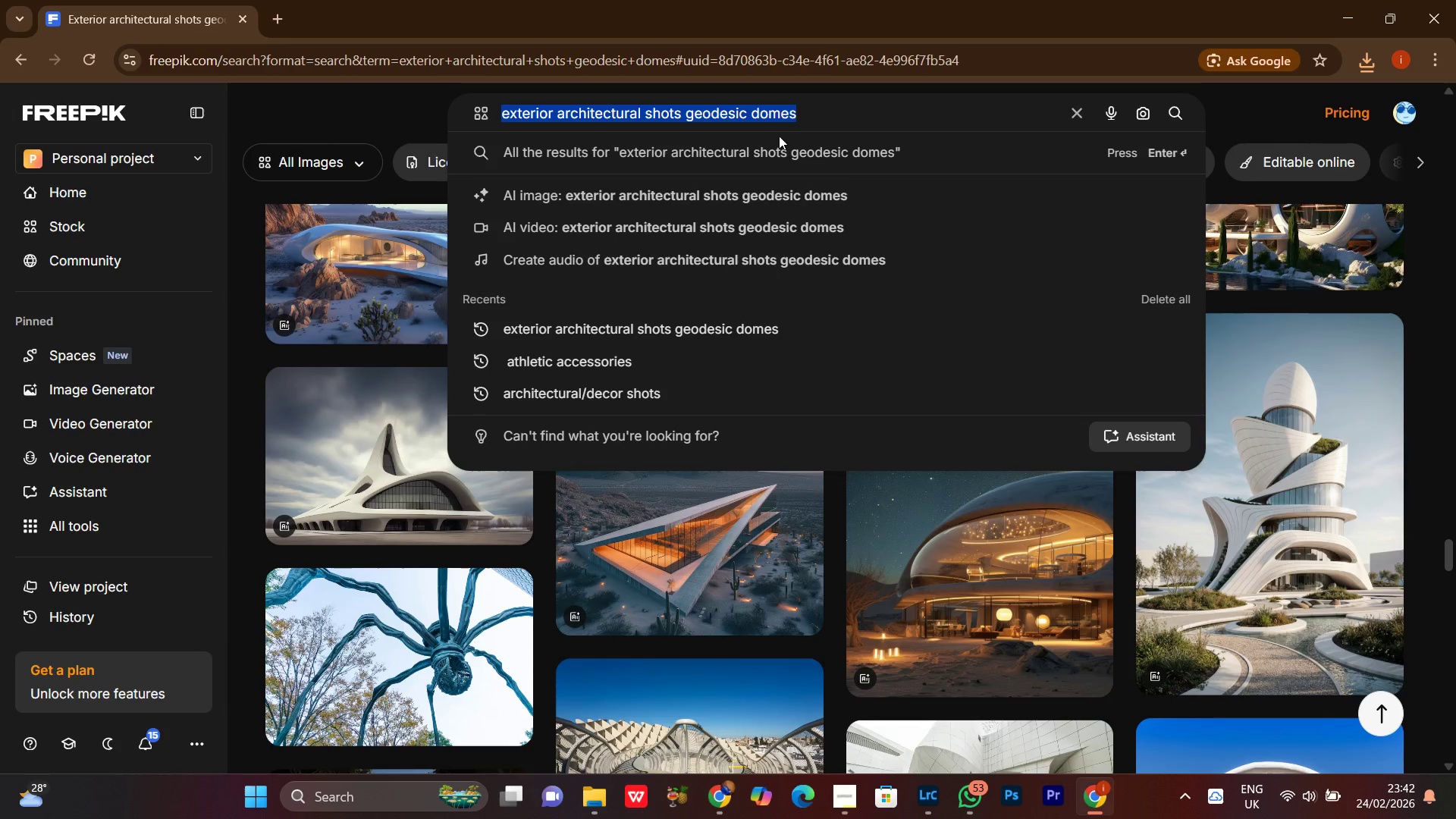 
key(Control+C)
 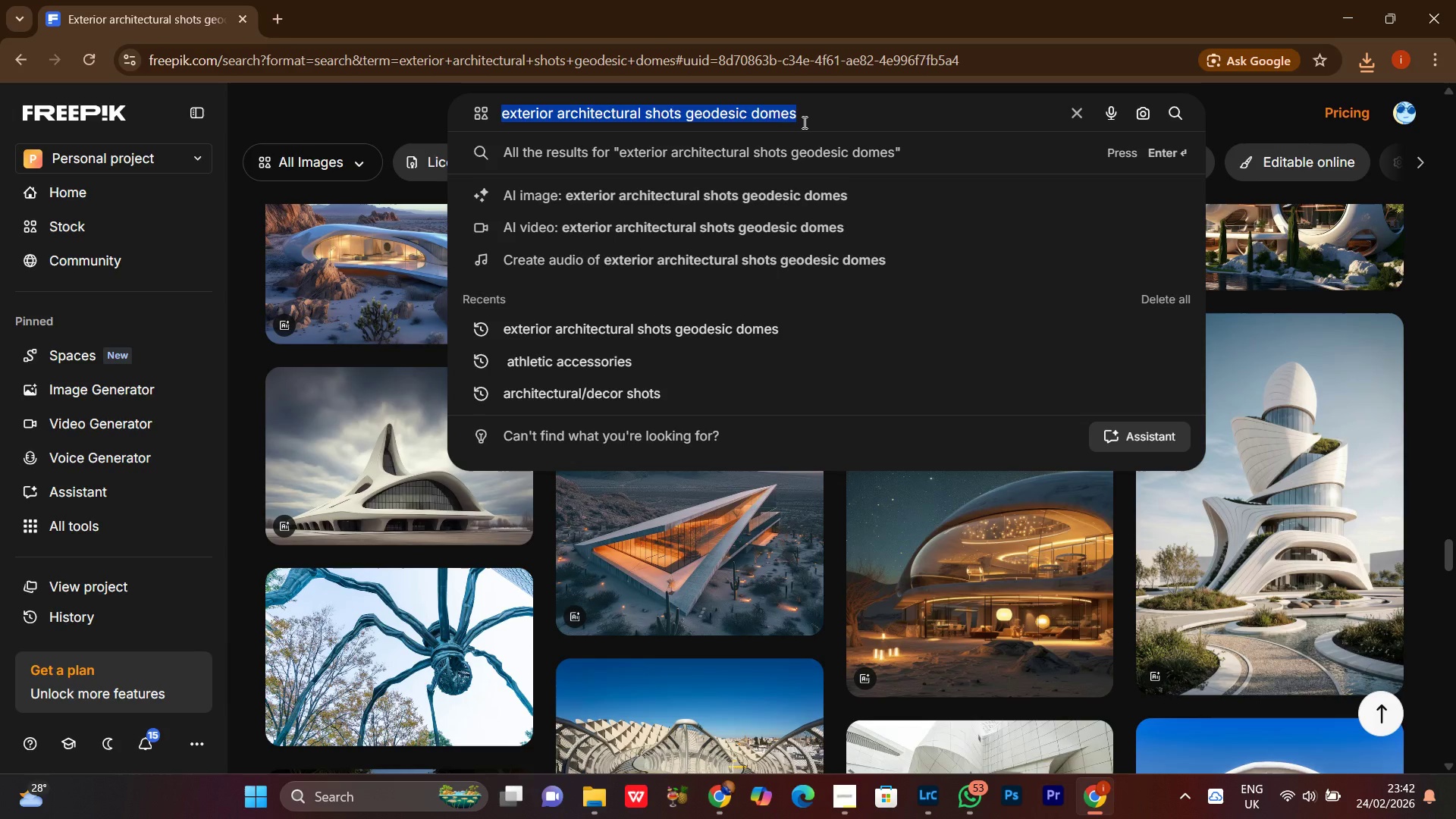 
key(Control+C)
 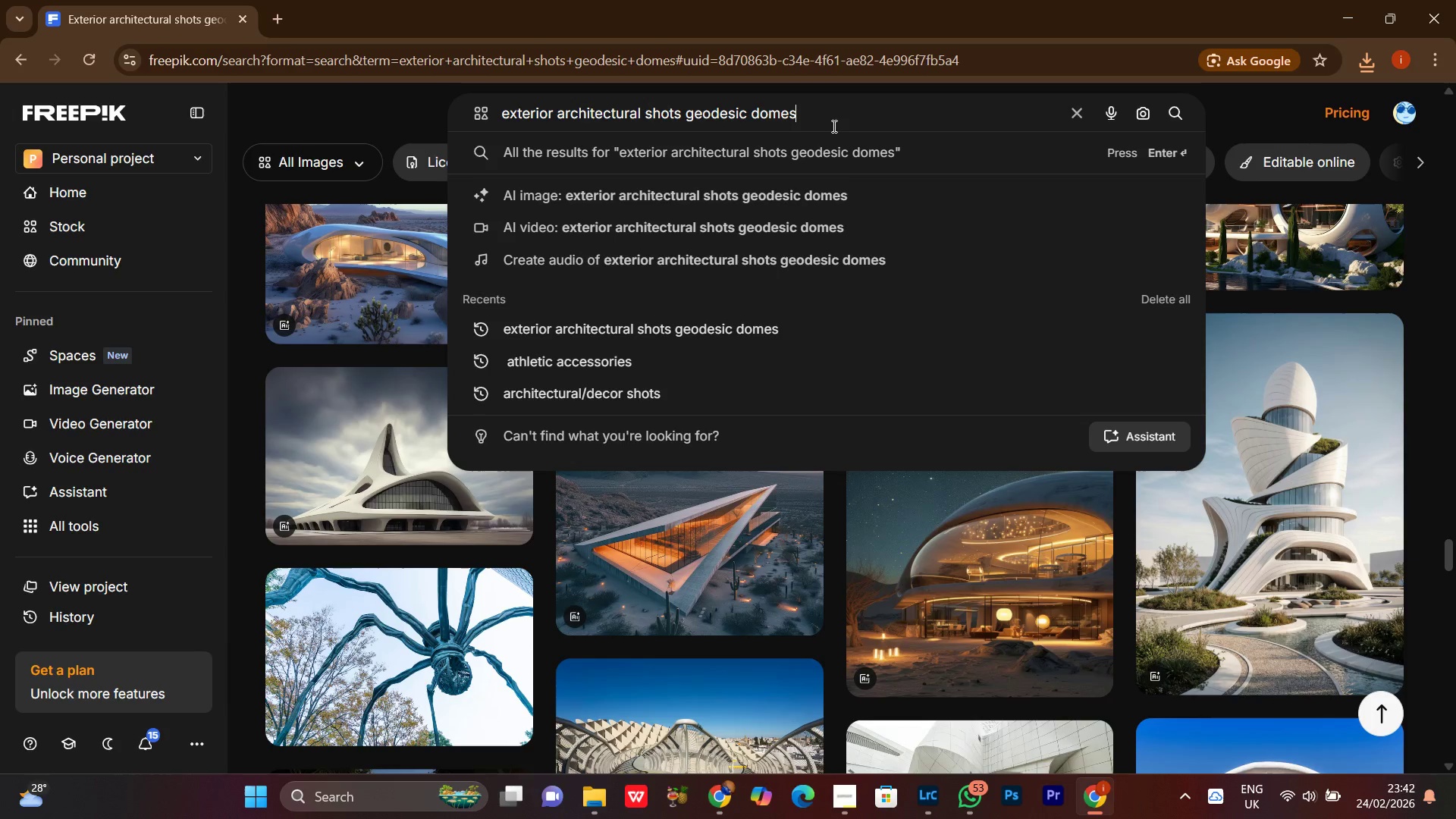 
left_click([805, 121])
 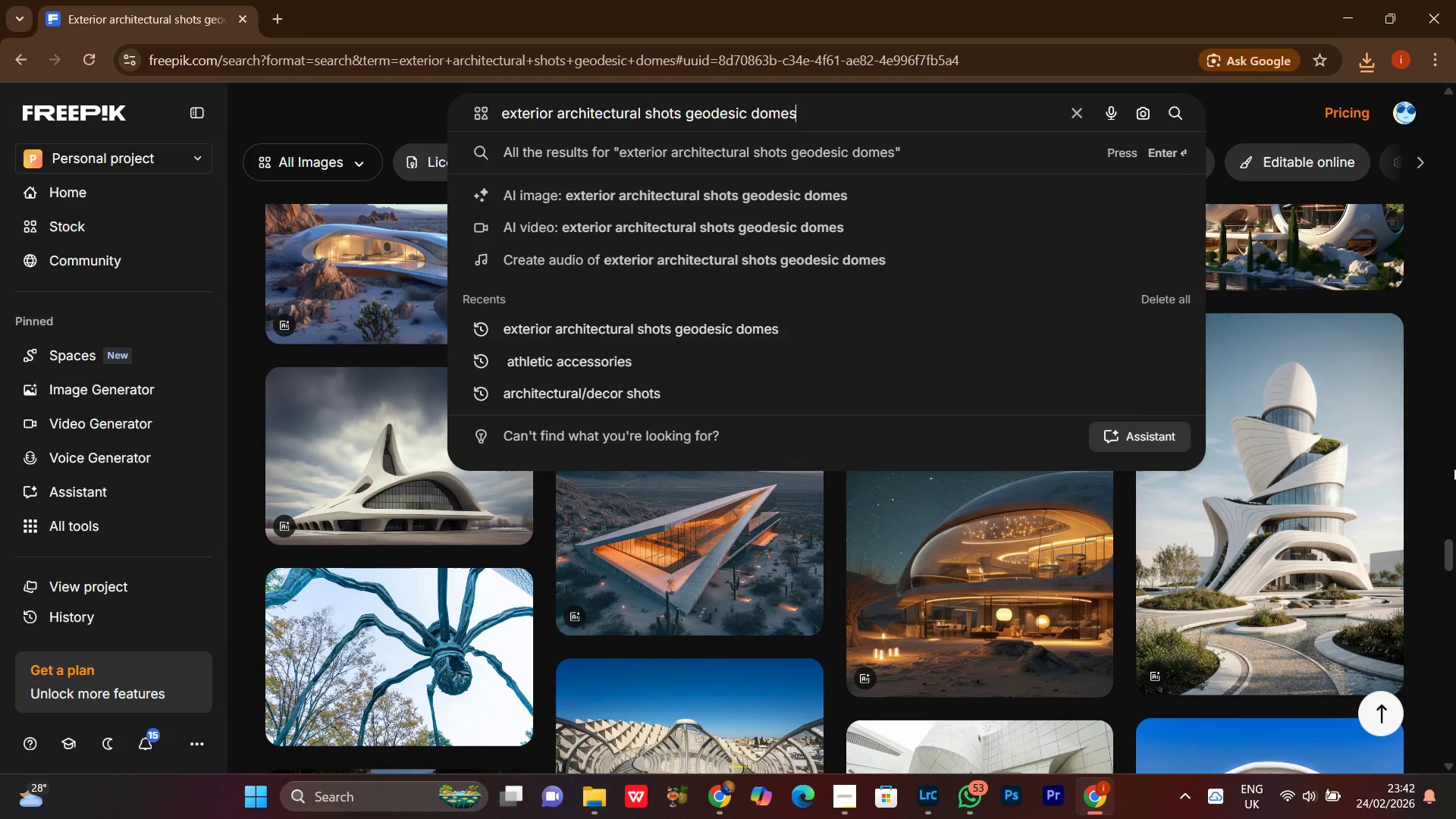 
left_click([1455, 460])
 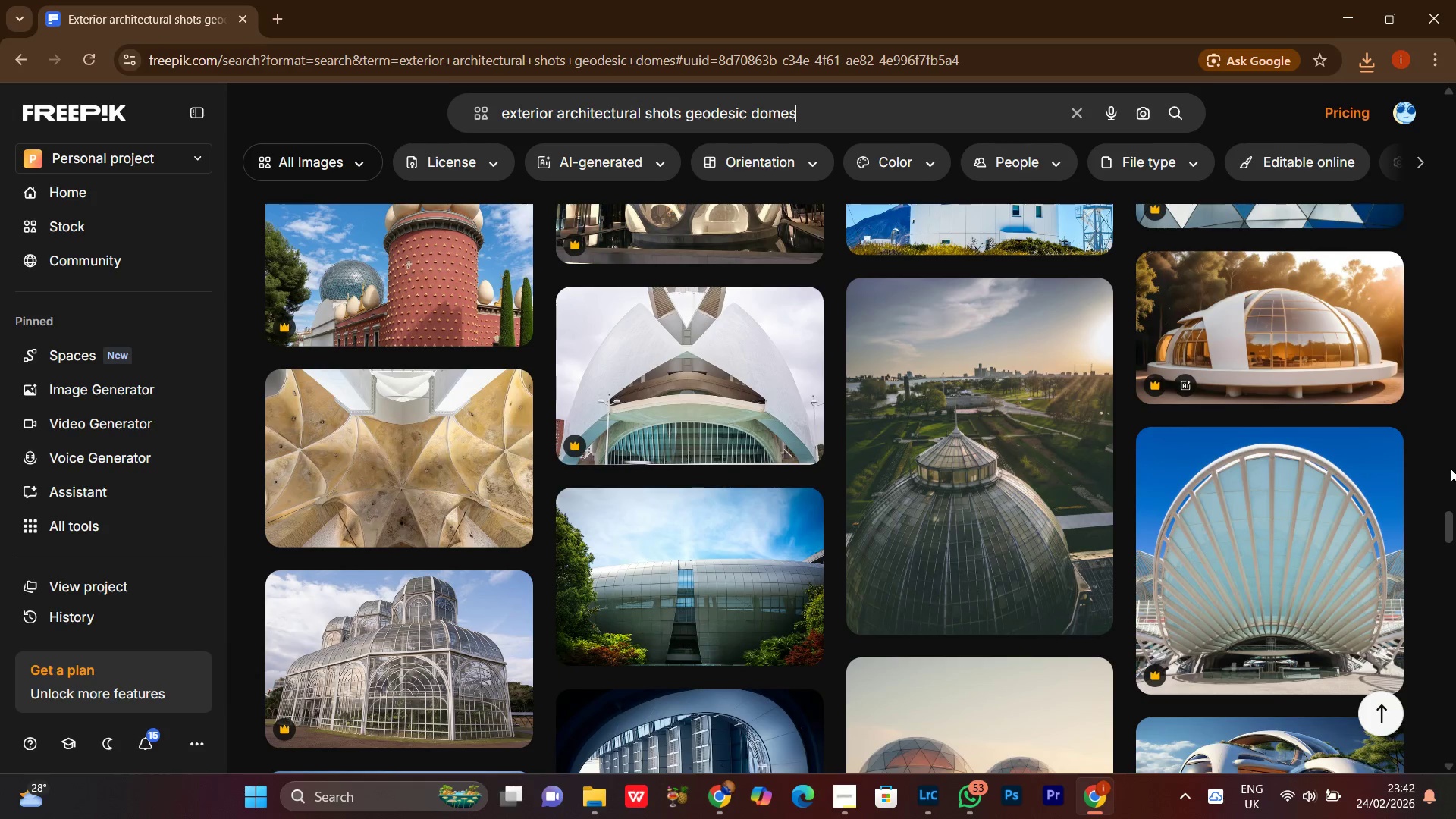 
scroll: coordinate [1439, 458], scroll_direction: up, amount: 10.0
 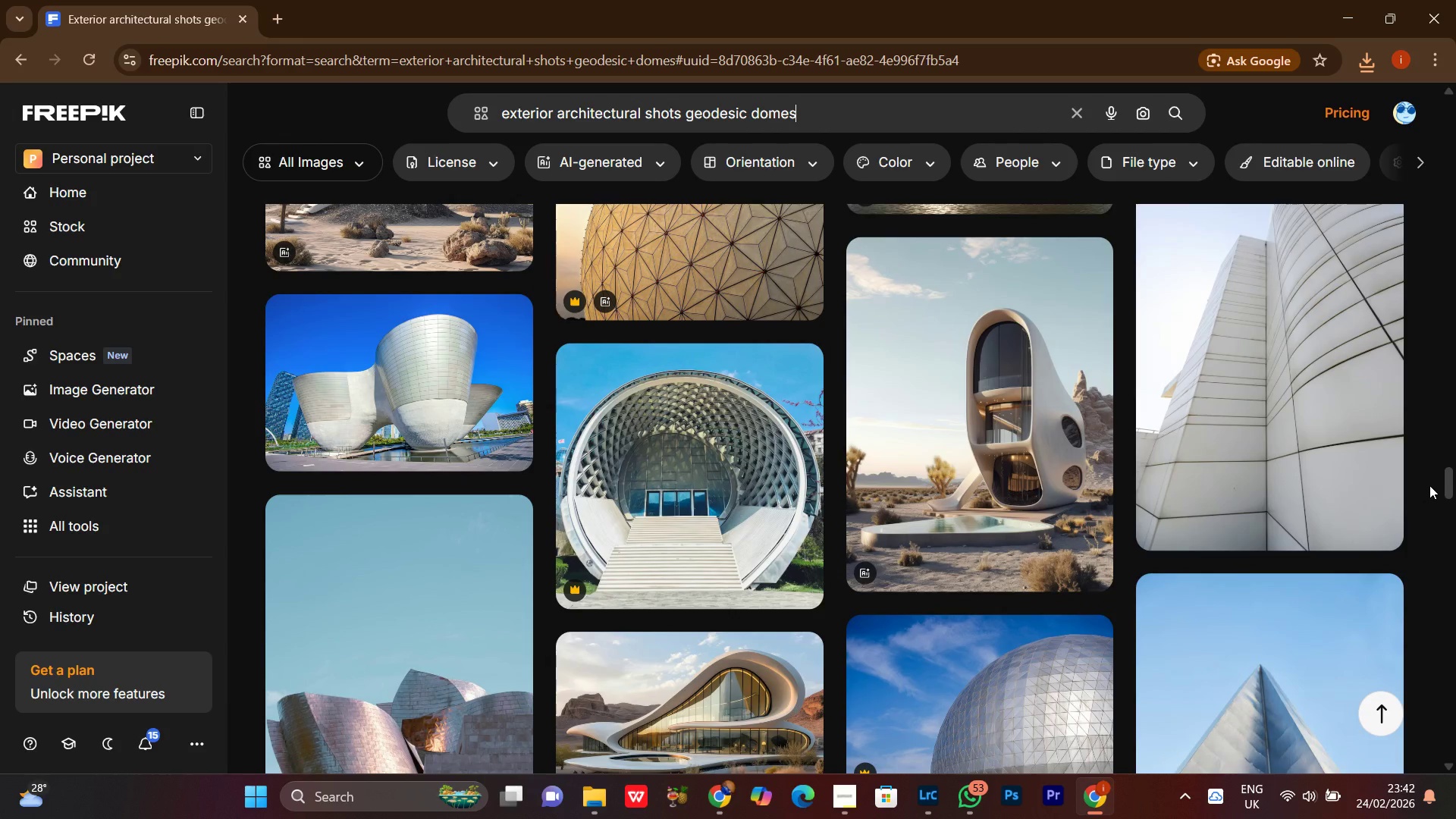 
scroll: coordinate [1429, 485], scroll_direction: down, amount: 3.0
 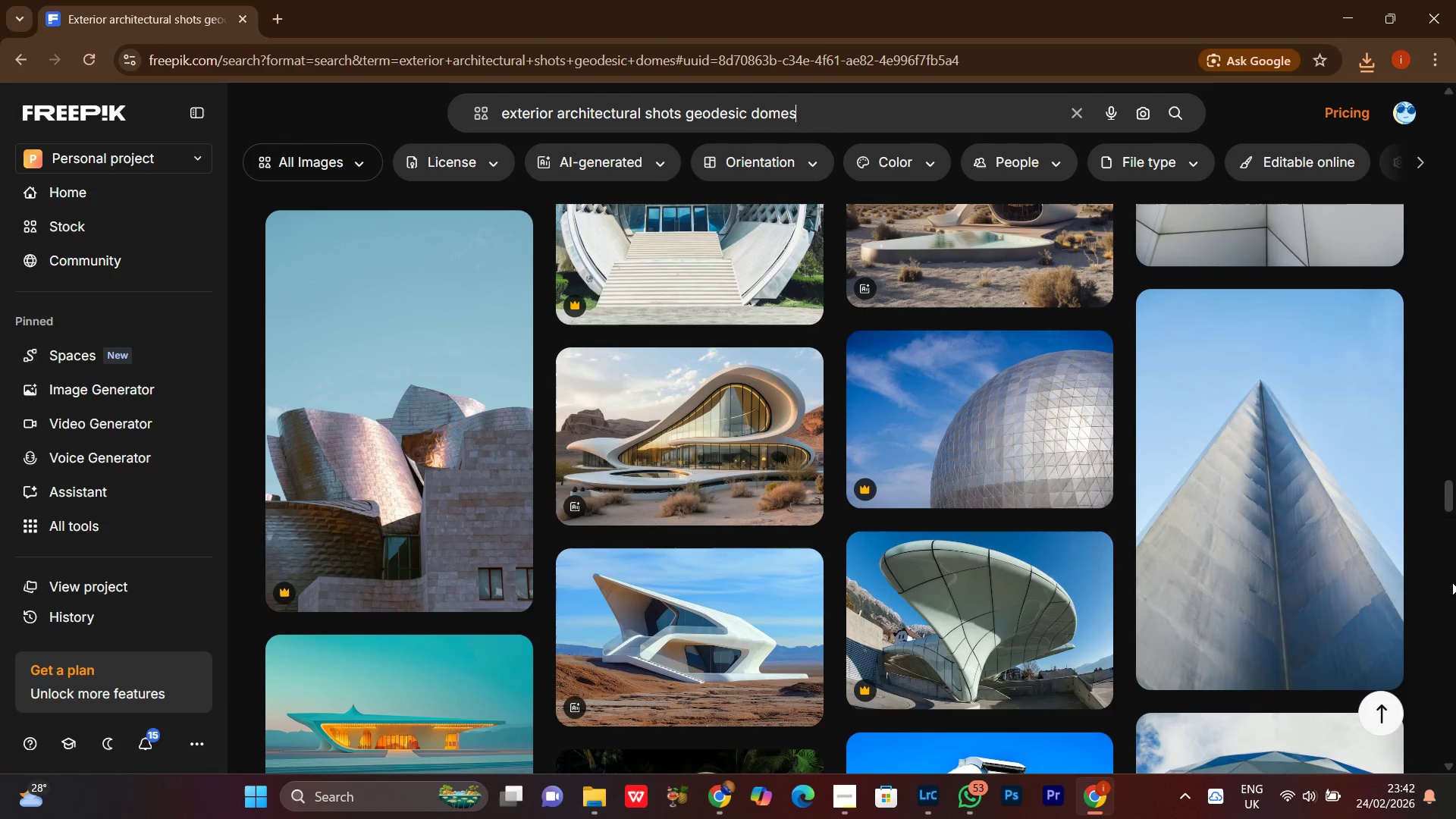 
scroll: coordinate [1126, 578], scroll_direction: up, amount: 8.0
 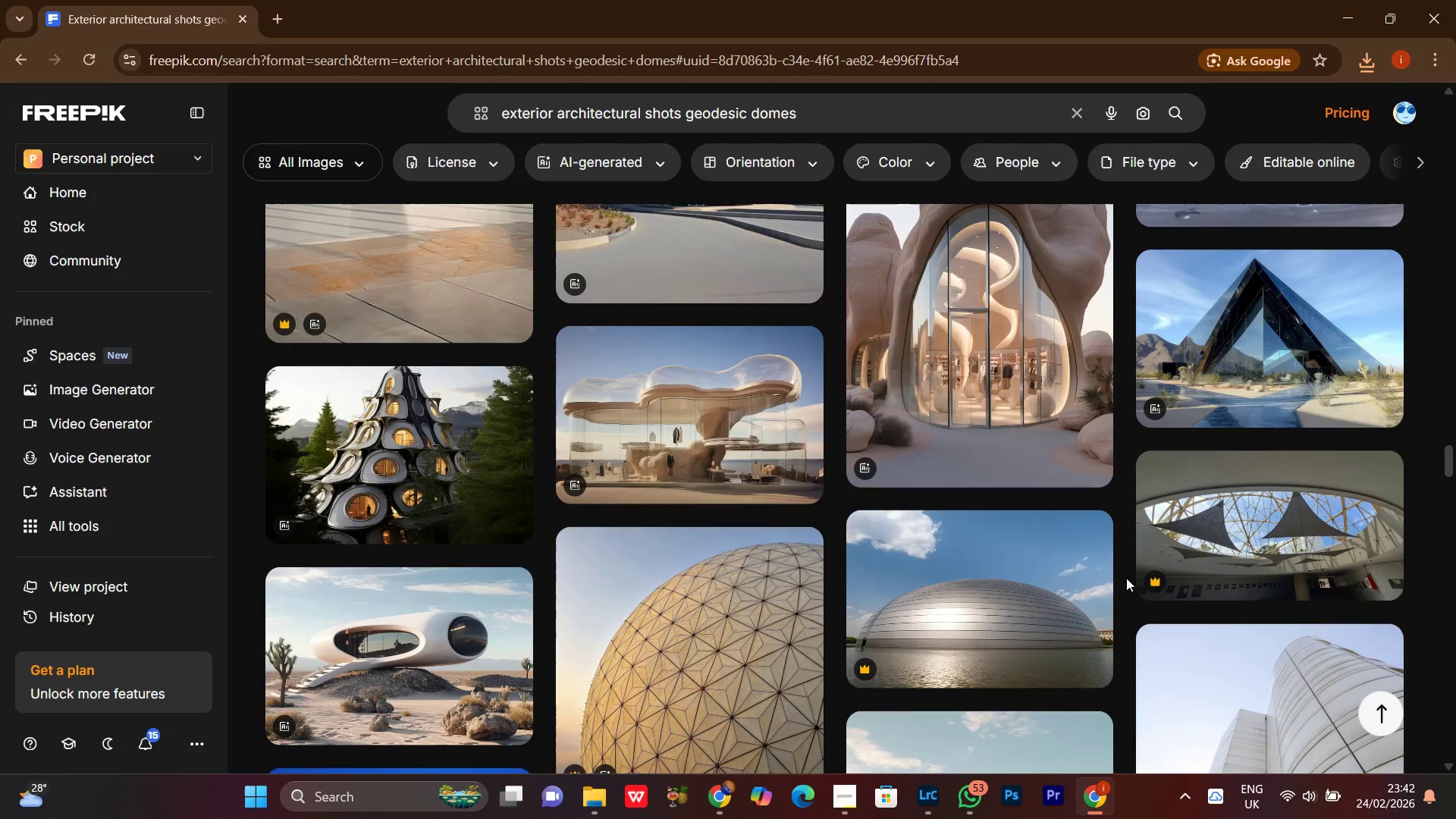 
scroll: coordinate [1126, 578], scroll_direction: down, amount: 5.0
 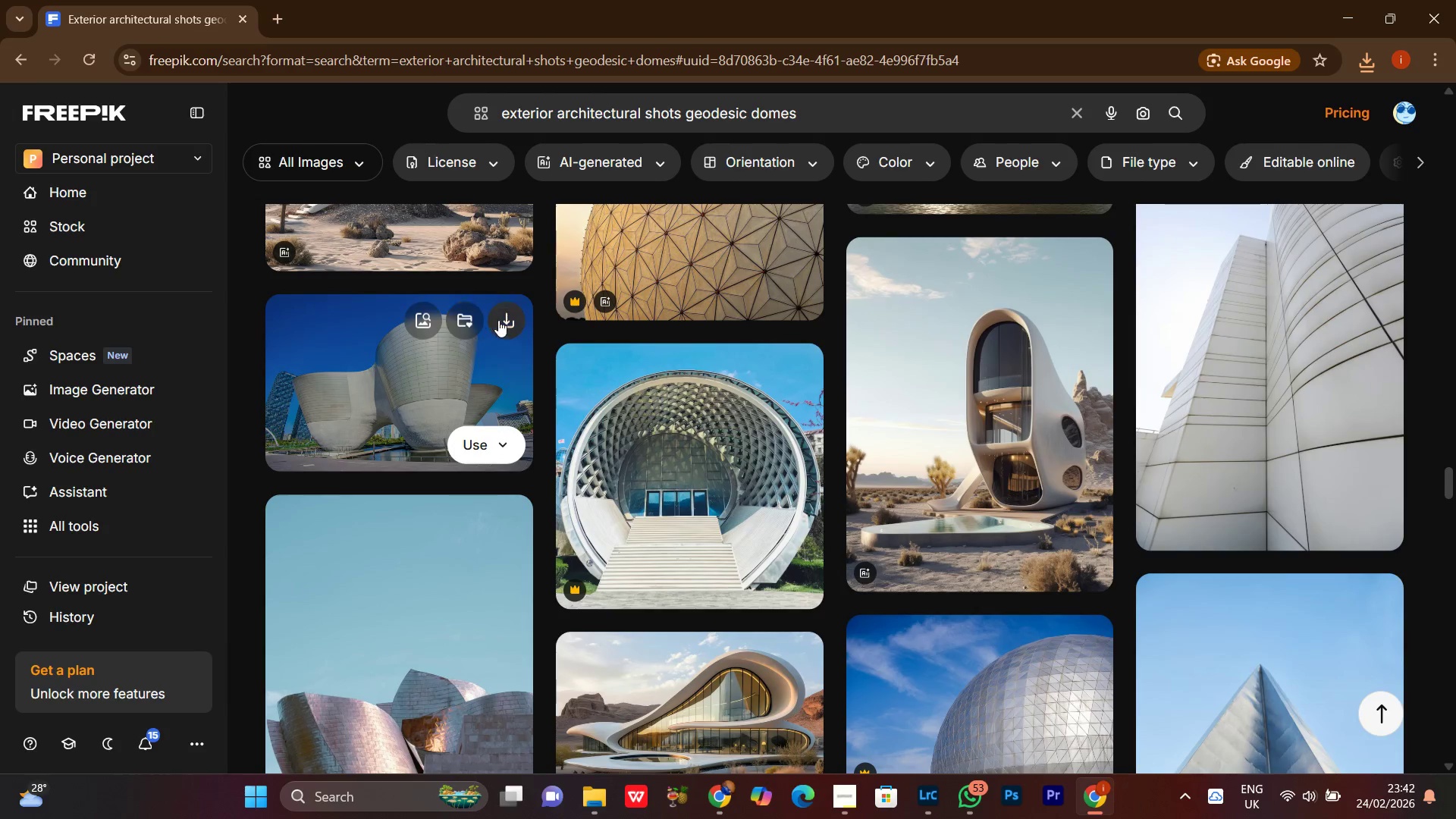 
left_click([507, 318])
 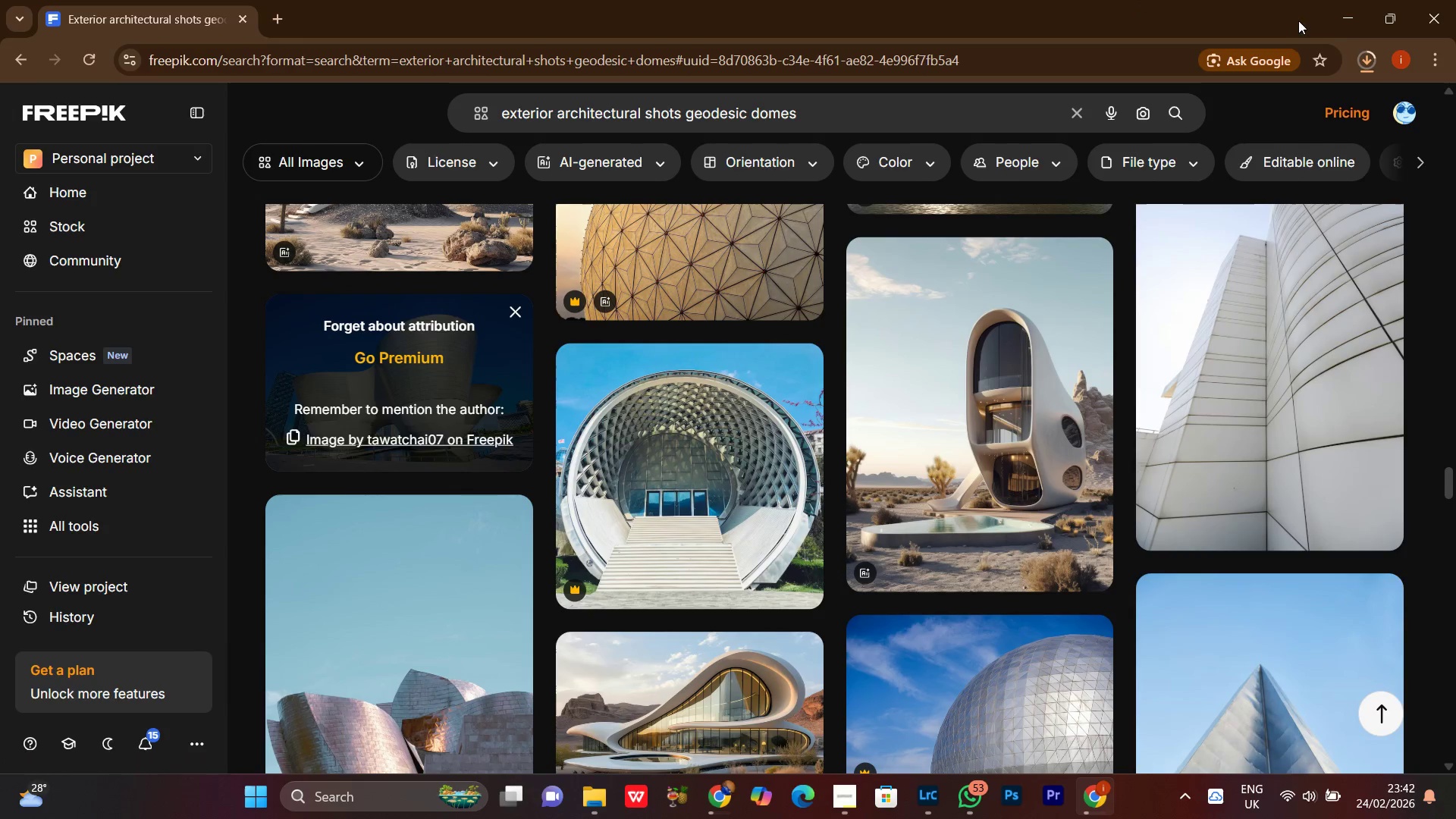 
left_click_drag(start_coordinate=[1360, 18], to_coordinate=[1356, 18])
 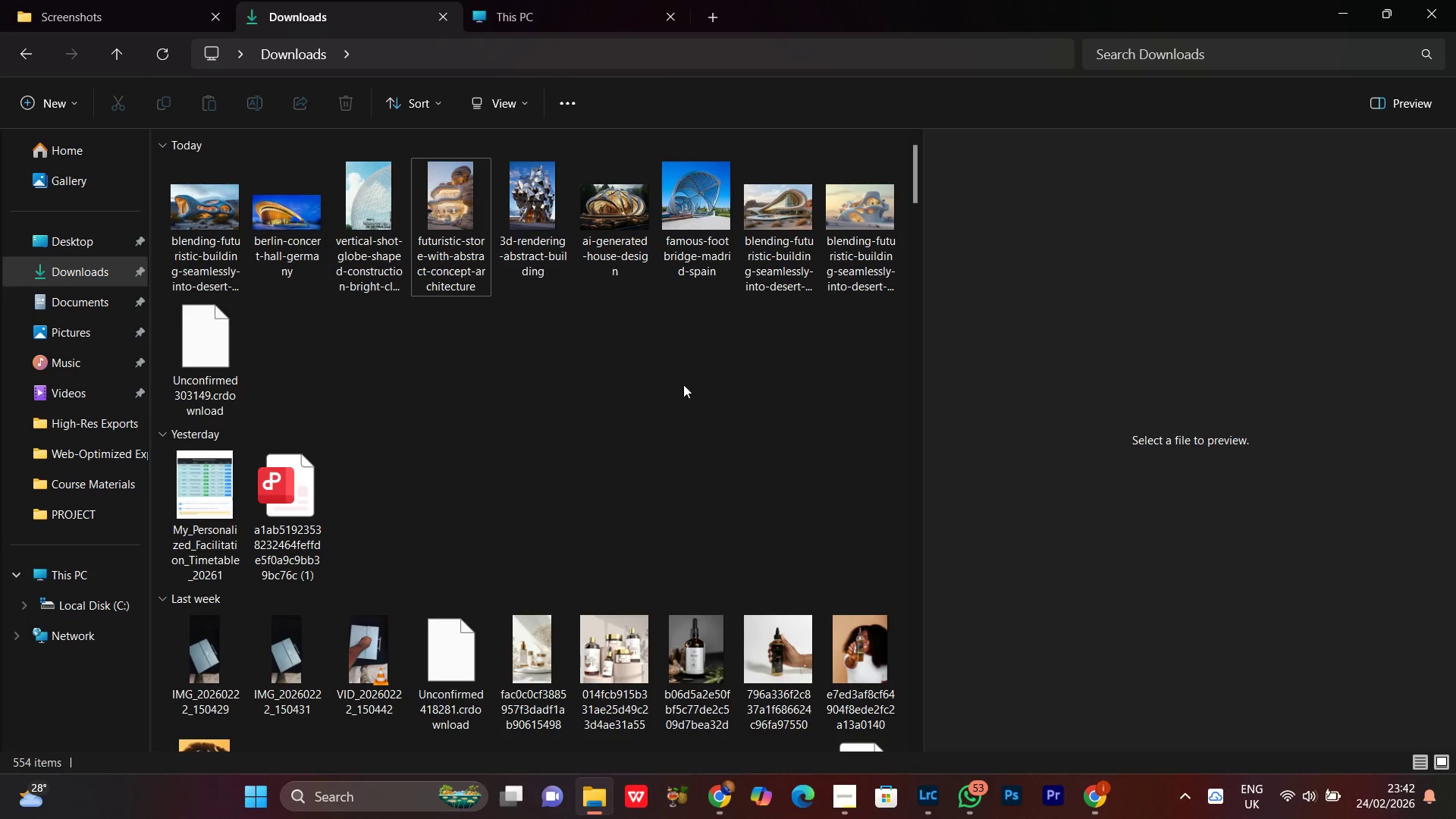 
left_click([627, 397])
 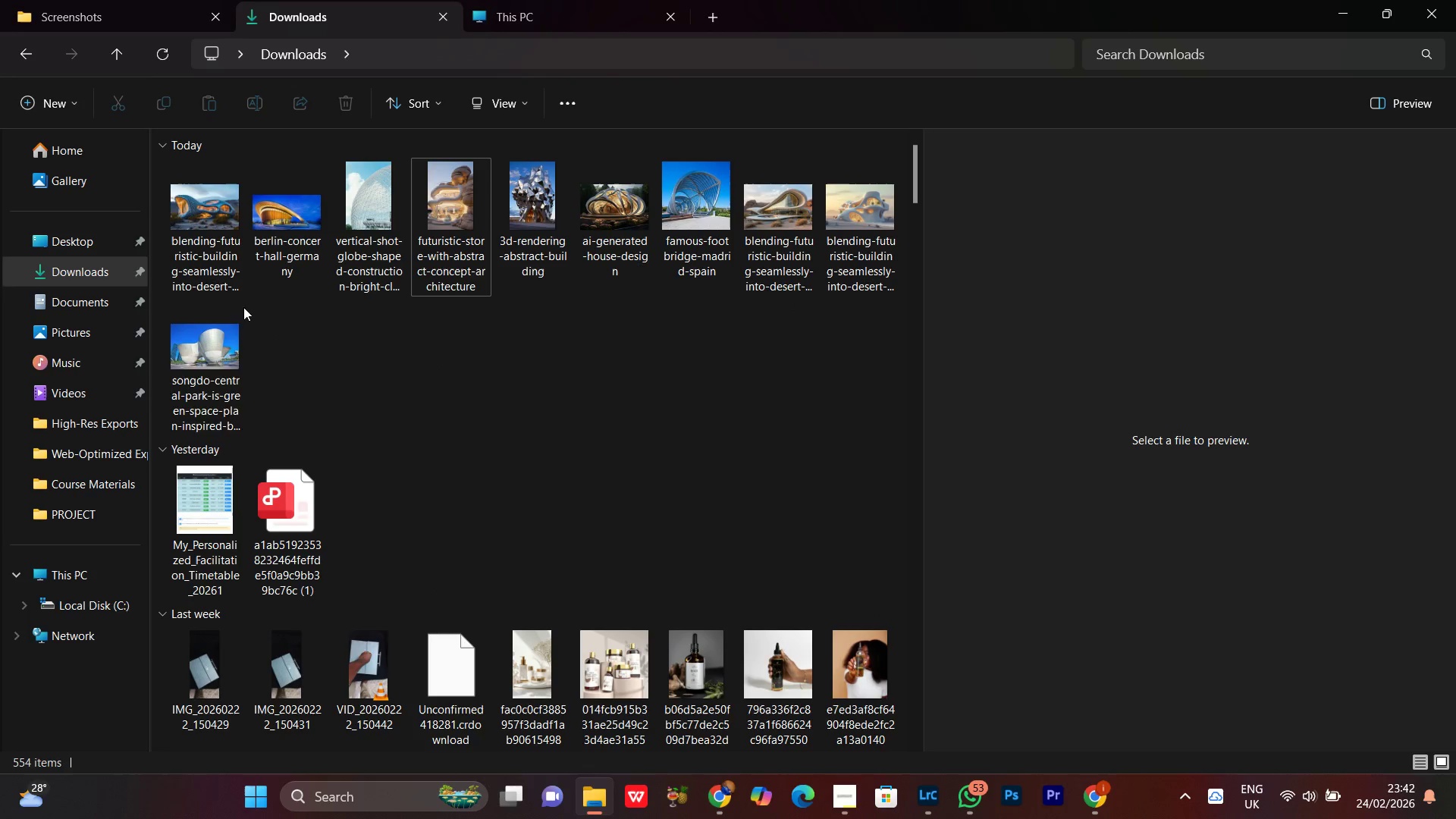 
left_click([204, 372])
 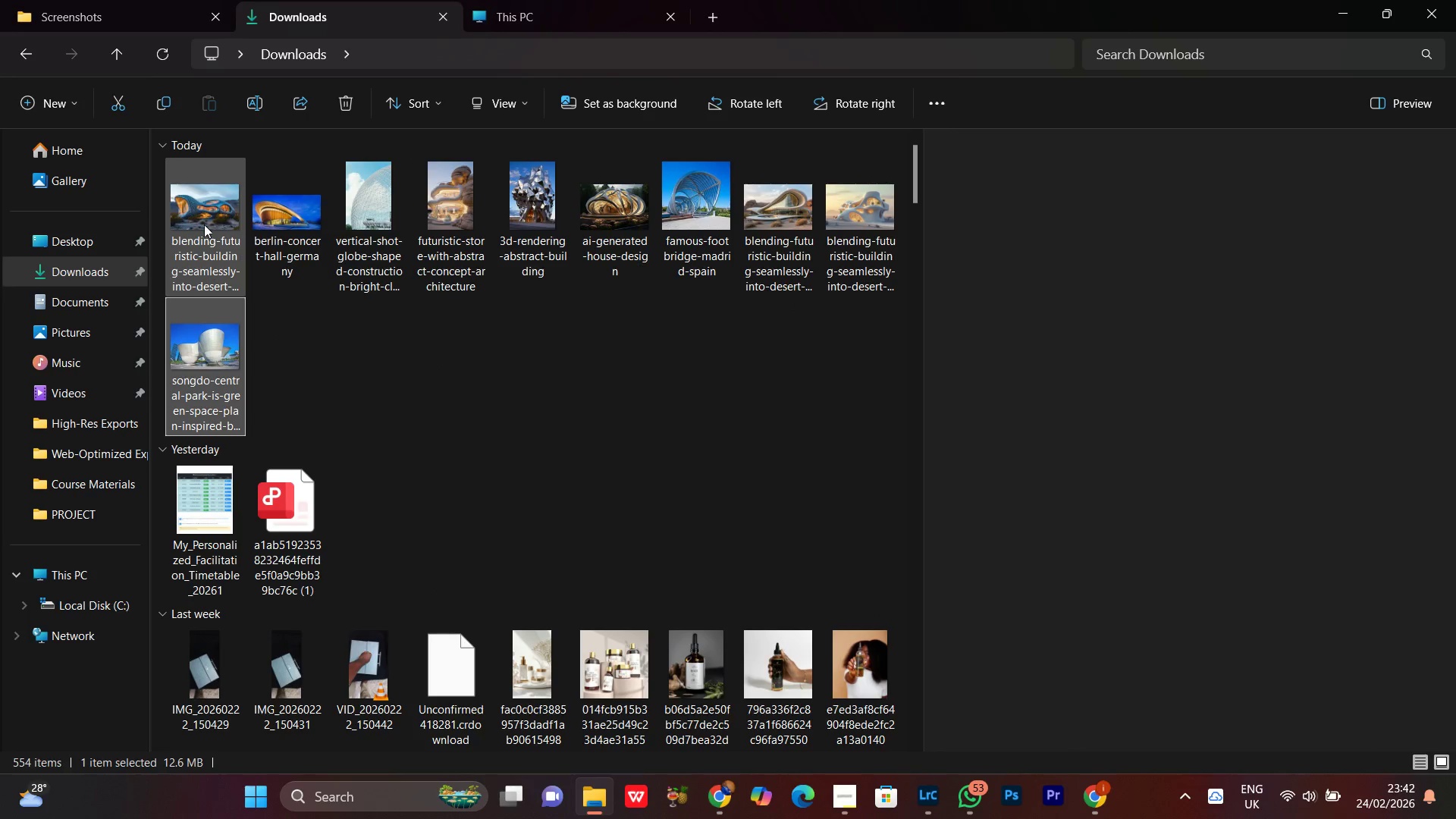 
hold_key(key=ShiftLeft, duration=0.44)
left_click([199, 229])
 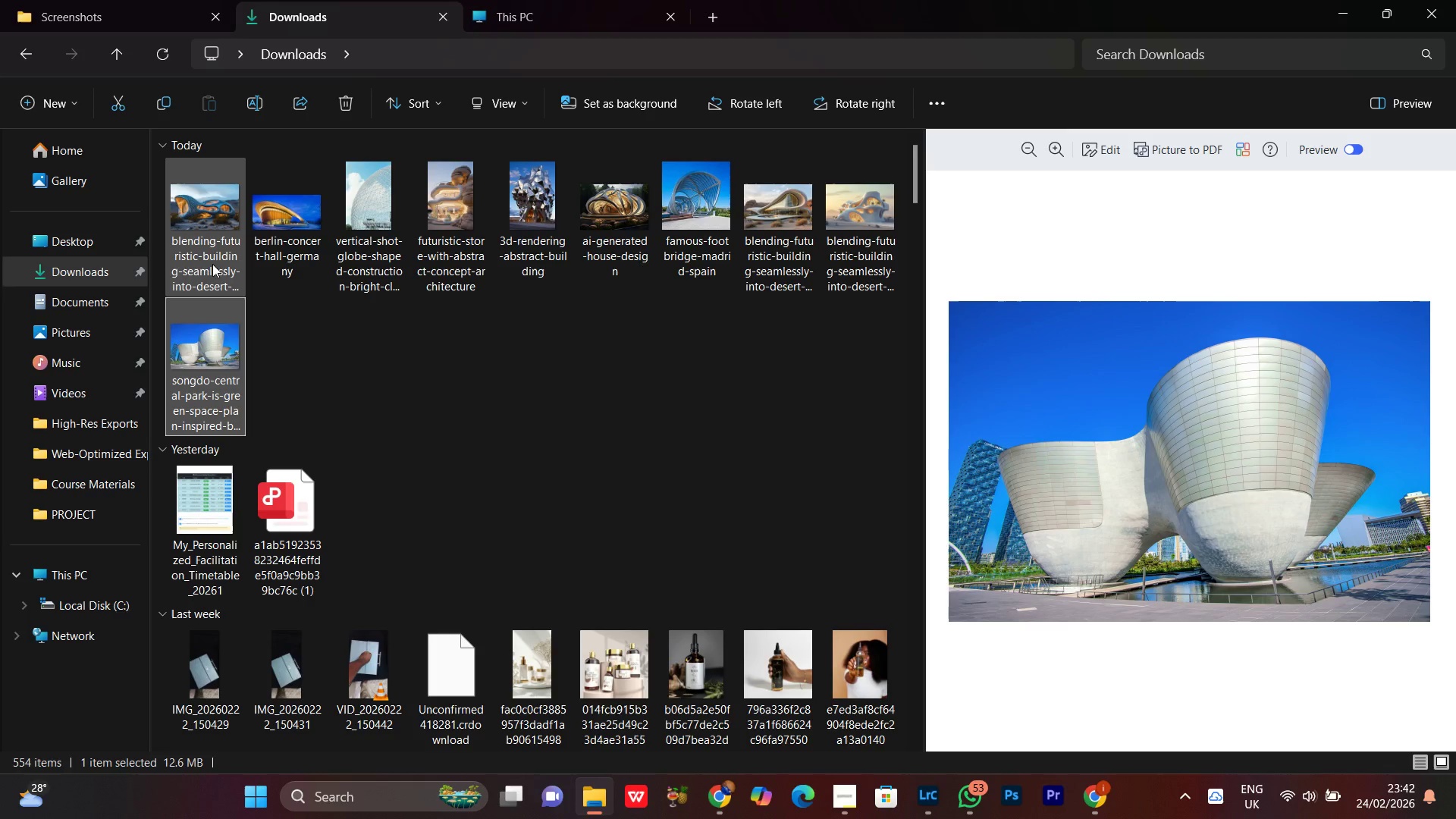 
hold_key(key=ShiftLeft, duration=0.66)
left_click([195, 209])
 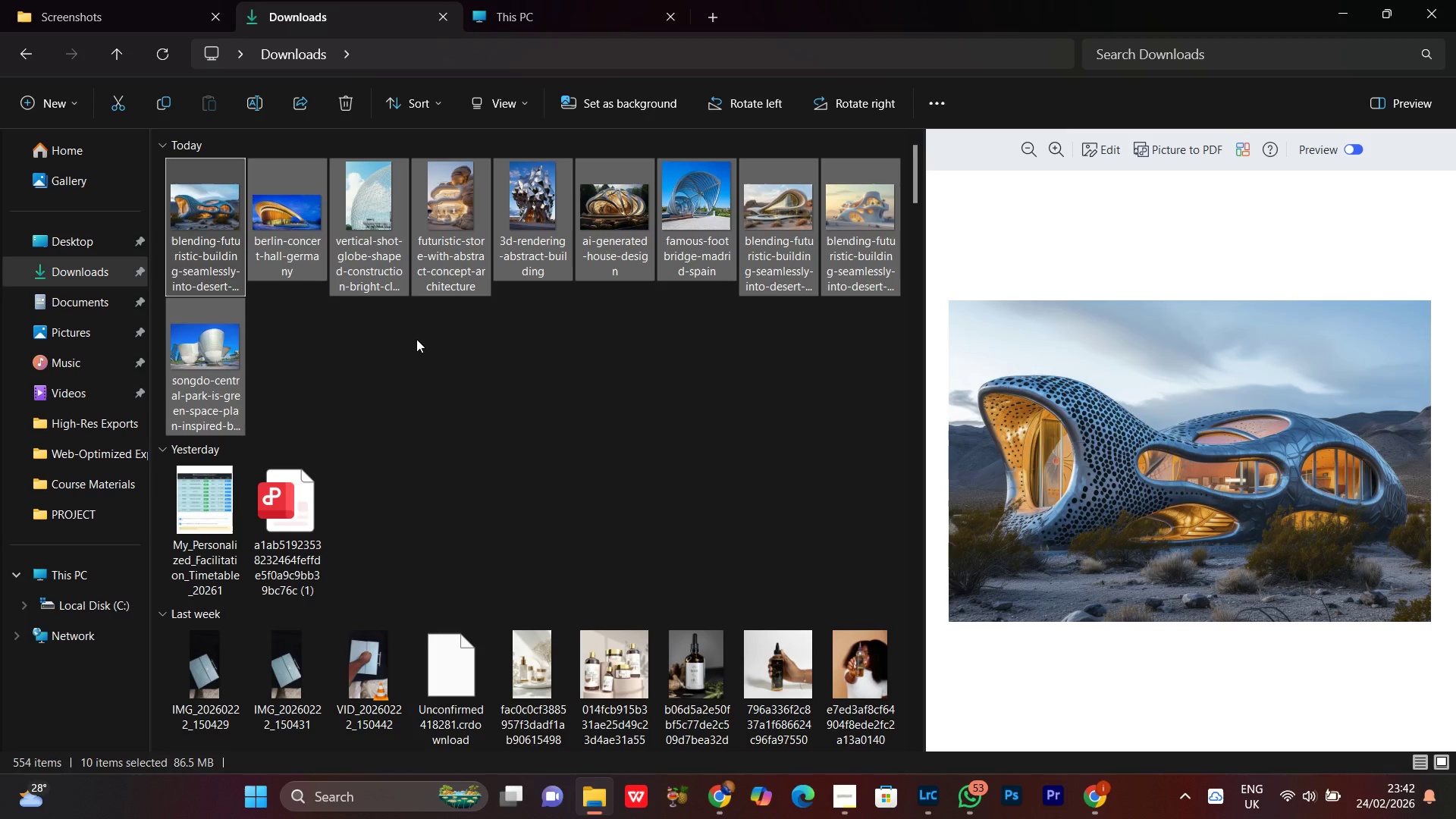 
left_click([416, 339])
 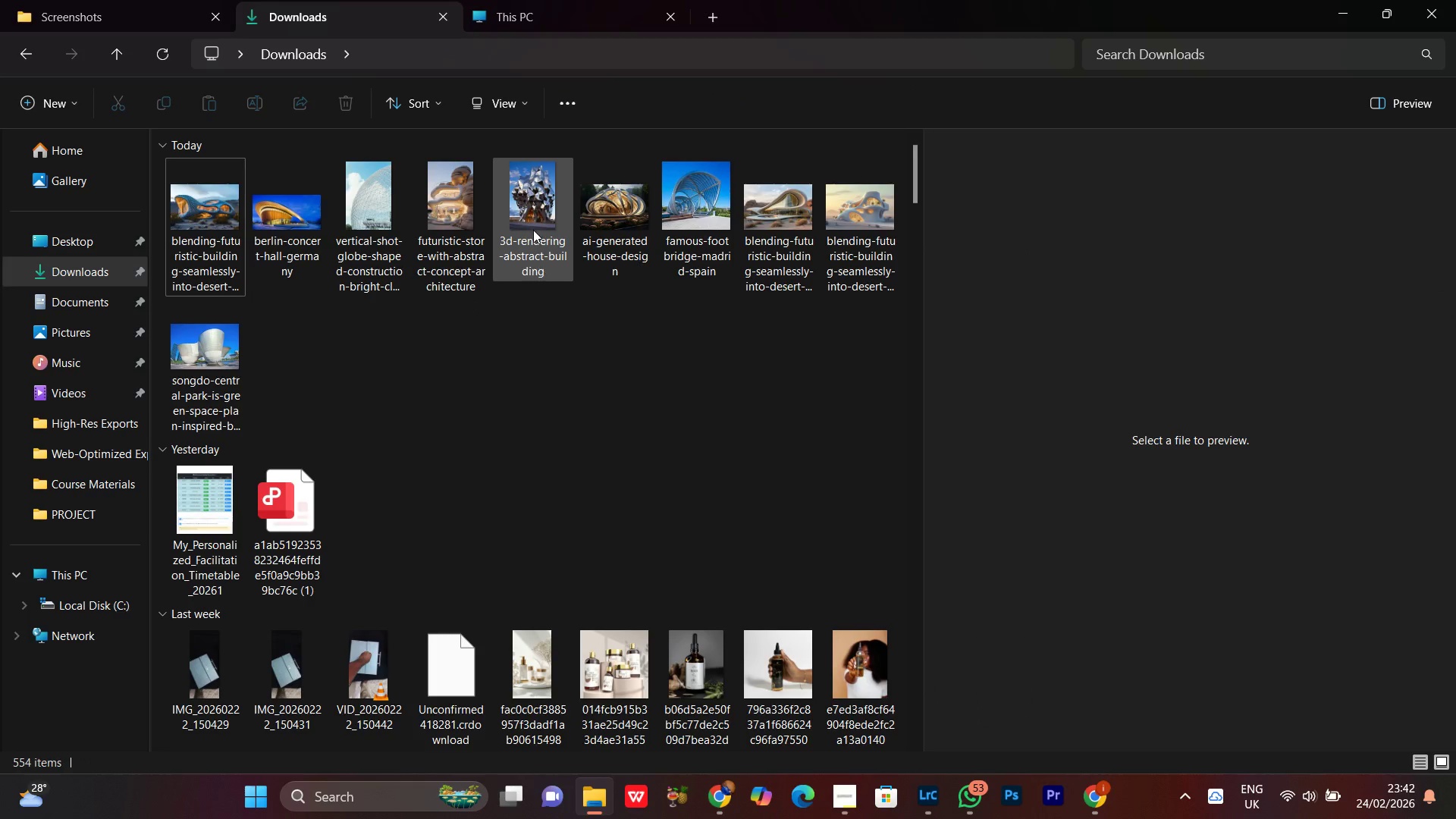 
double_click([533, 230])
 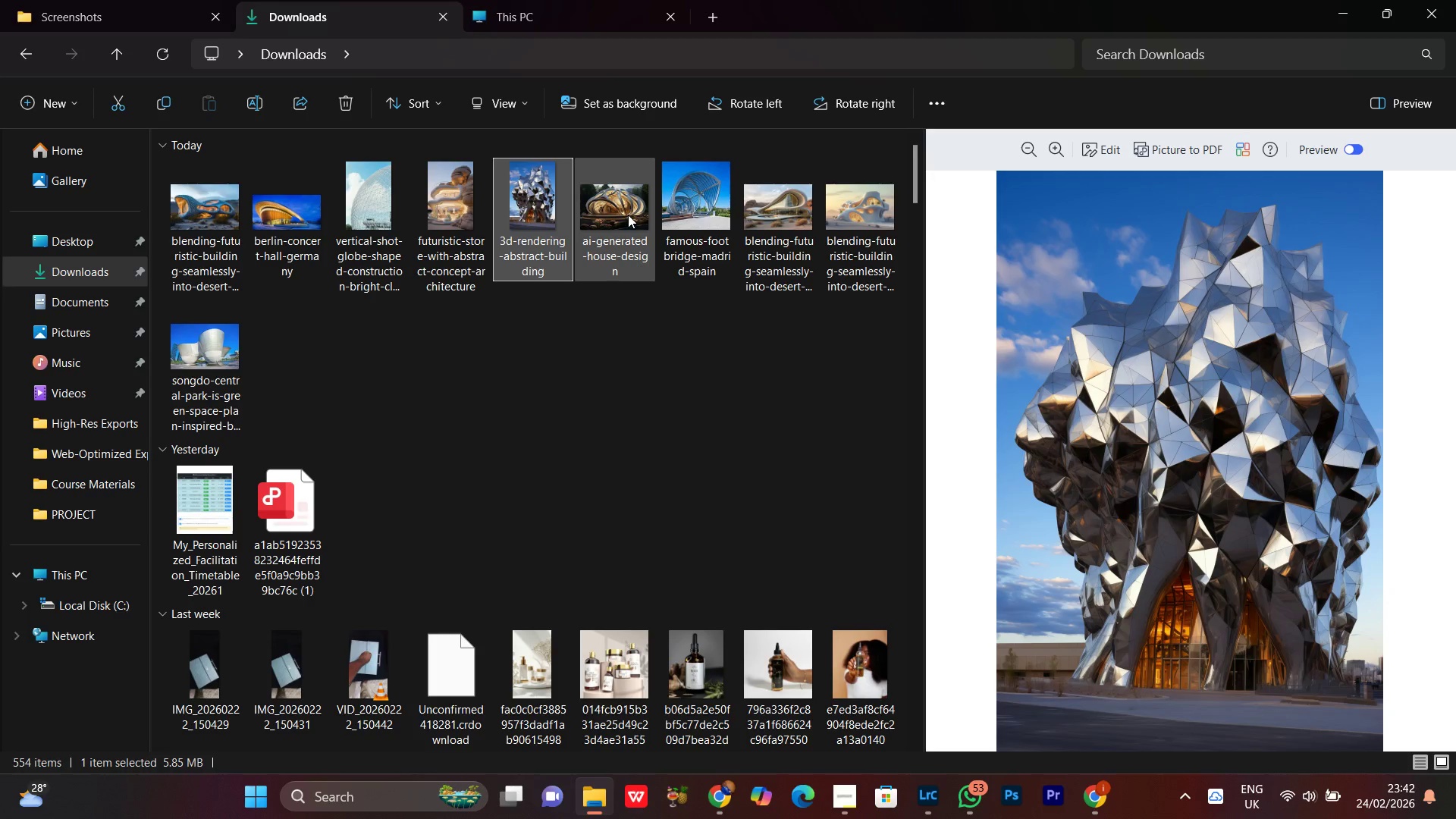 
left_click([628, 215])
 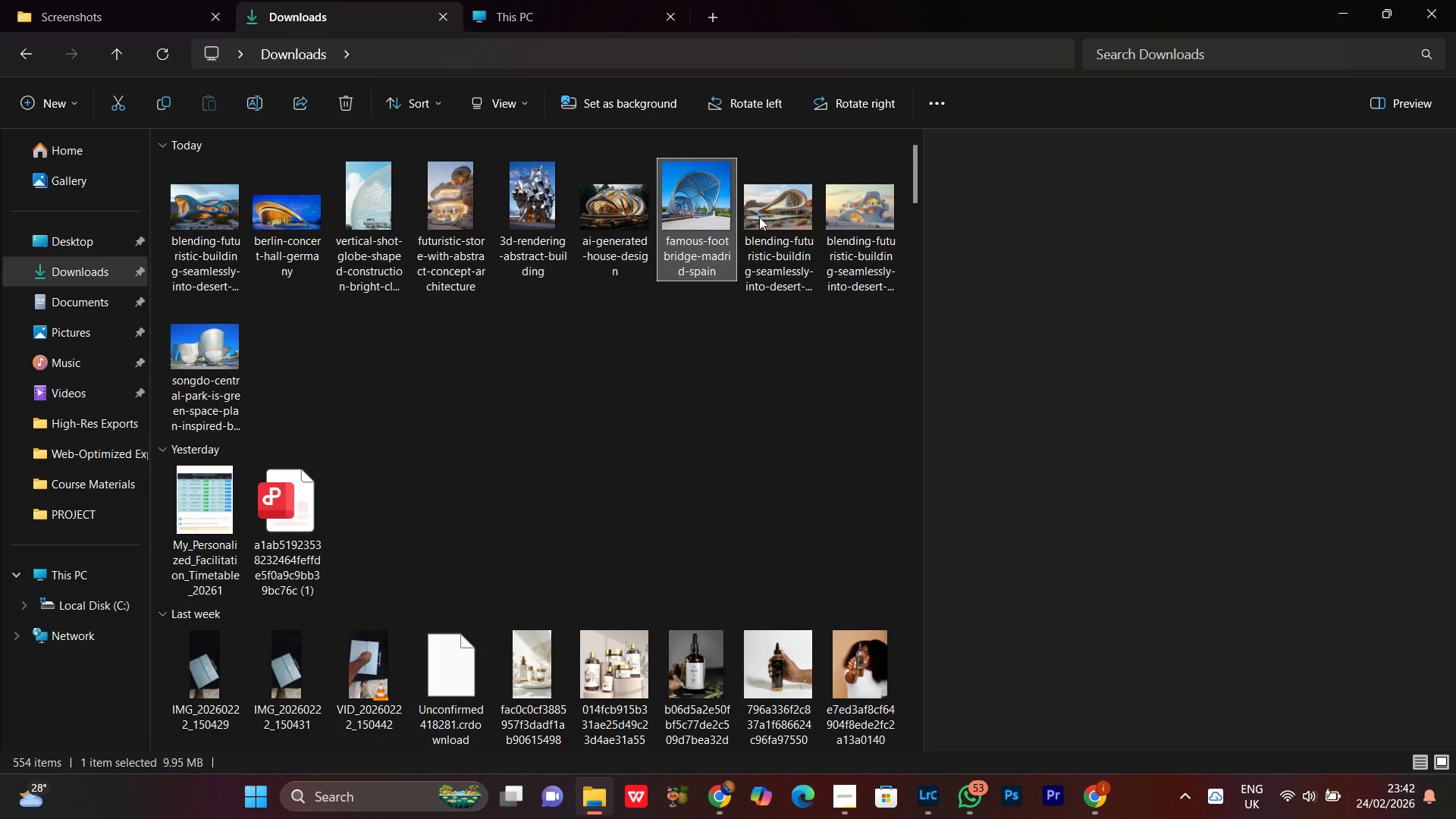 
double_click([787, 215])
 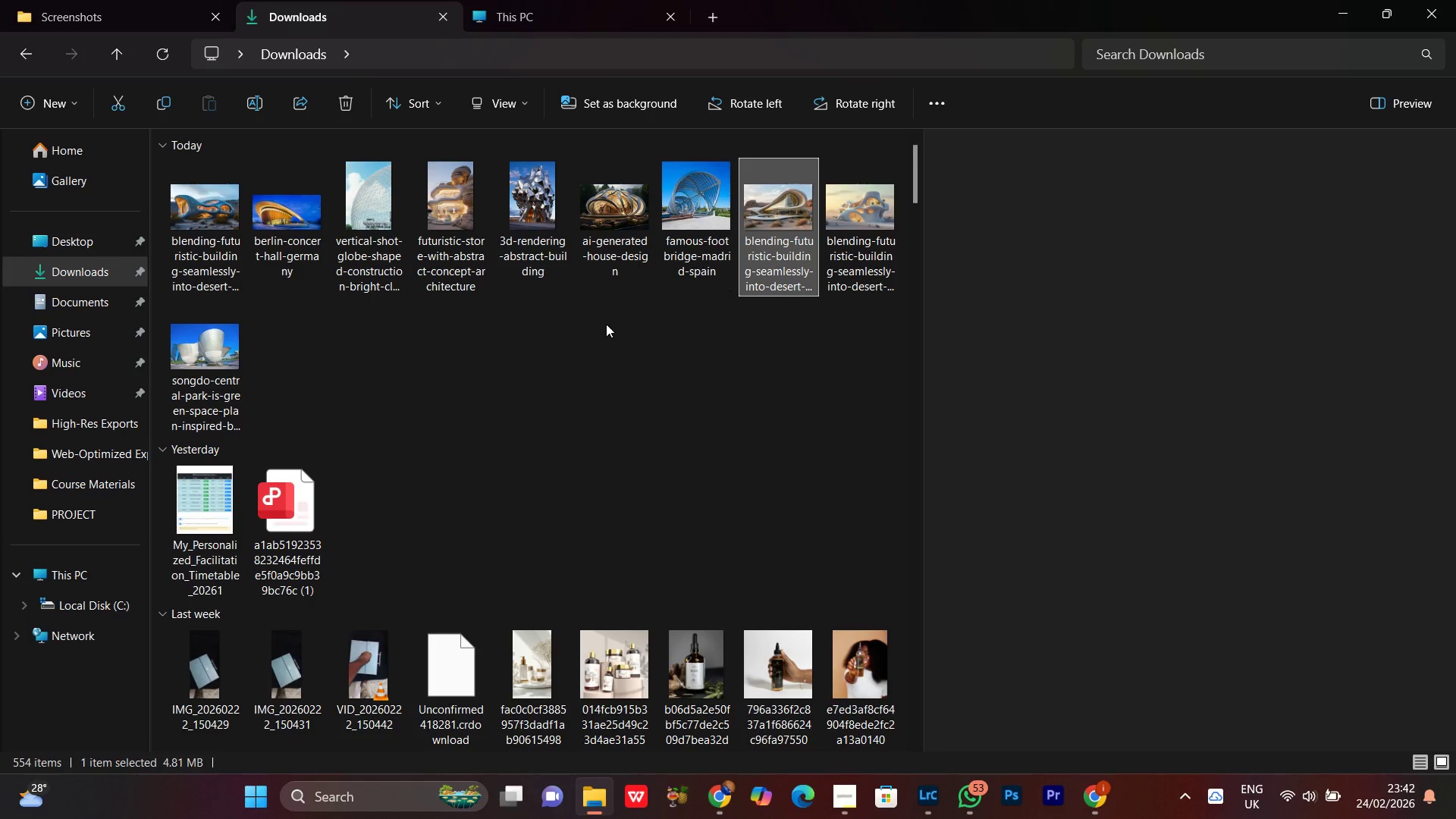 
triple_click([605, 324])
 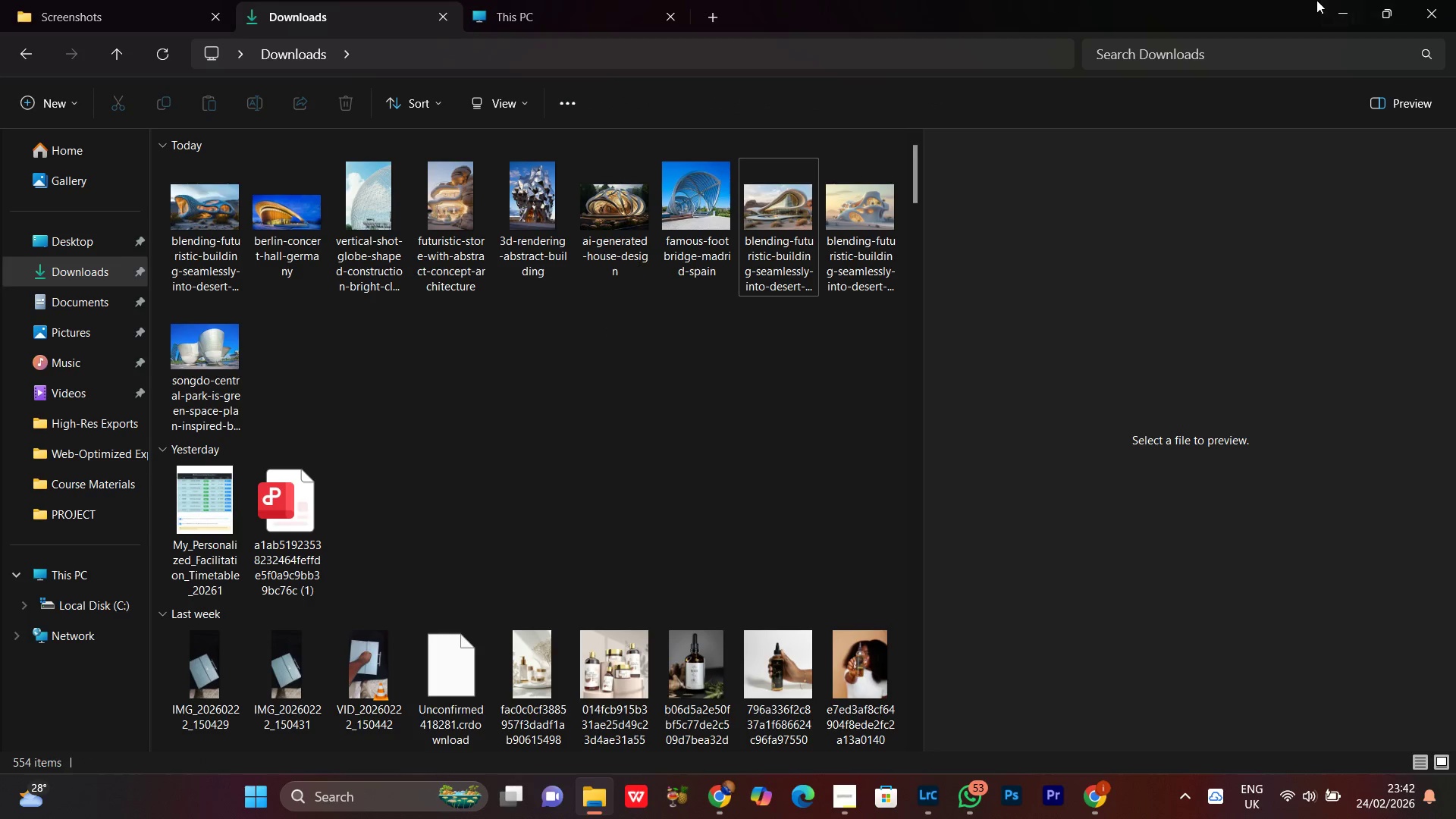 
double_click([1337, 9])
 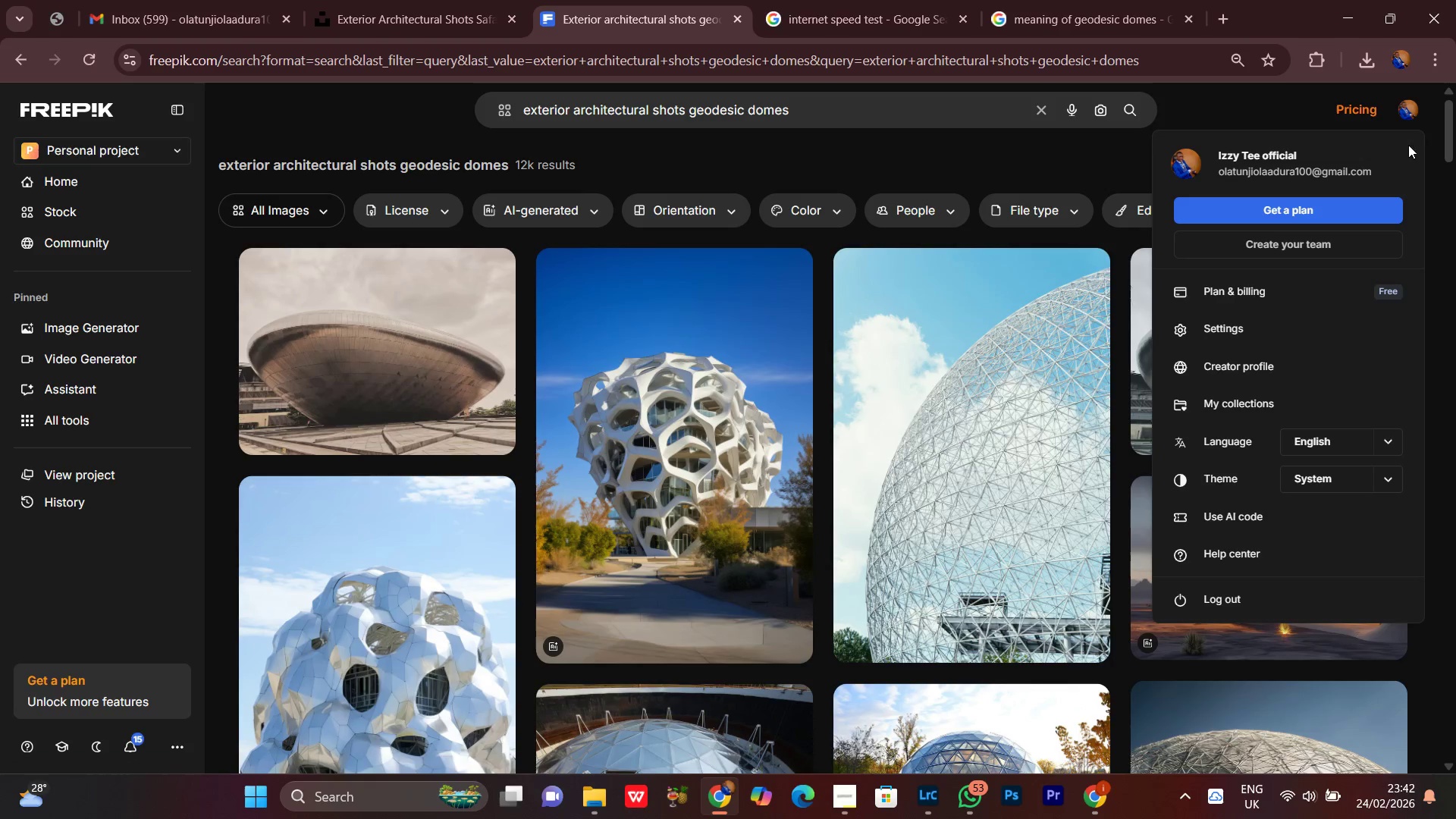 
left_click([1404, 111])
 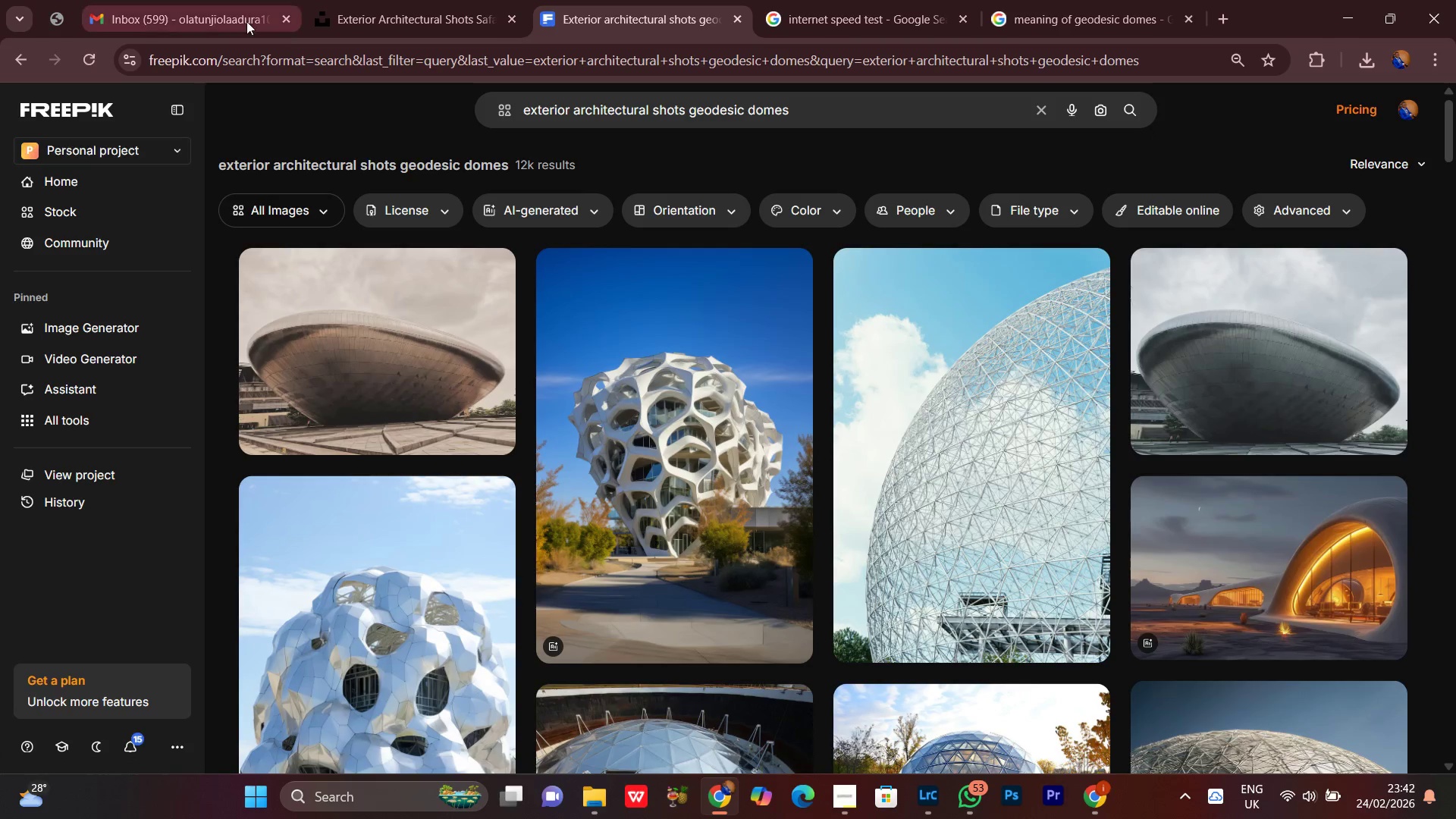 
left_click([400, 0])
 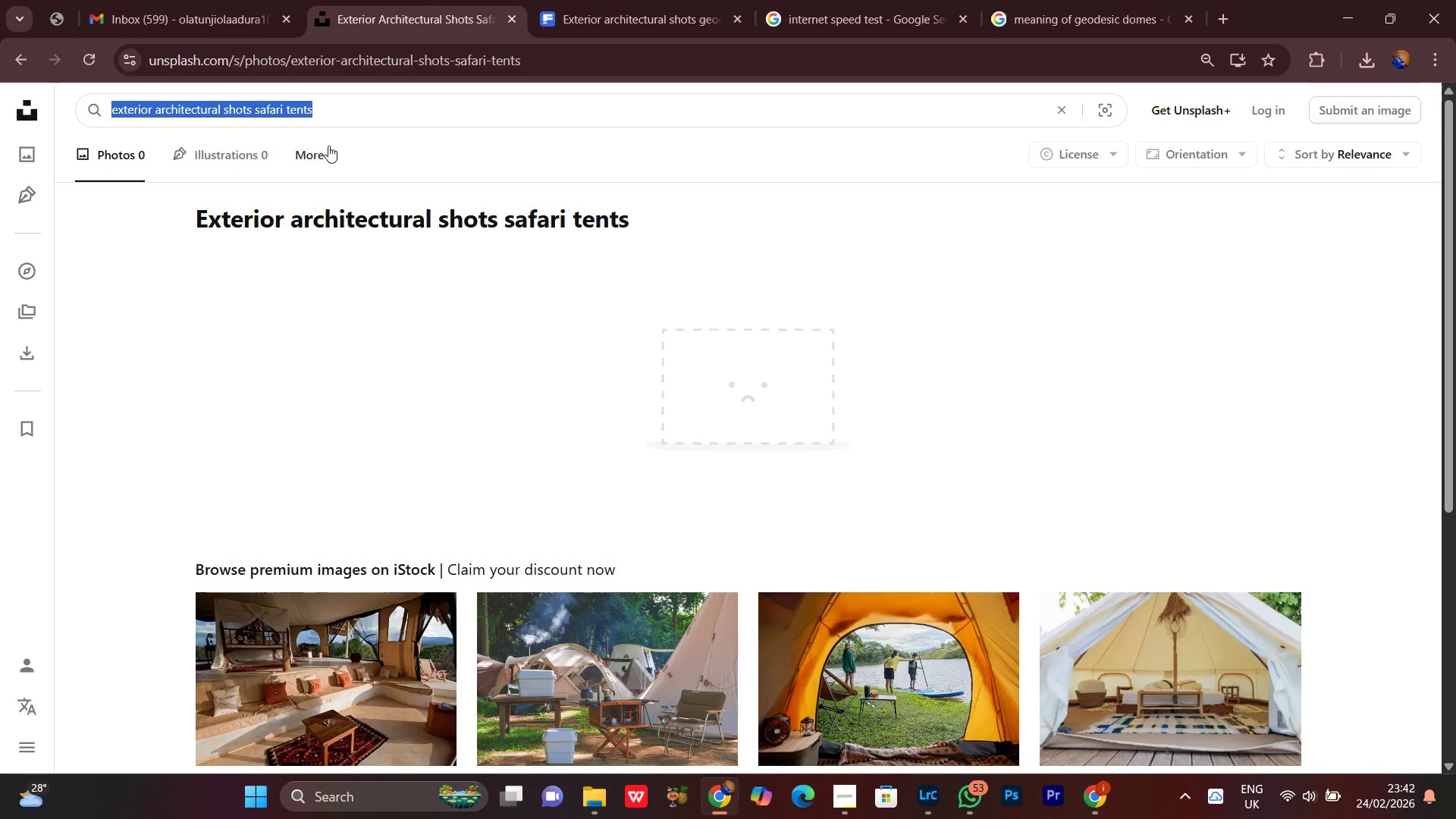 
left_click([355, 119])
 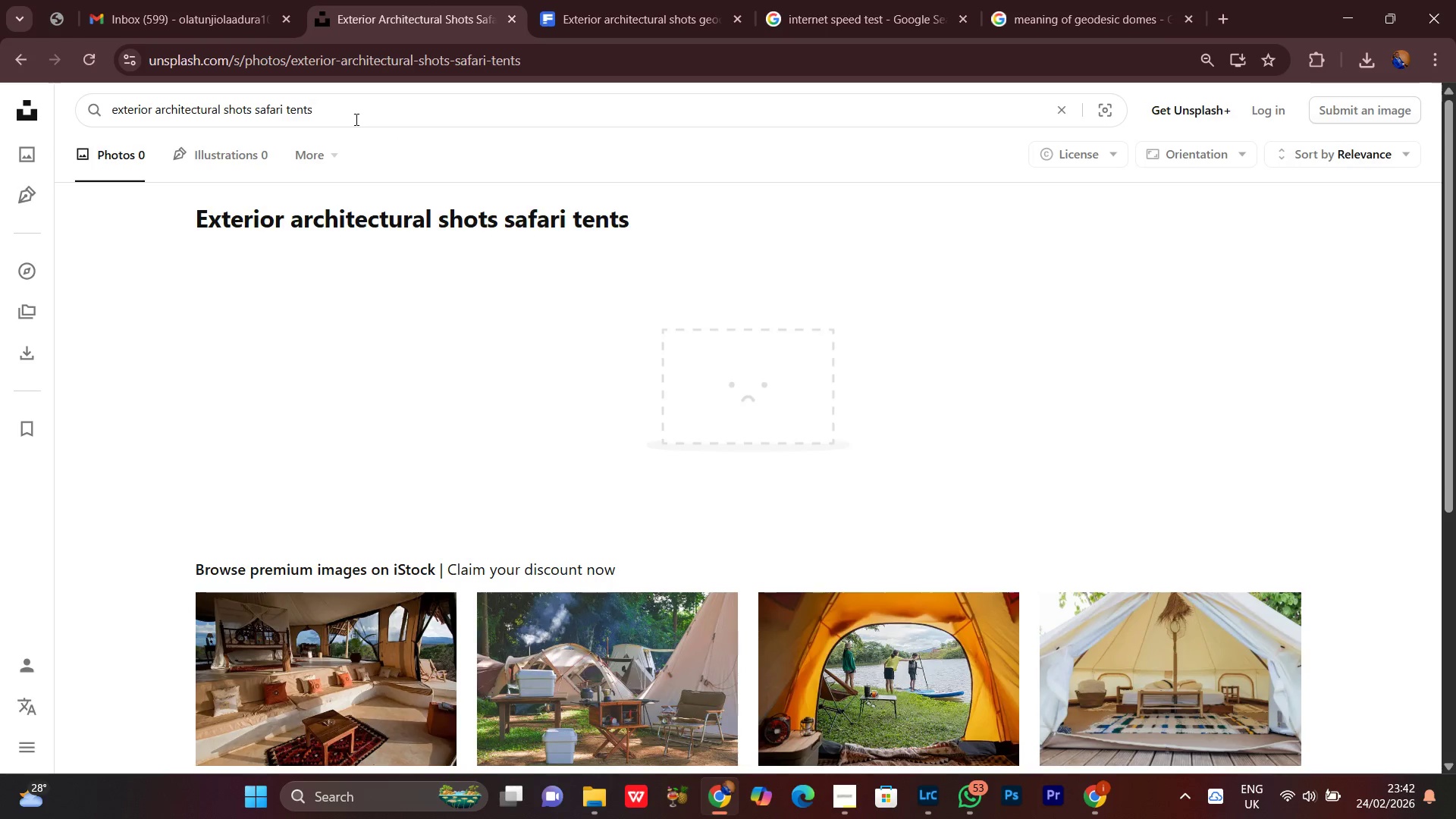 
key(Control+A)
 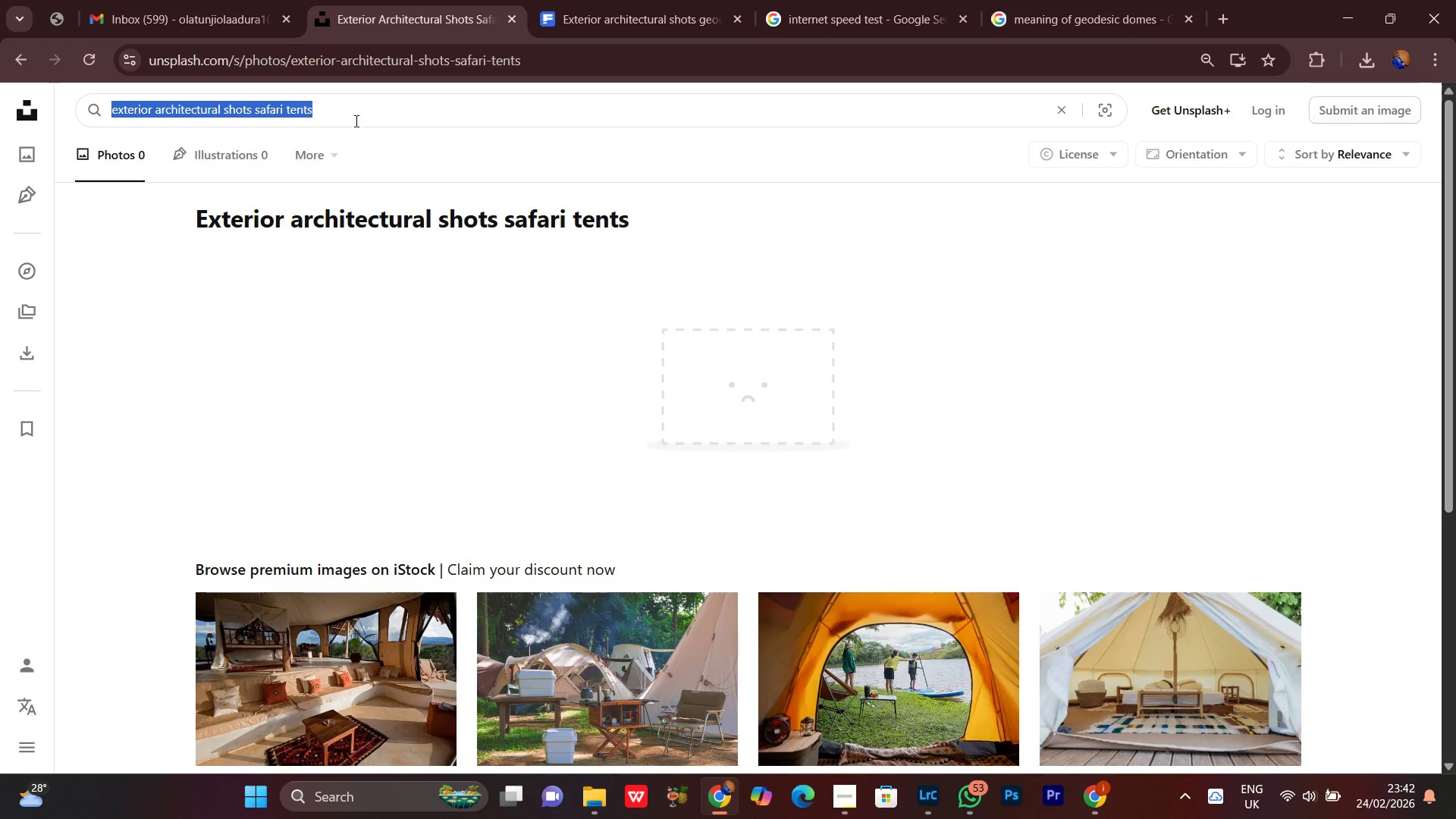 
key(Control+V)
 